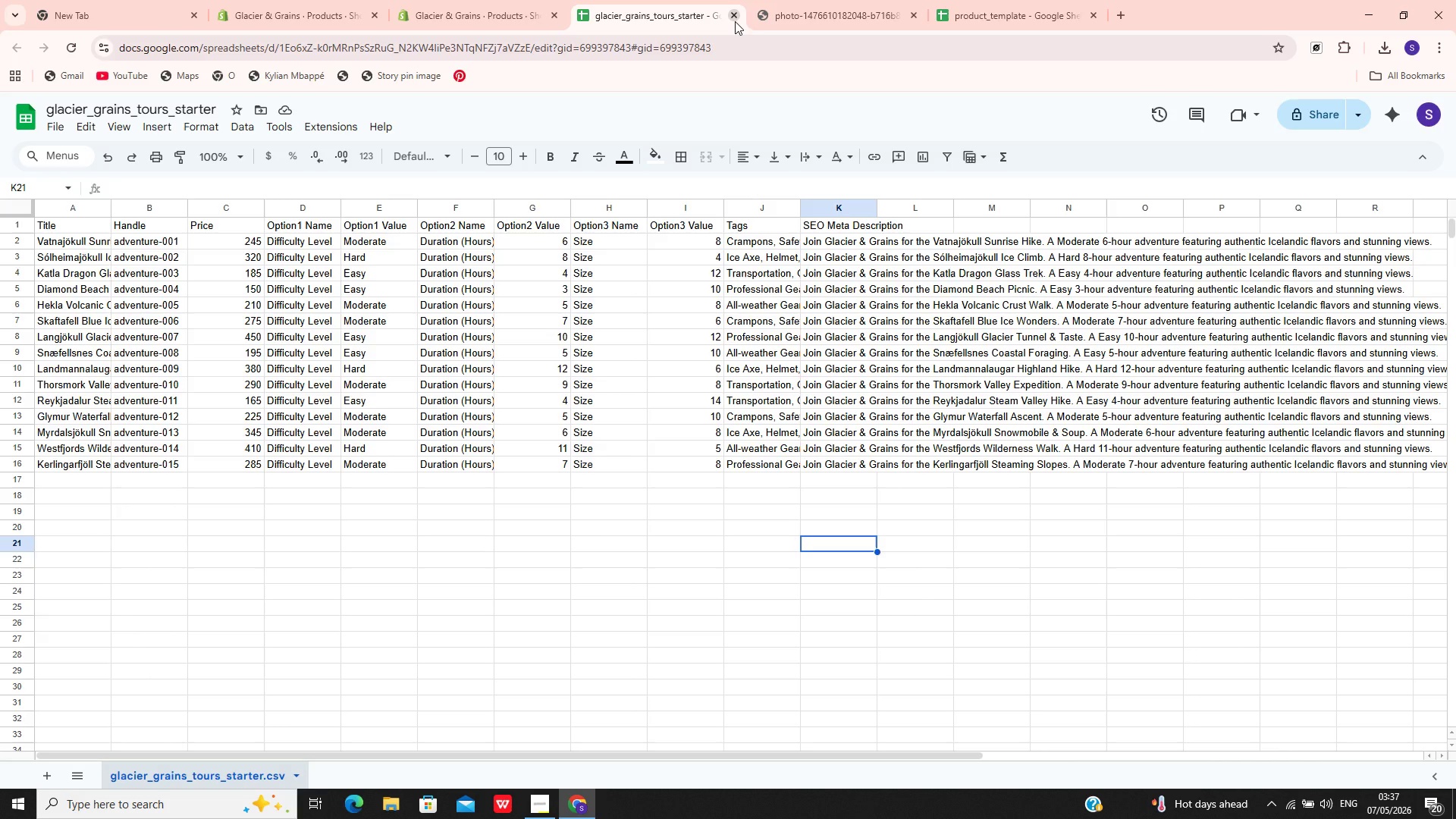 
wait(60.33)
 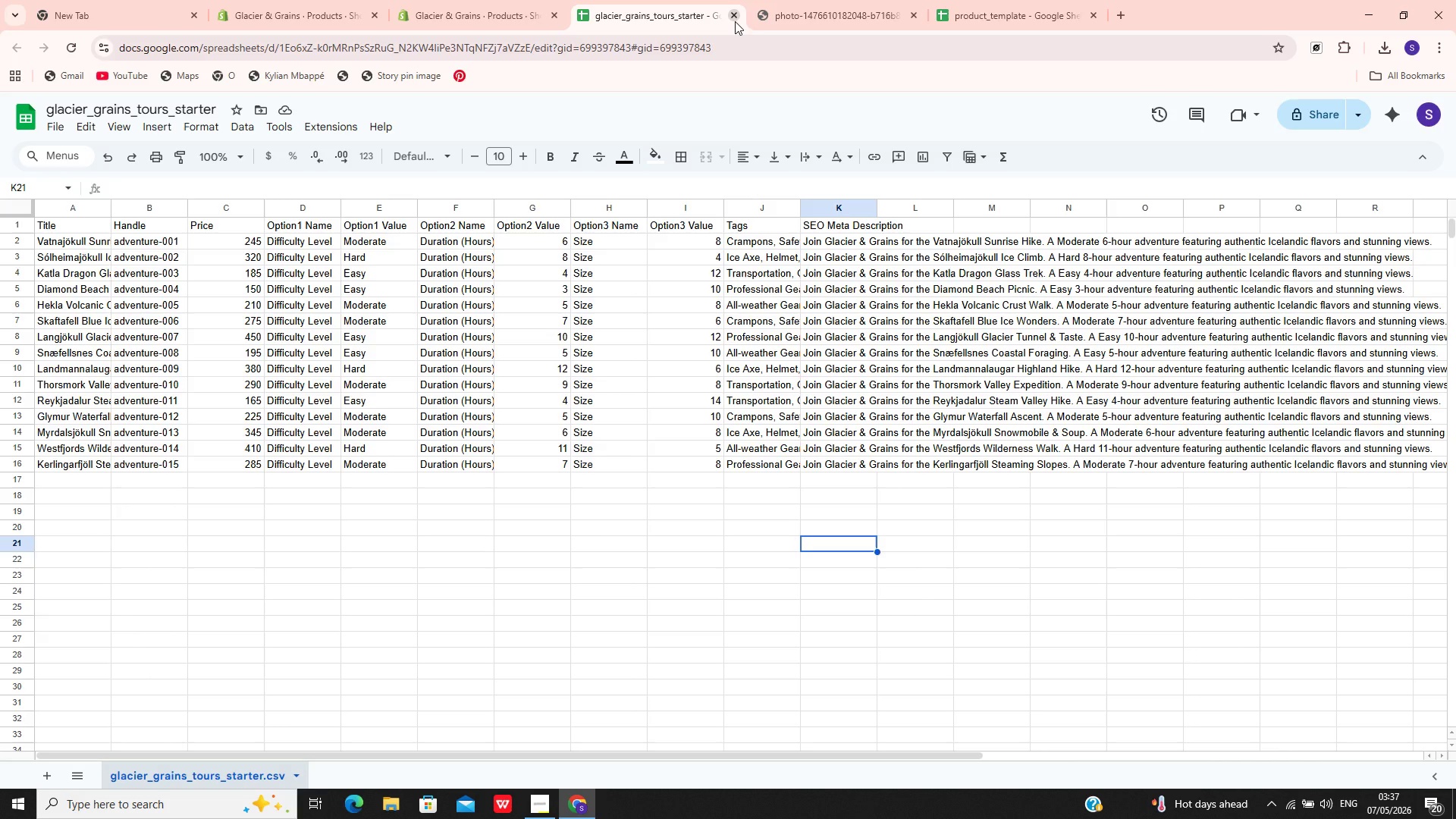 
left_click([491, 0])
 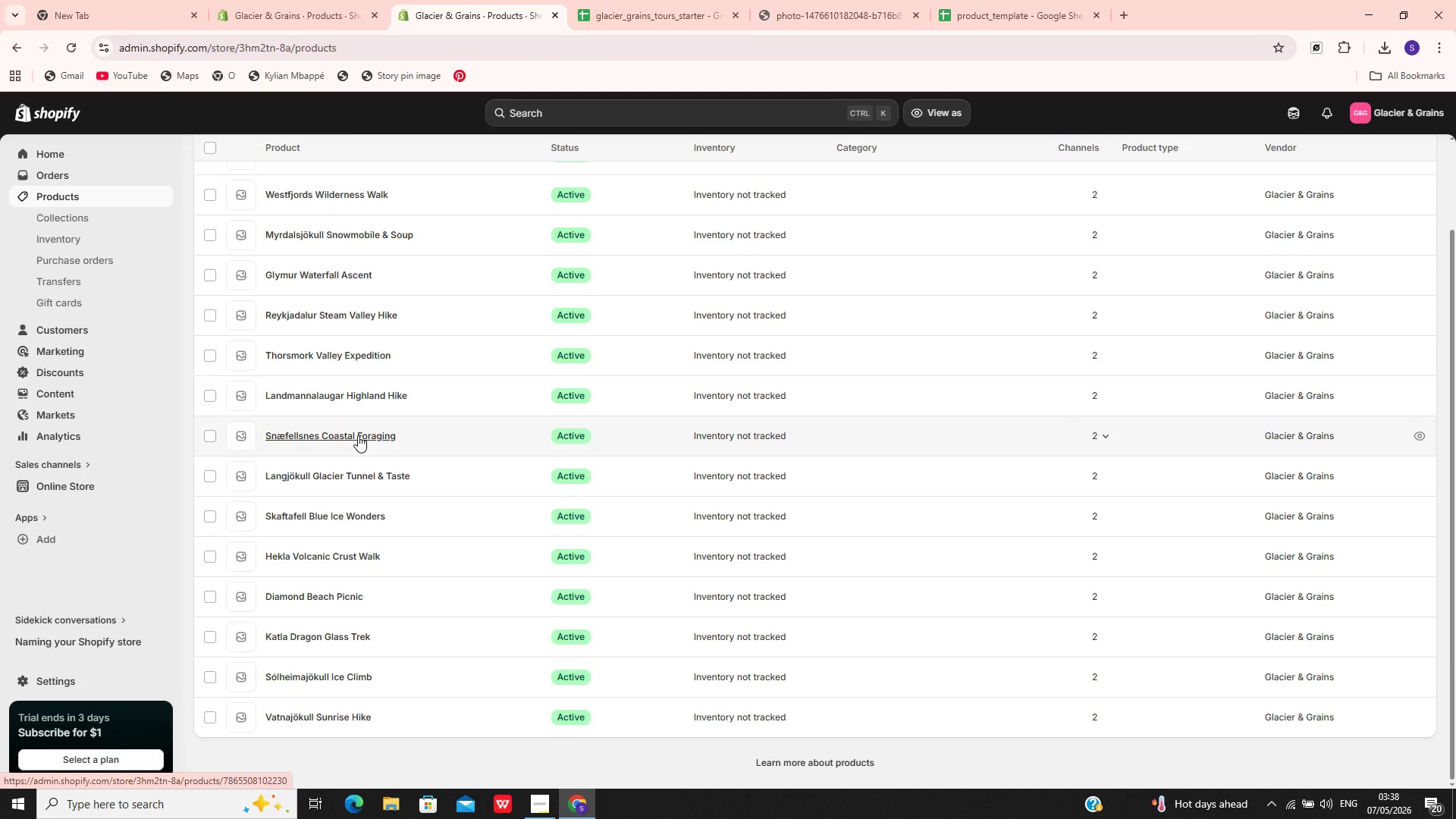 
wait(8.74)
 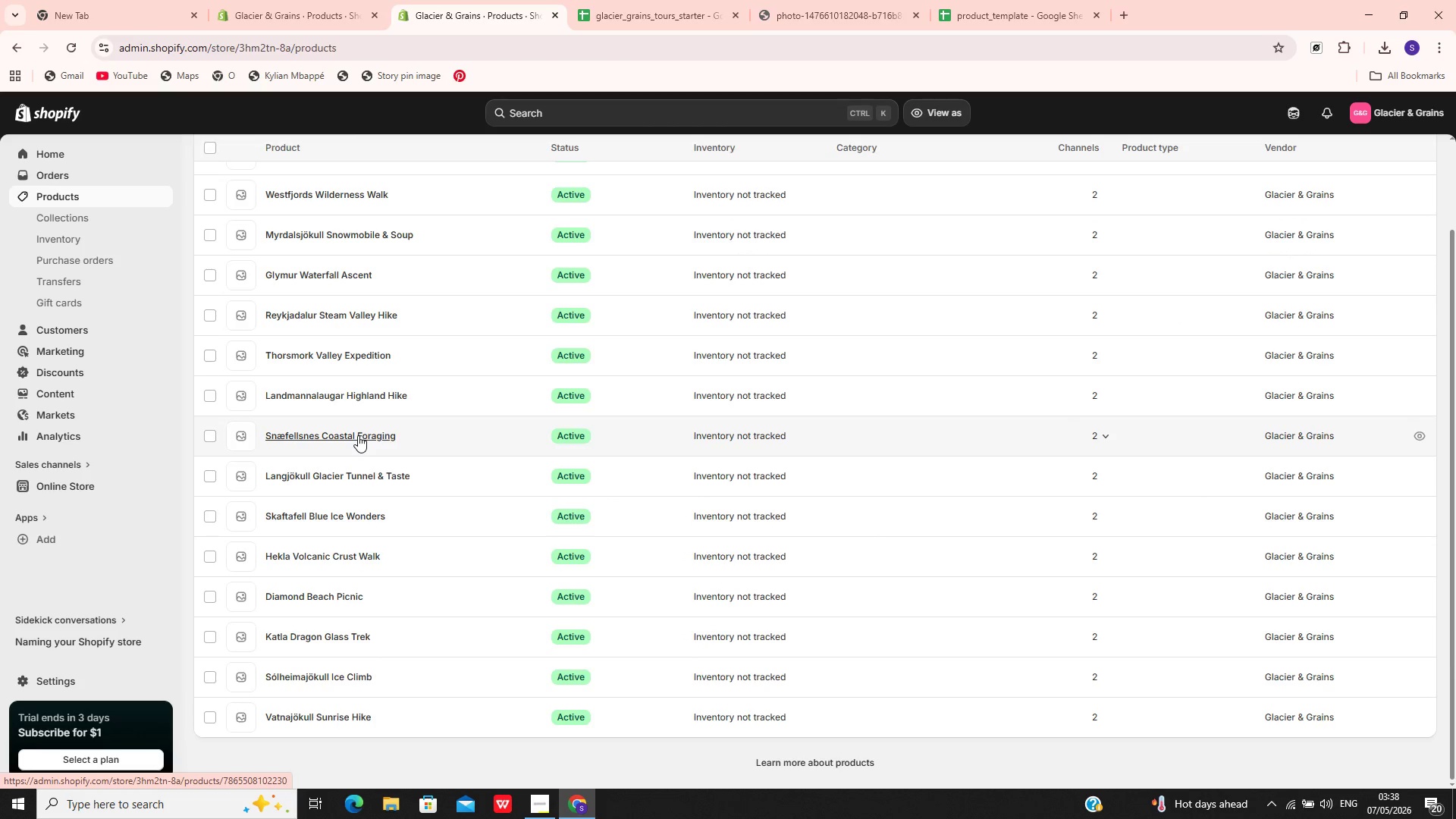 
left_click([423, 262])
 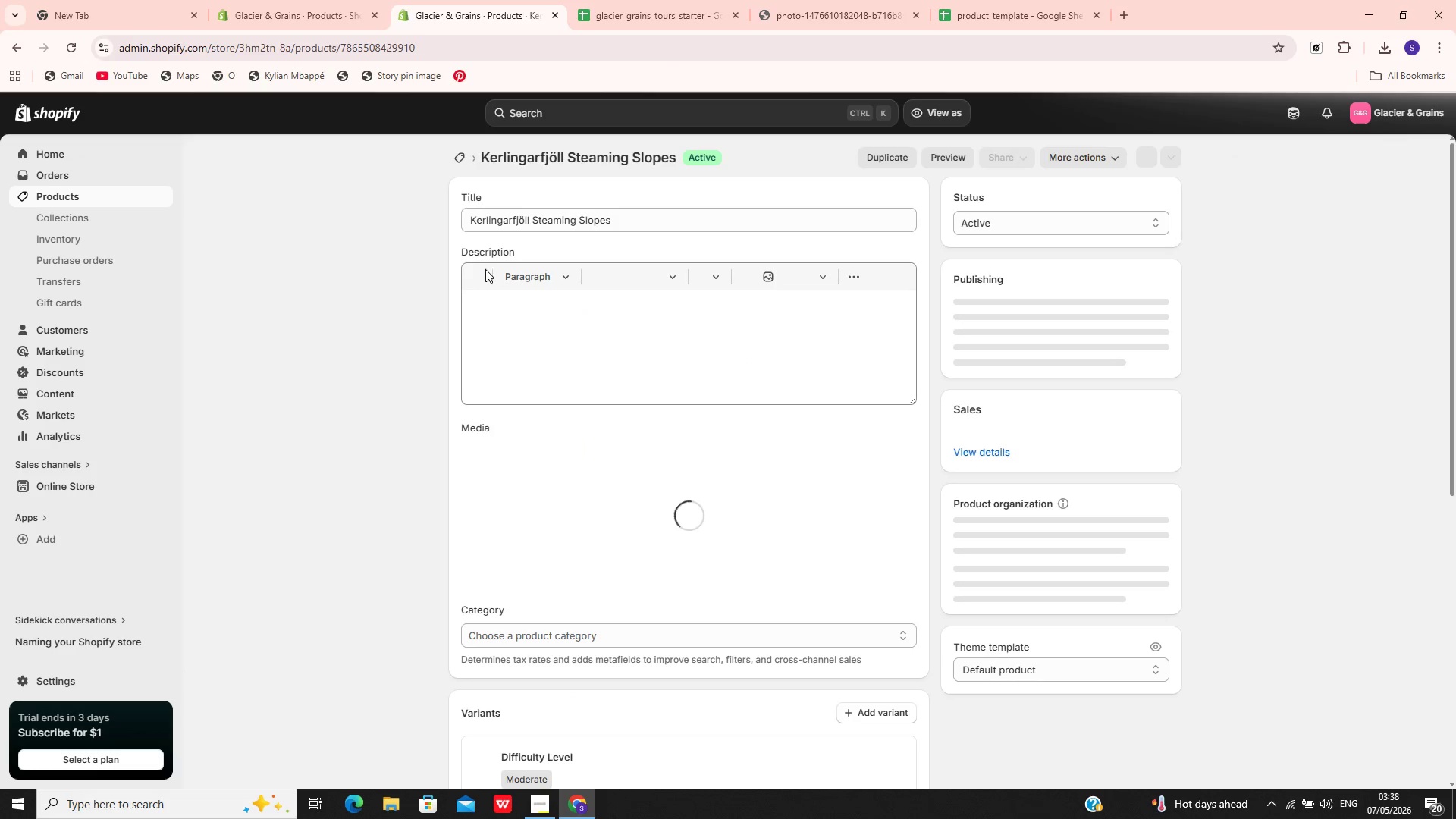 
mouse_move([641, 554])
 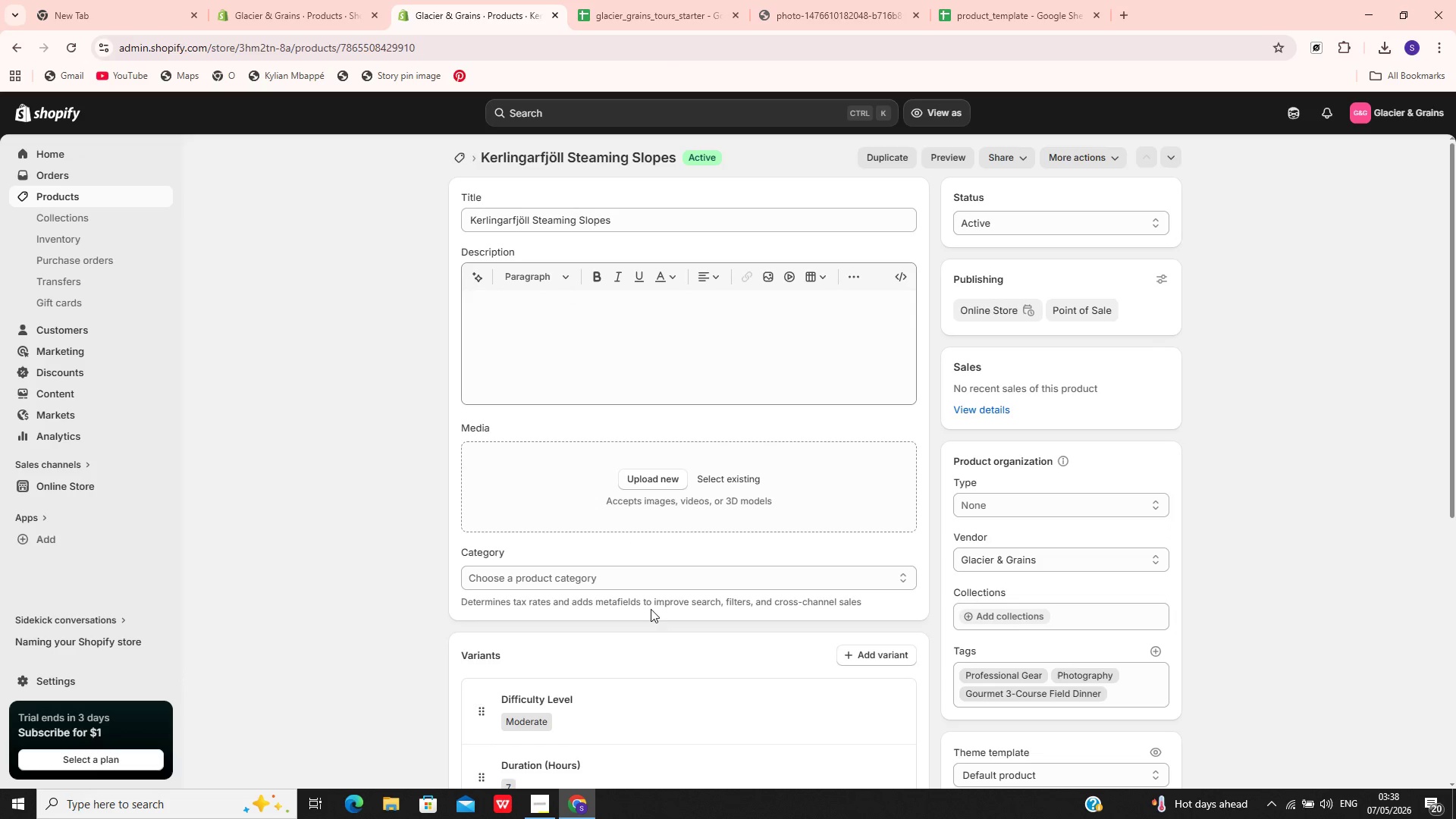 
mouse_move([666, 626])
 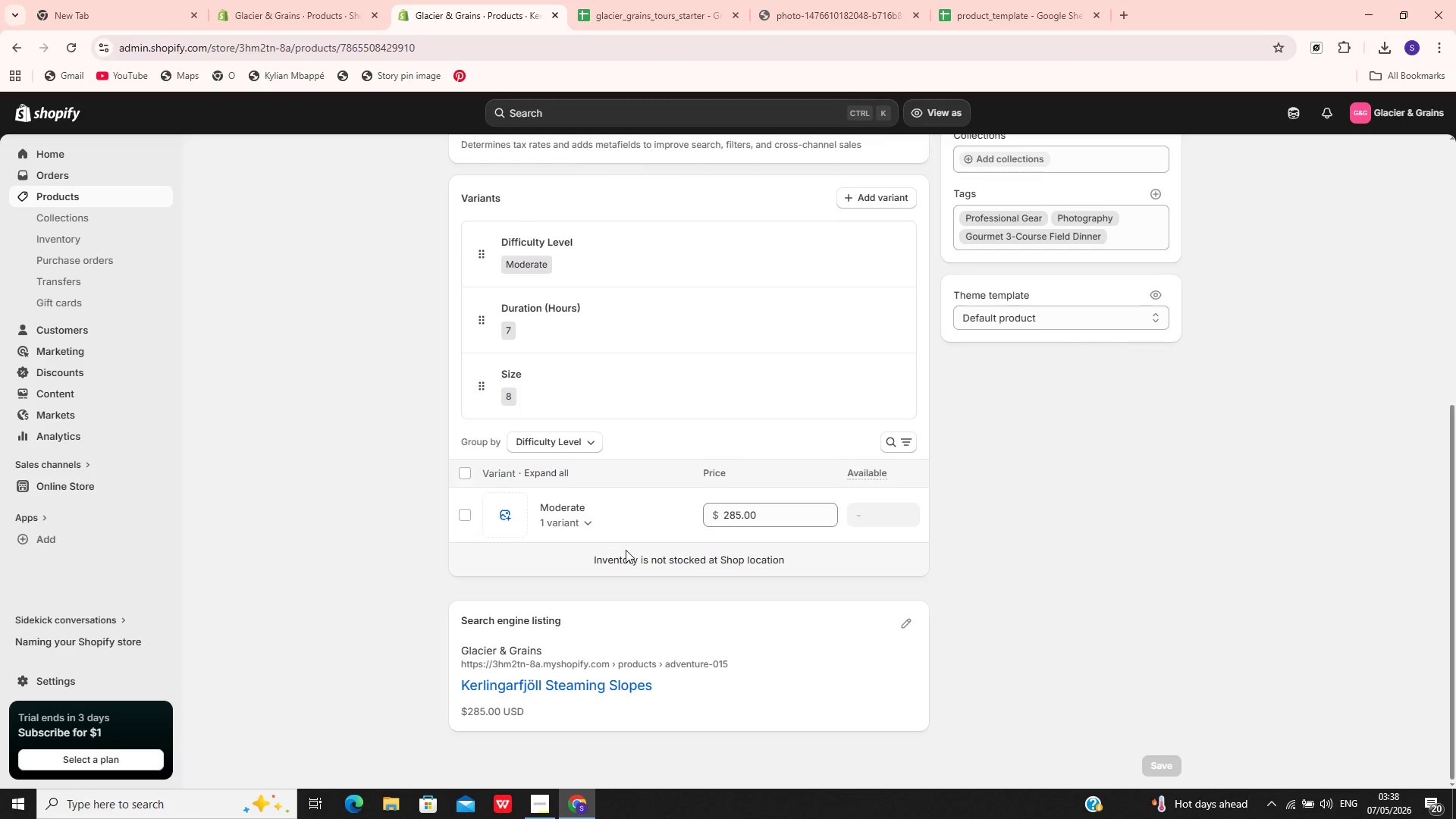 
left_click([593, 529])
 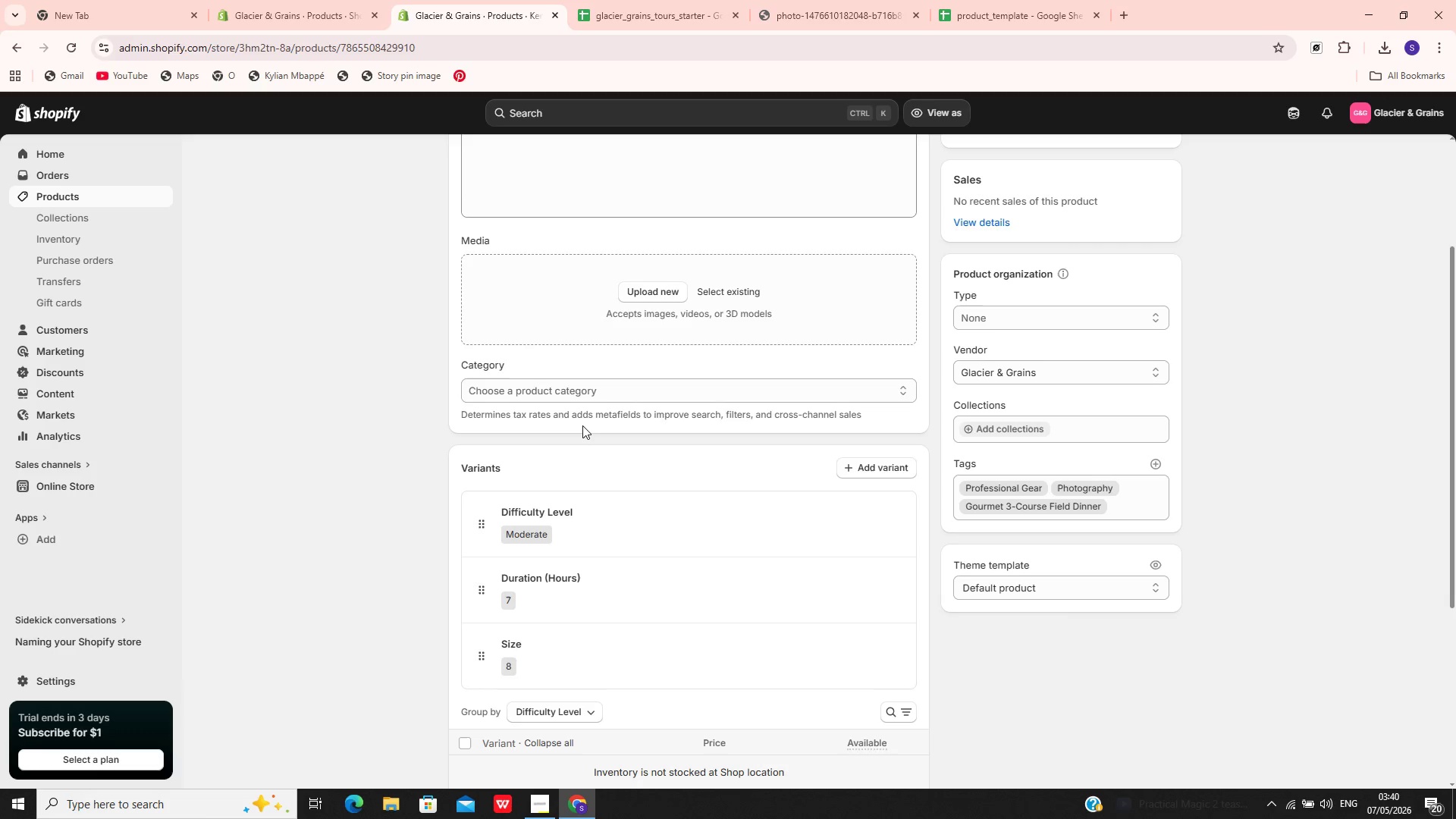 
wait(112.63)
 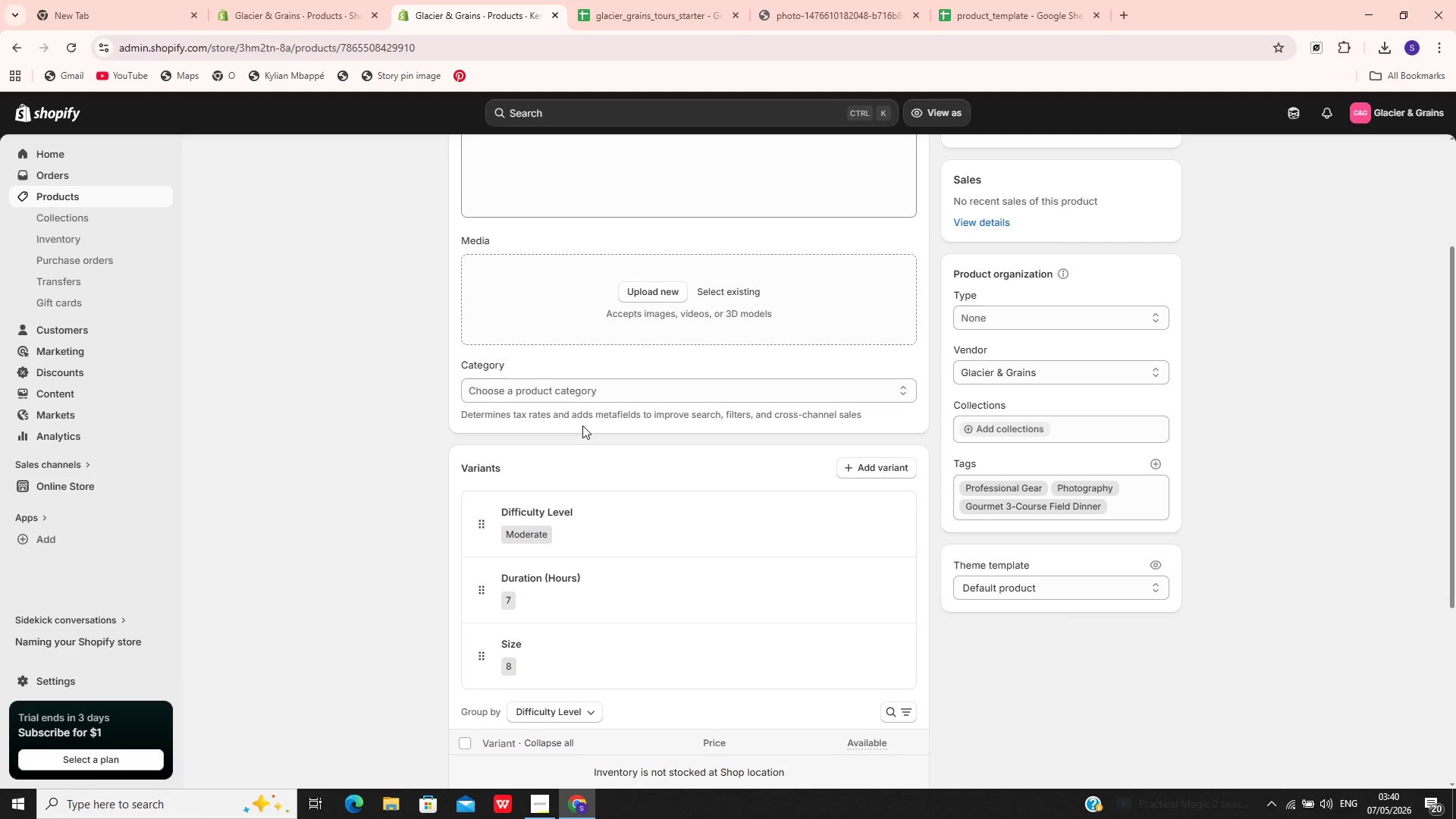 
mouse_move([581, 499])
 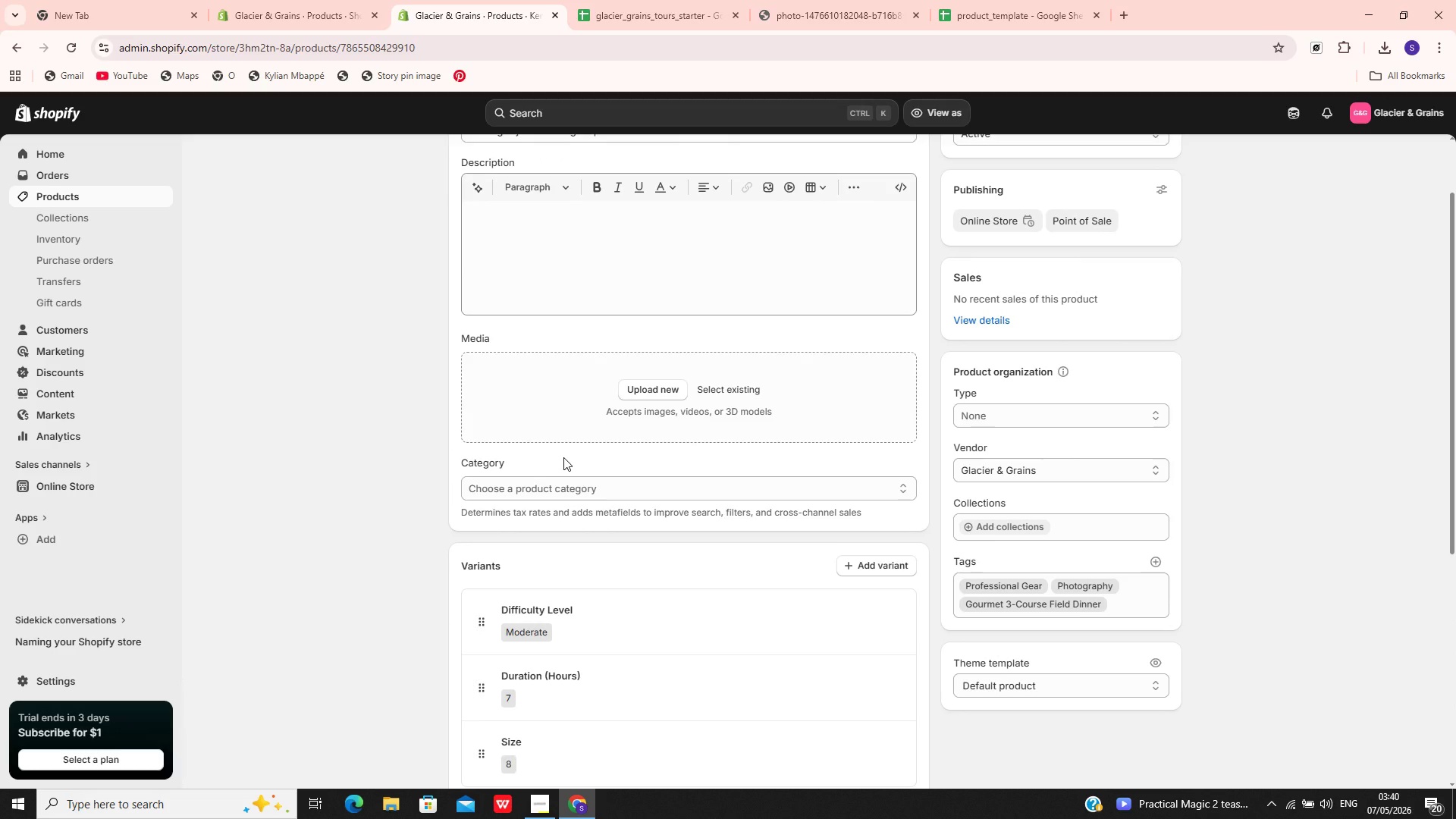 
wait(13.43)
 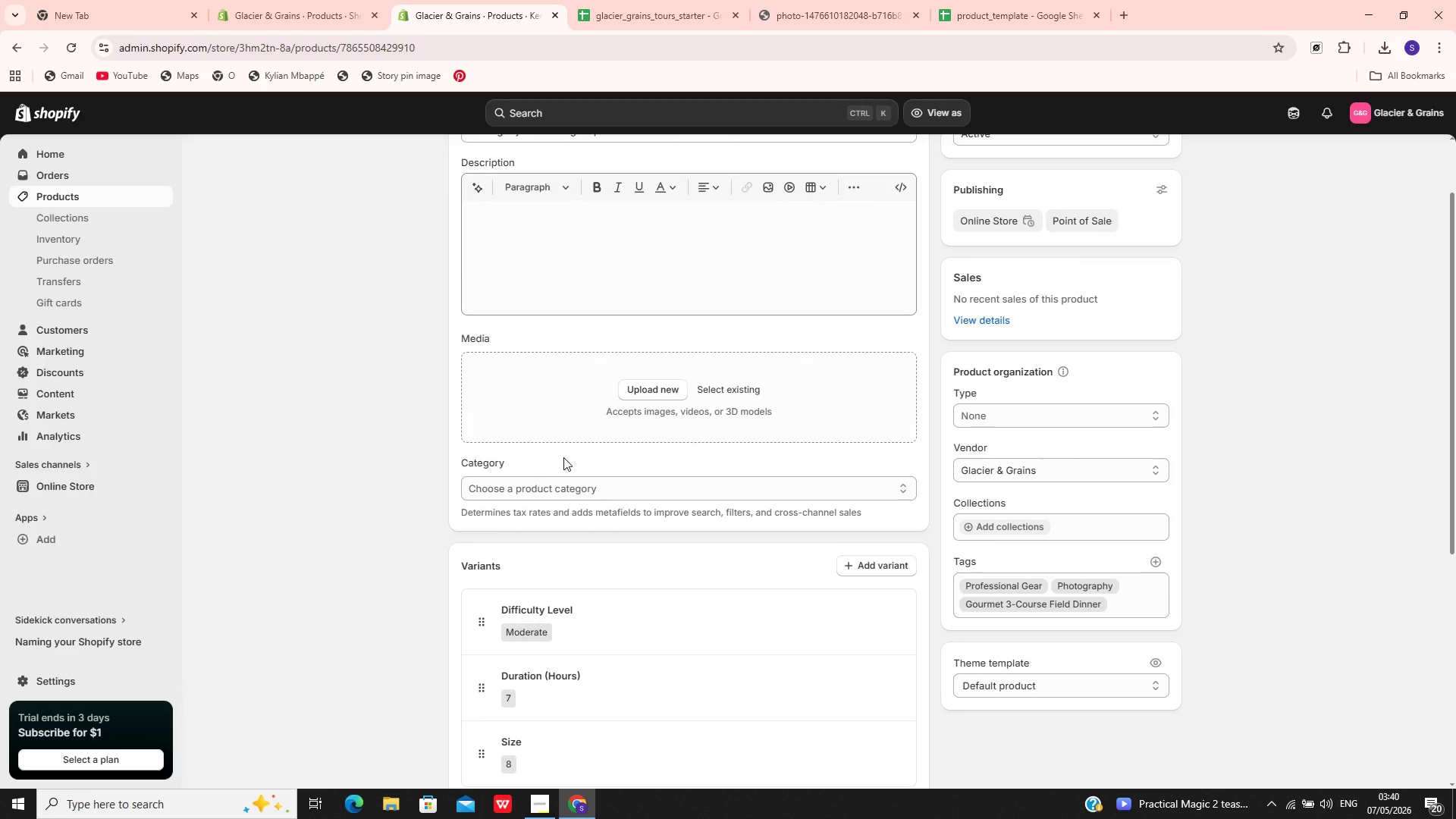 
left_click([732, 16])
 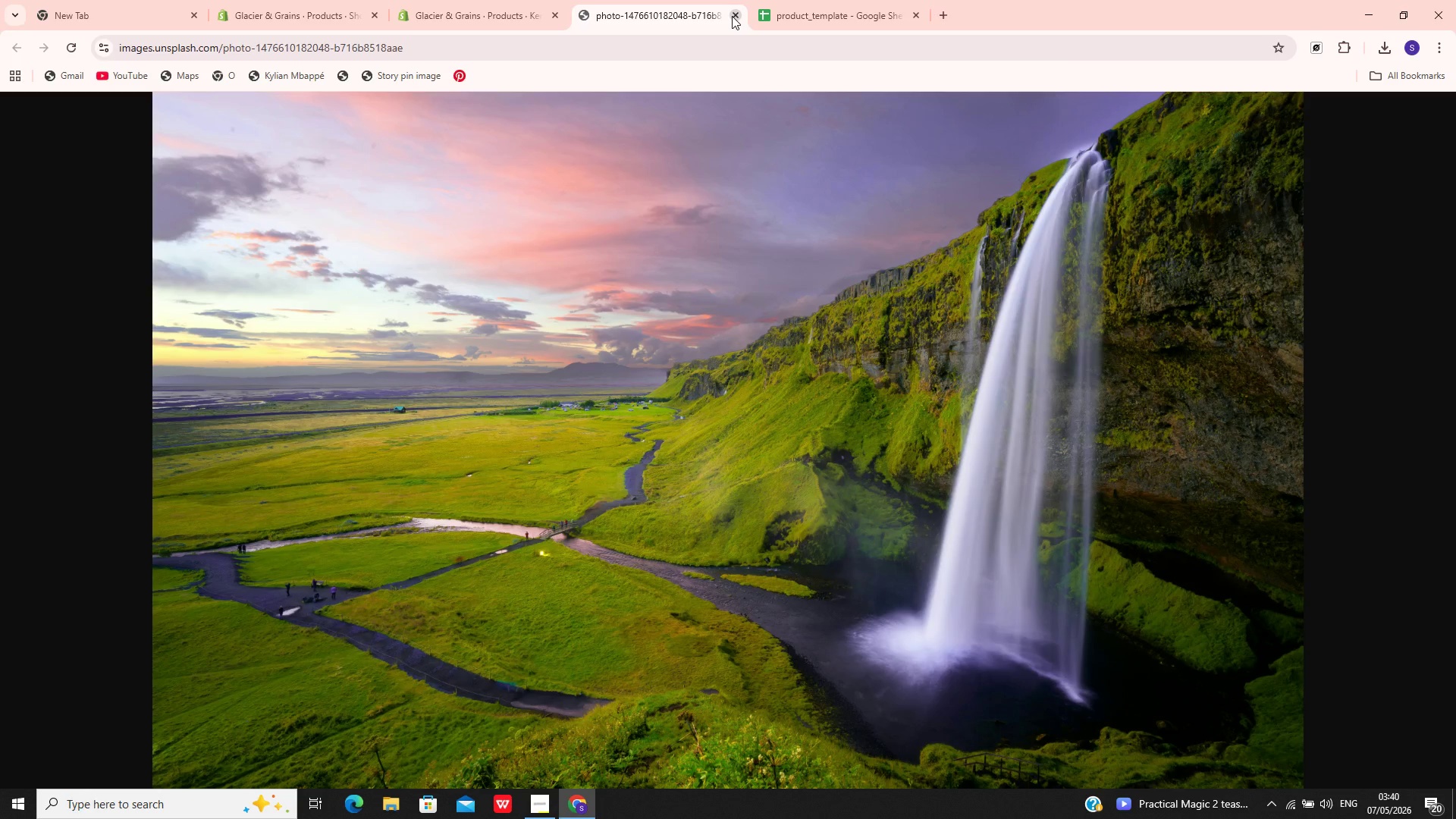 
left_click([732, 16])
 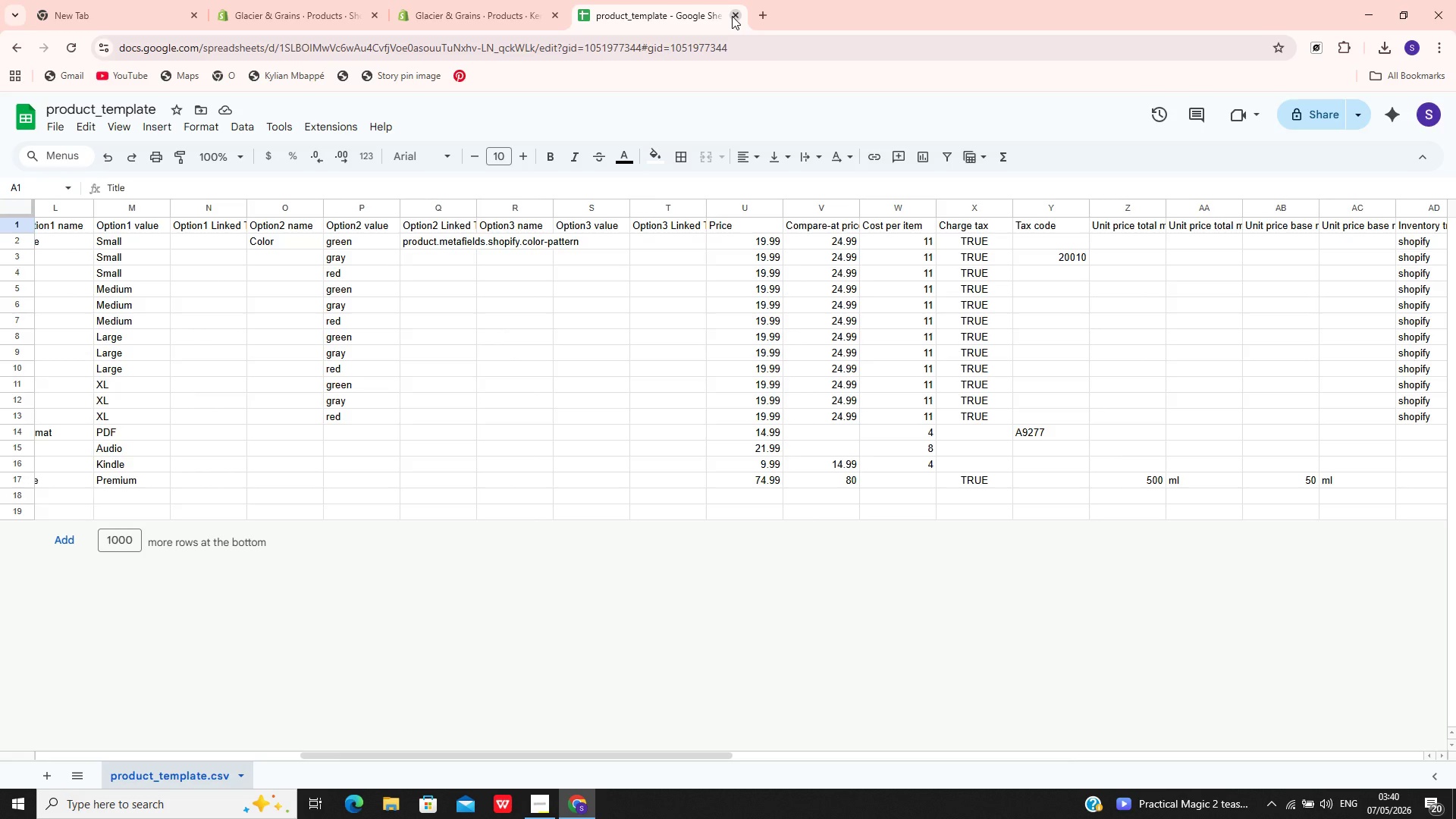 
left_click([732, 16])
 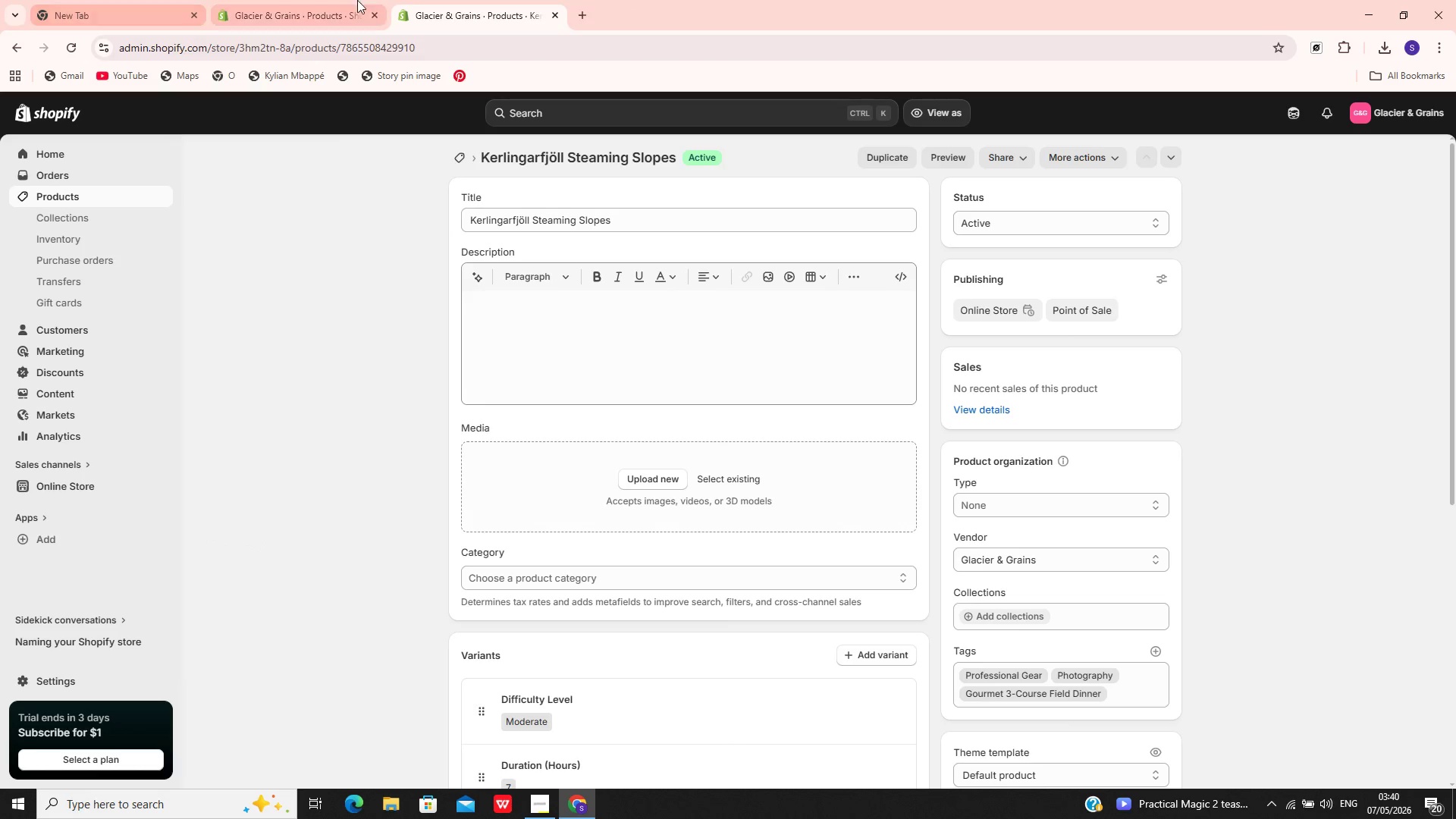 
left_click([57, 0])
 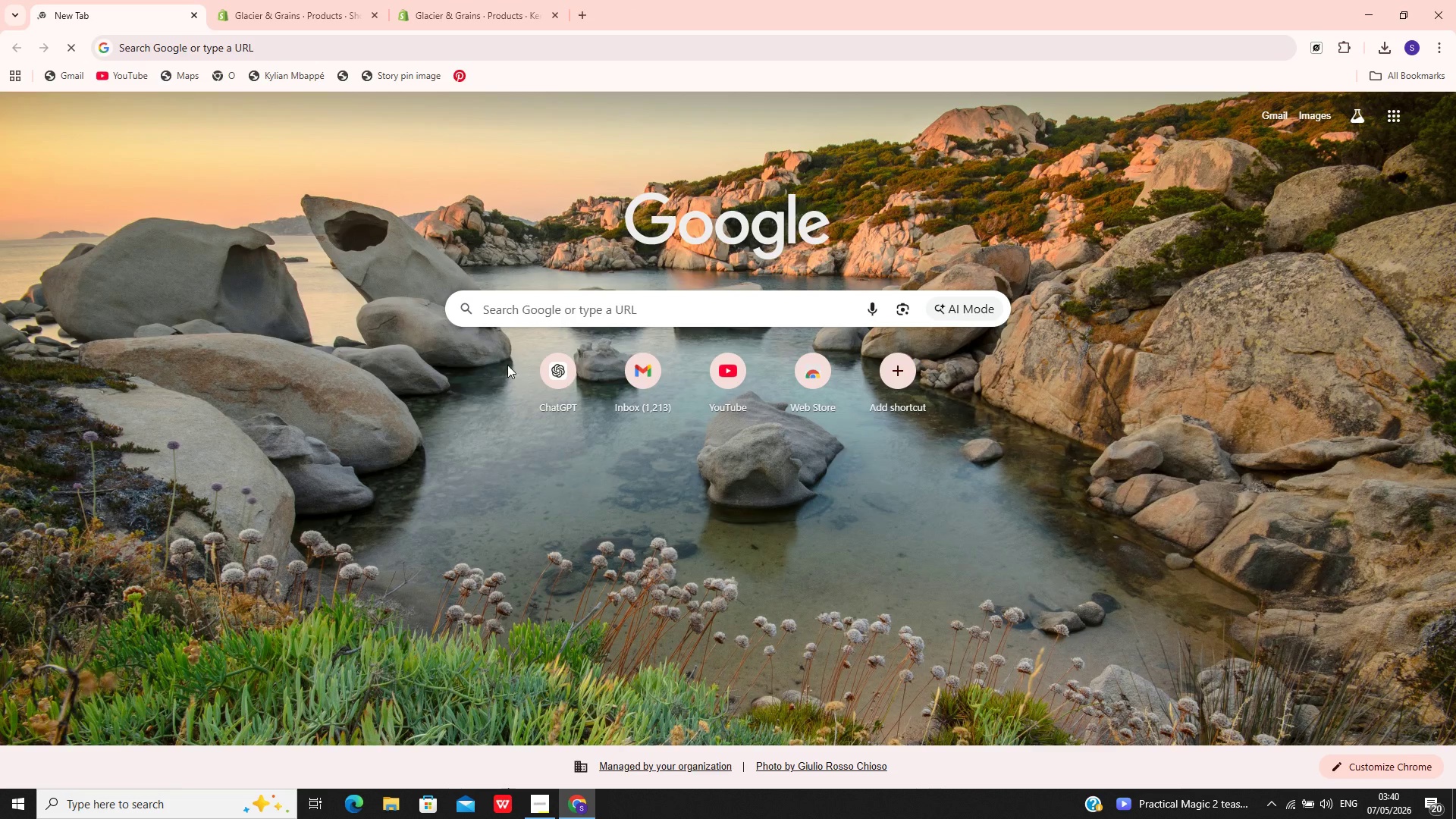 
left_click([555, 376])
 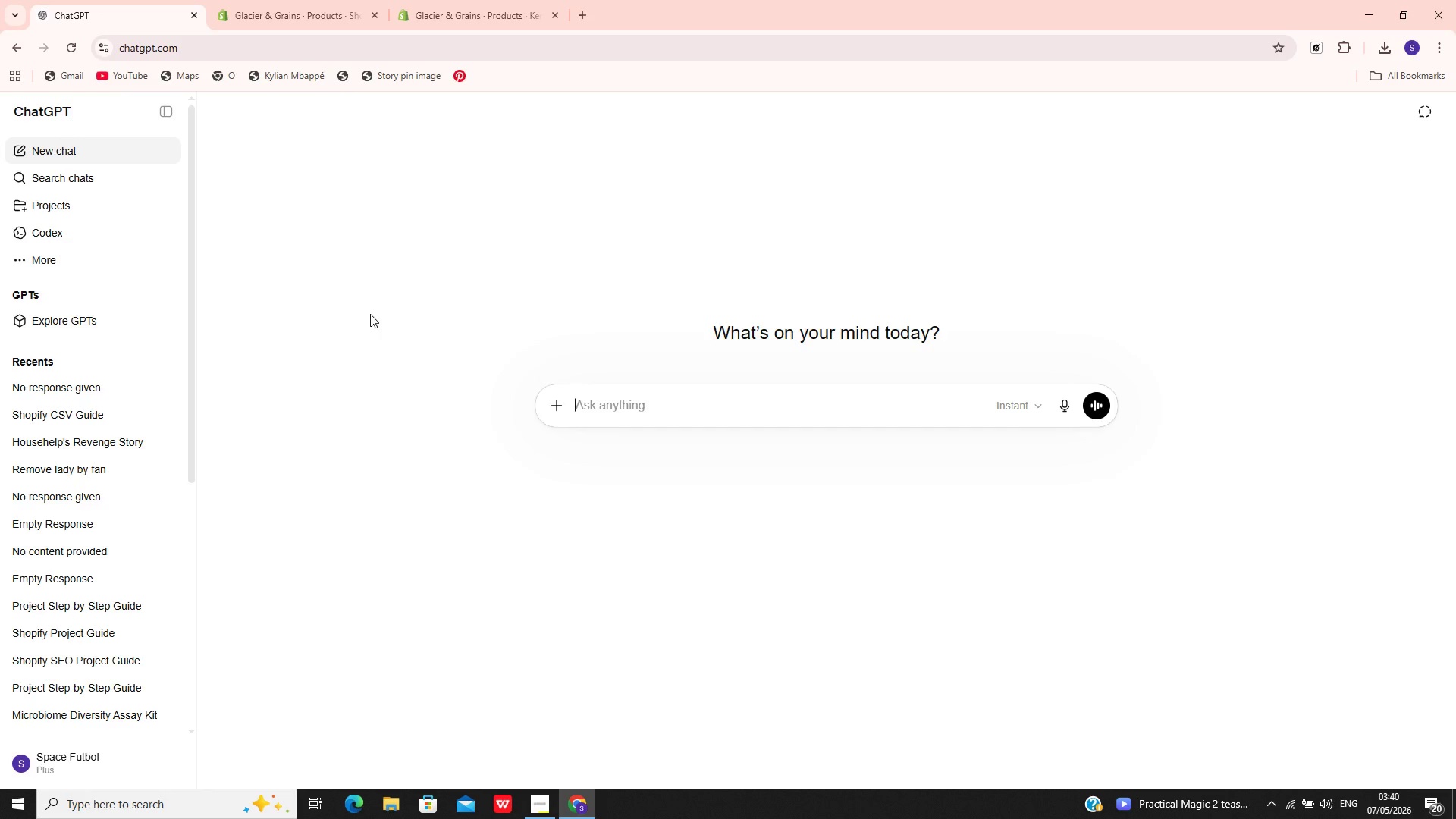 
wait(7.83)
 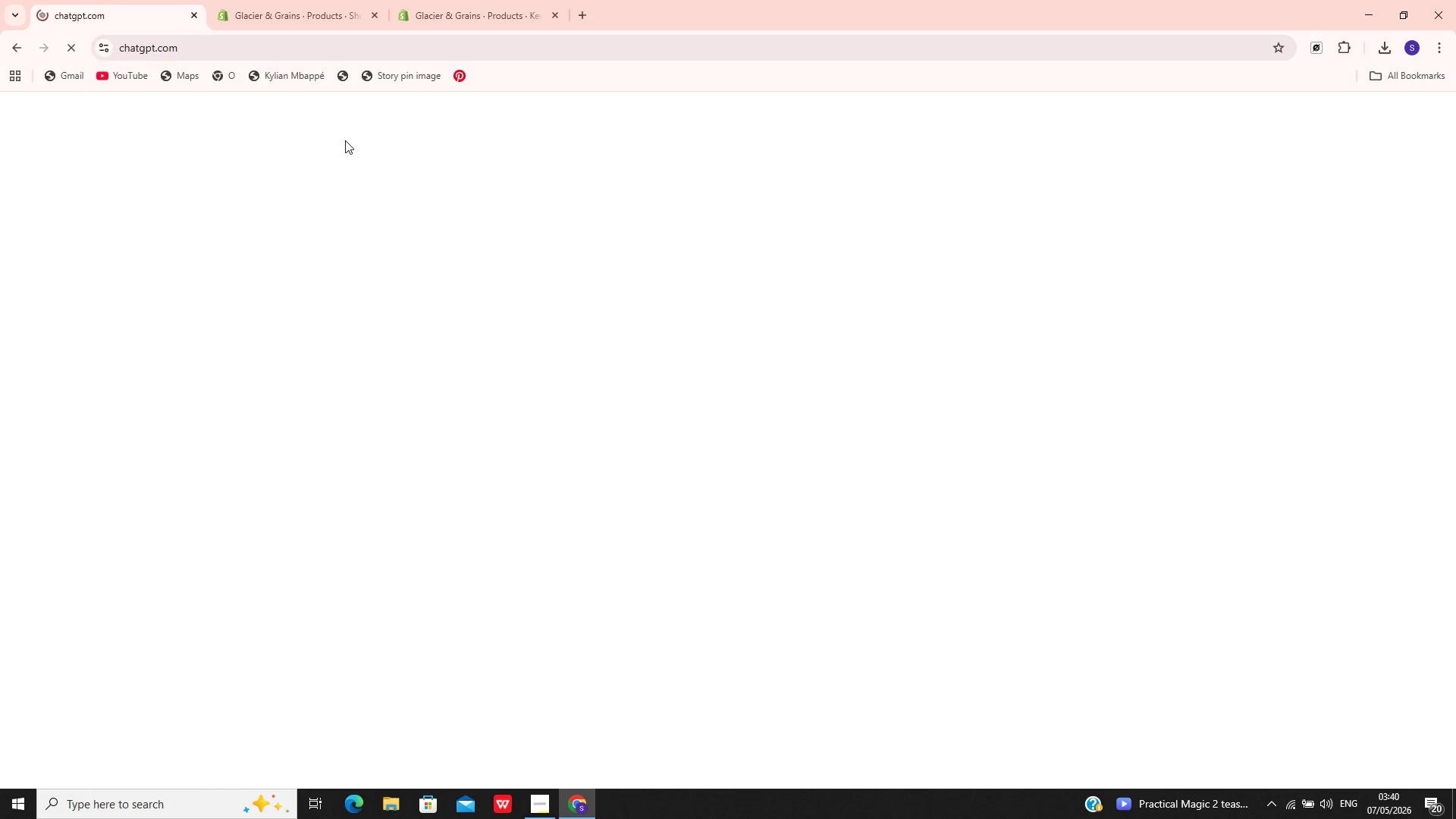 
left_click([67, 409])
 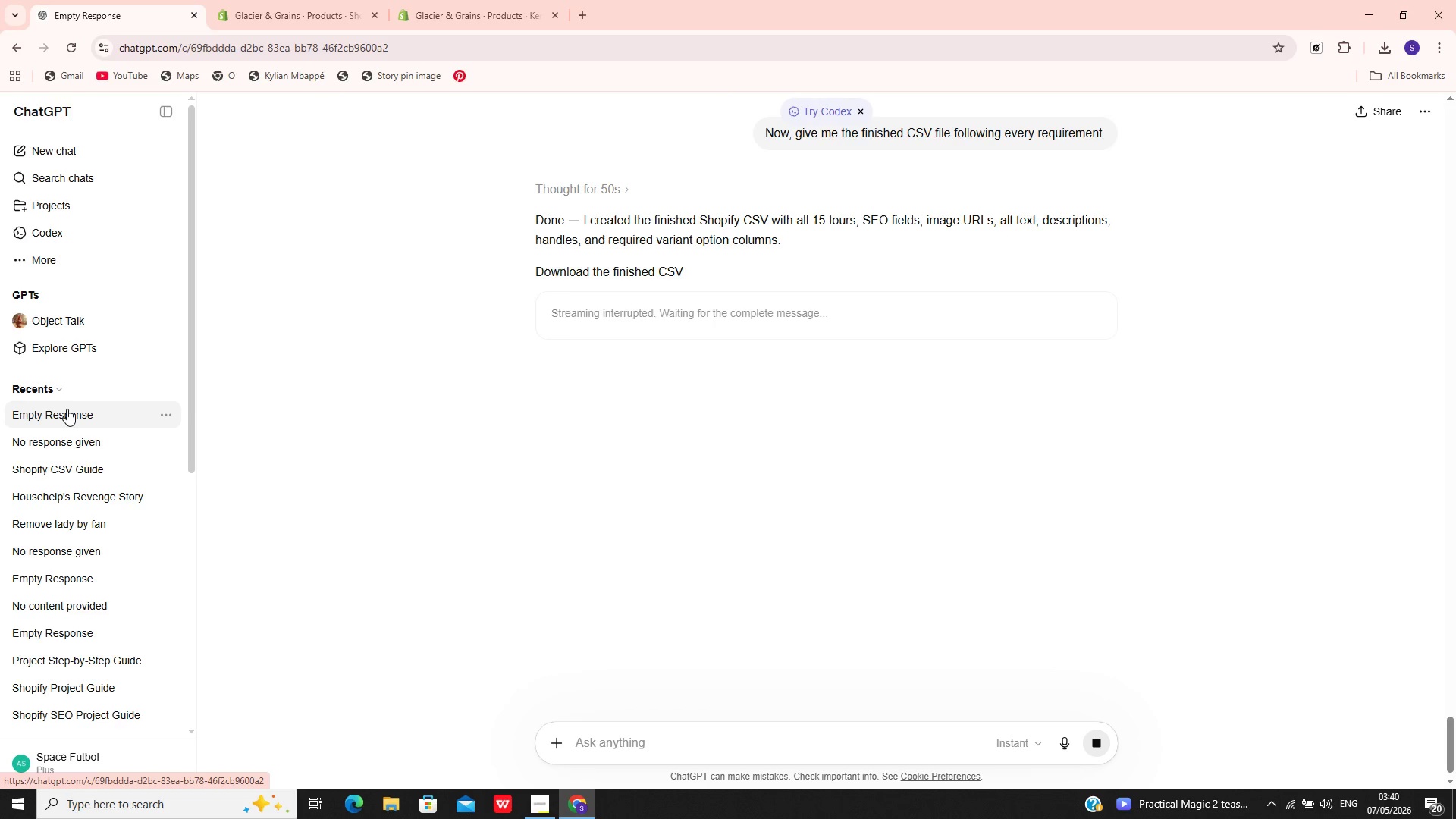 
wait(12.16)
 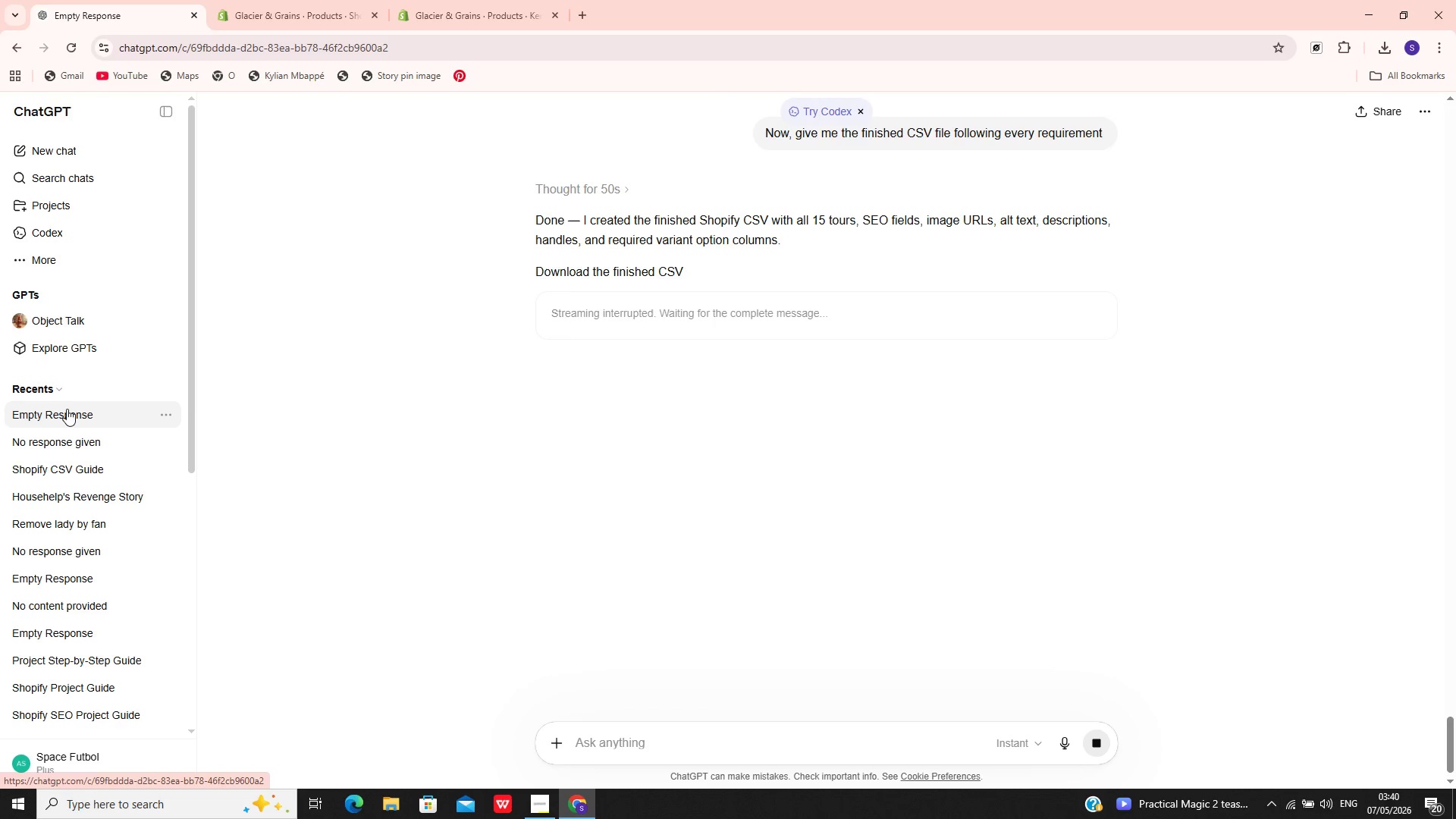 
left_click([549, 293])
 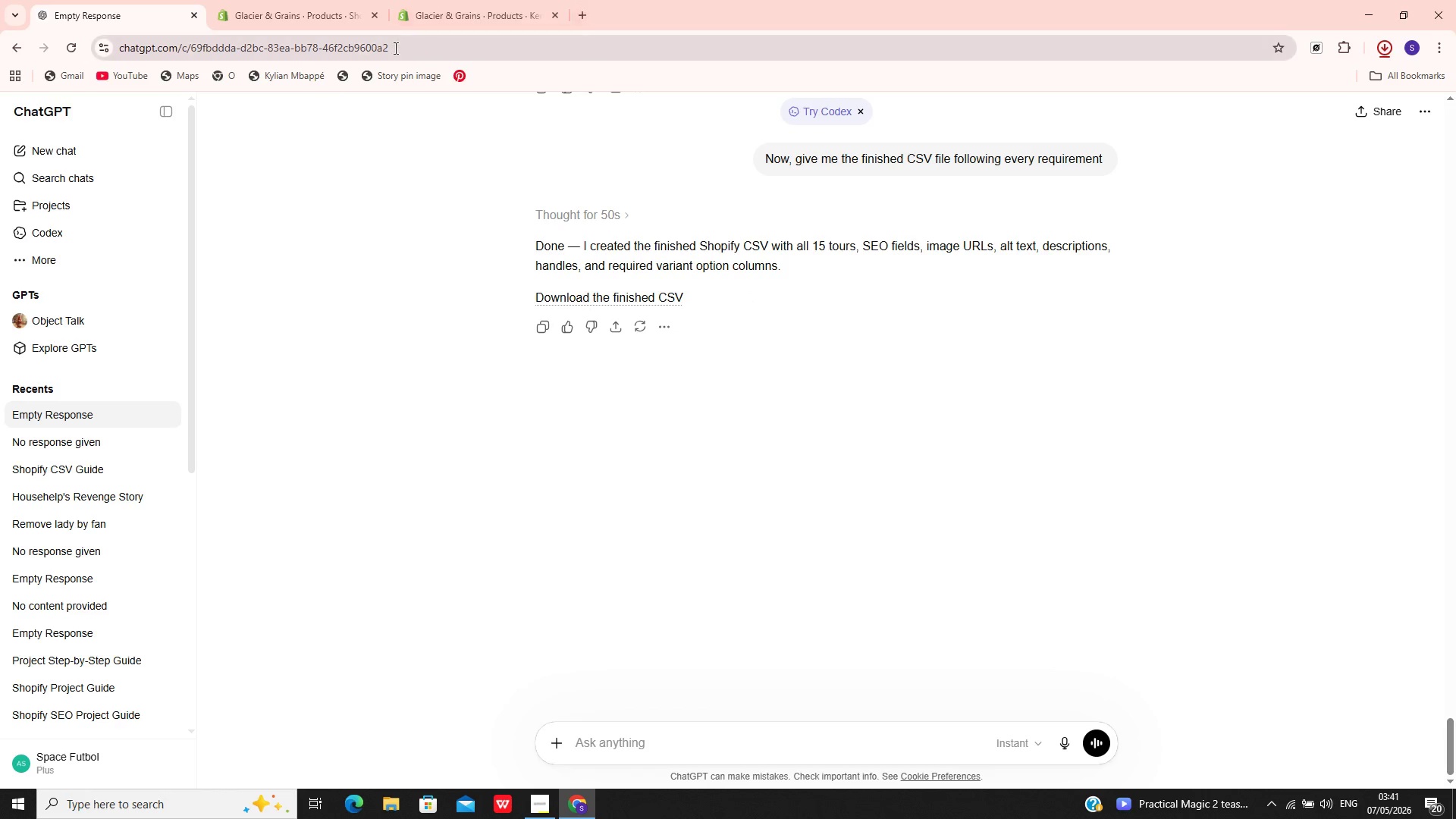 
left_click([460, 0])
 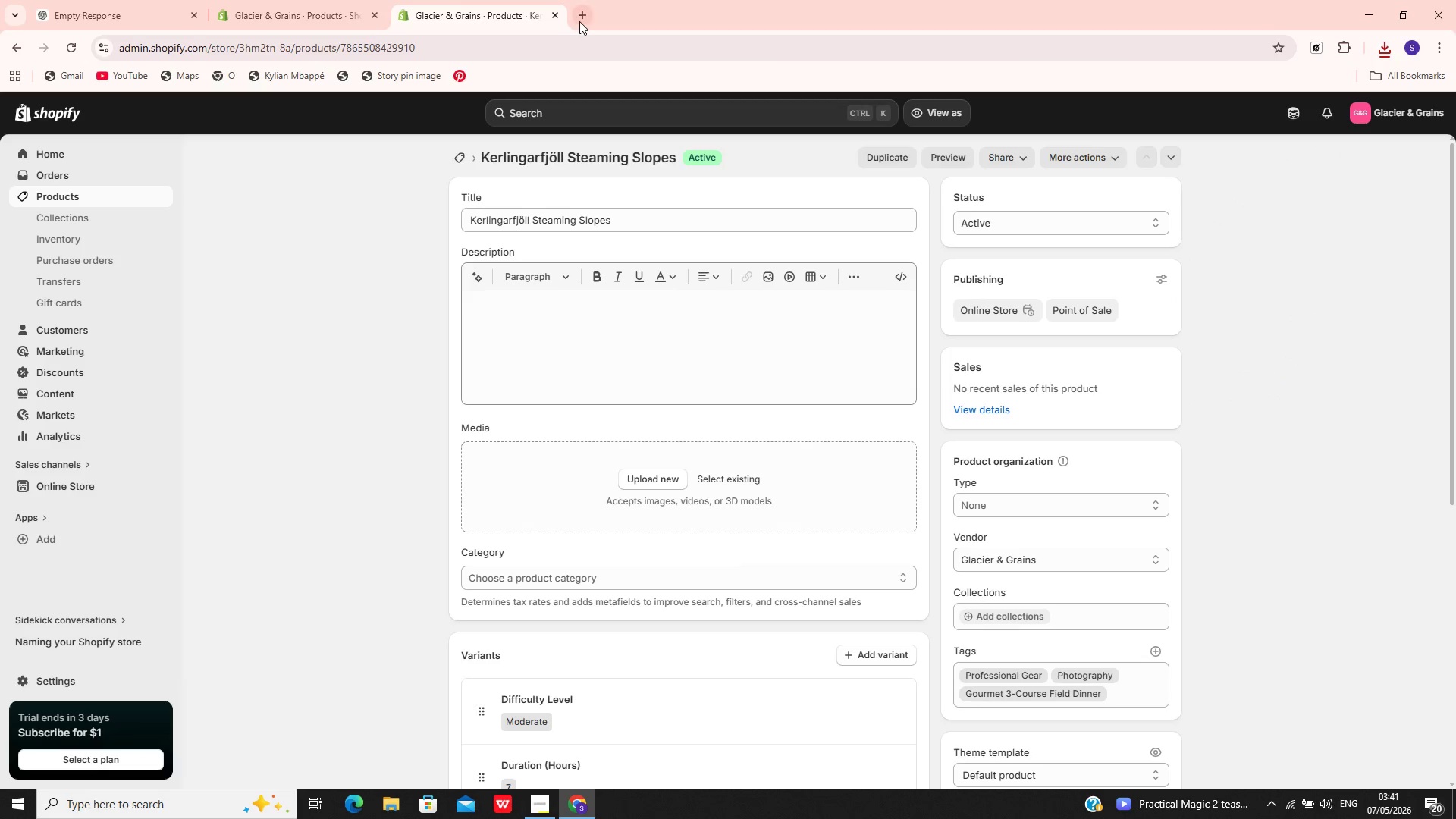 
left_click([579, 21])
 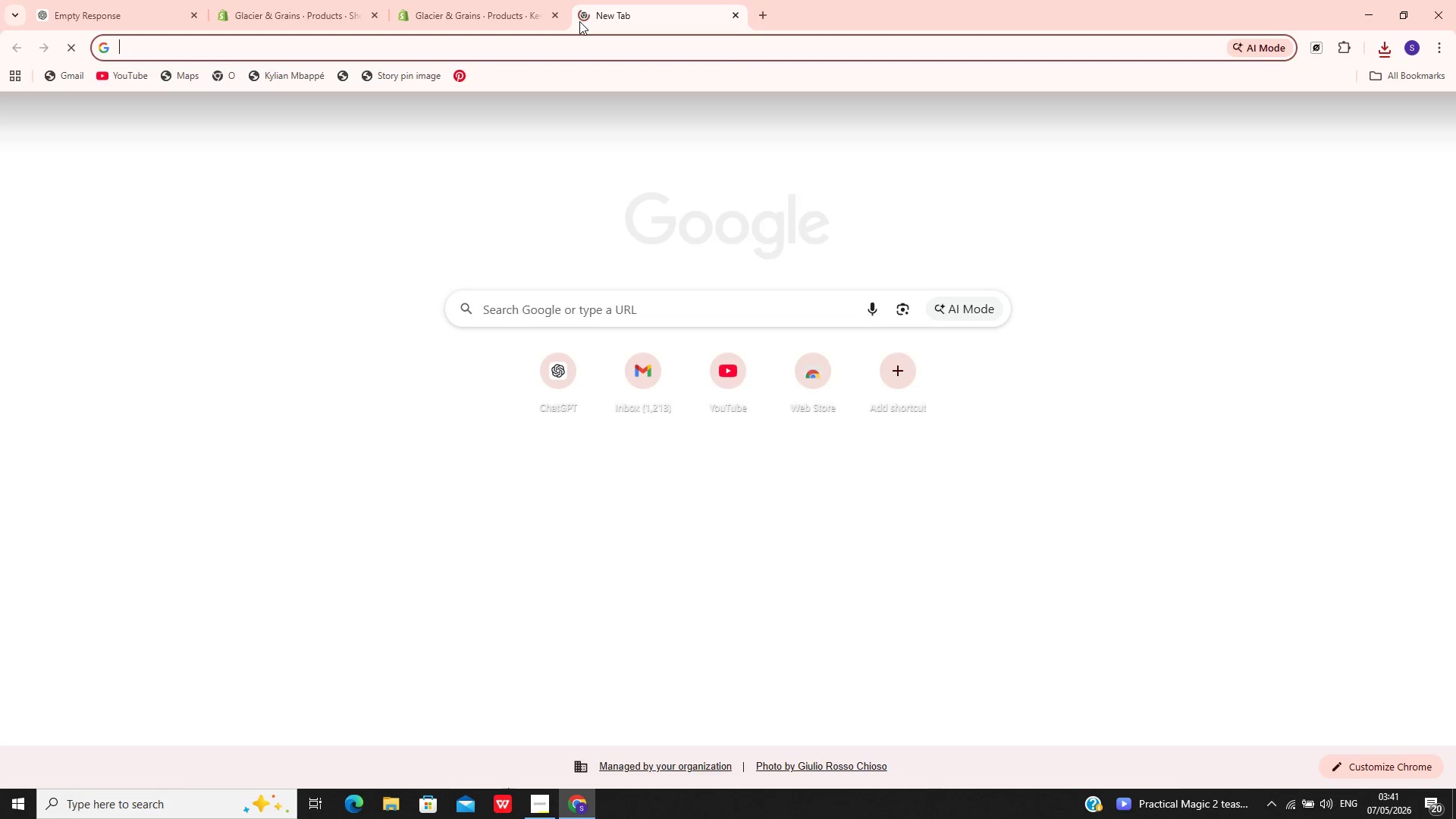 
type(goo)
 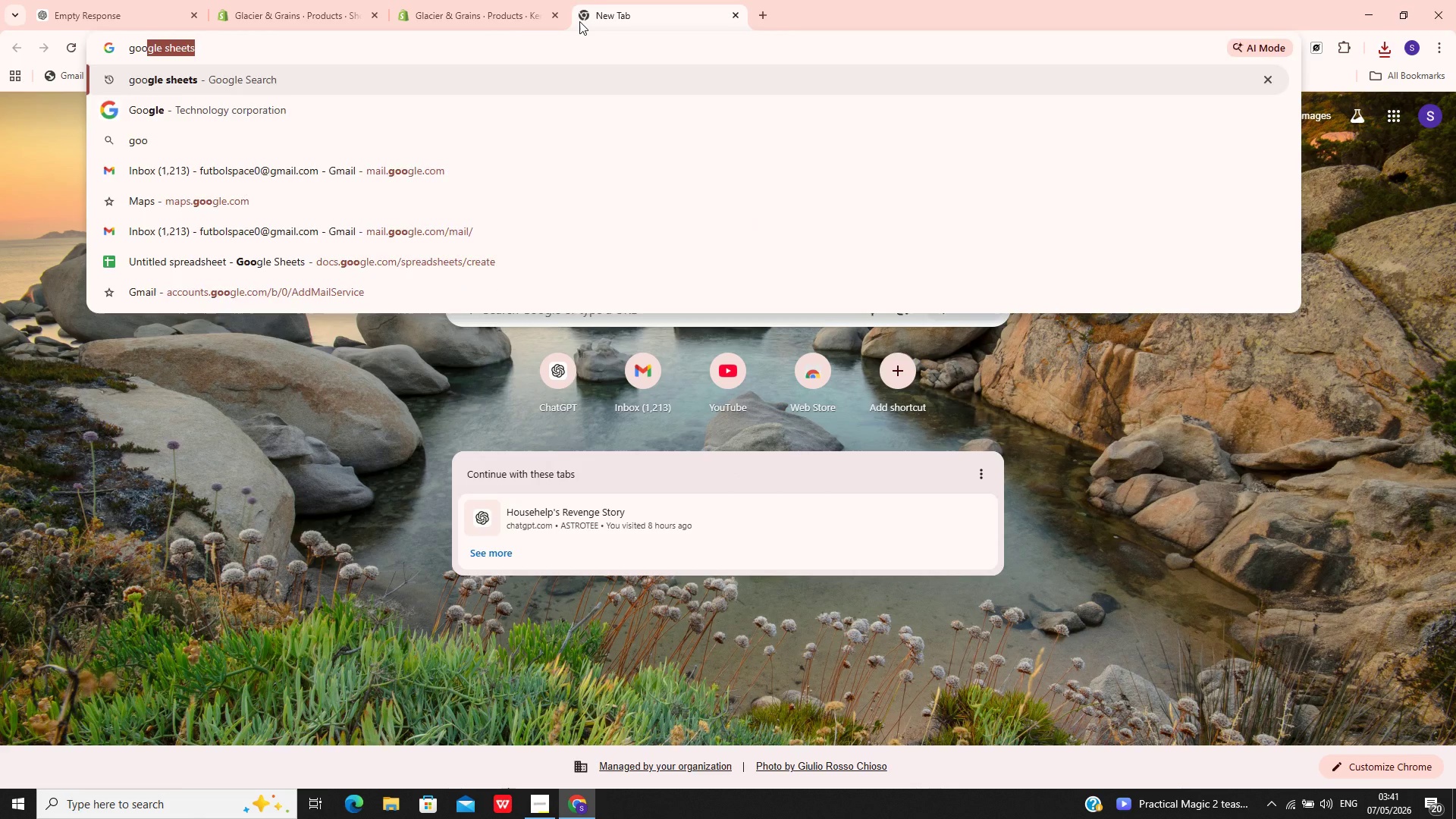 
key(Enter)
 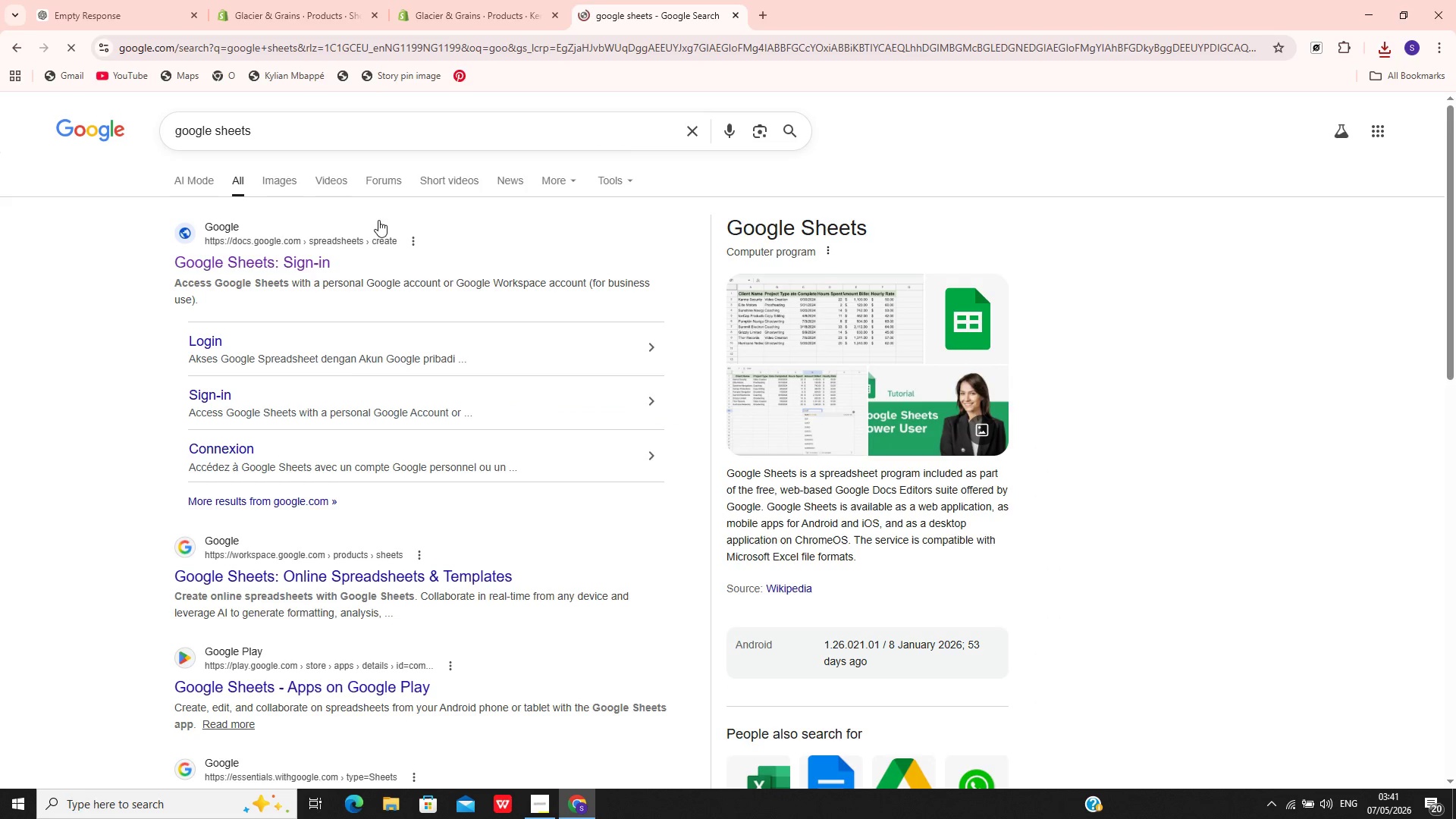 
left_click([318, 259])
 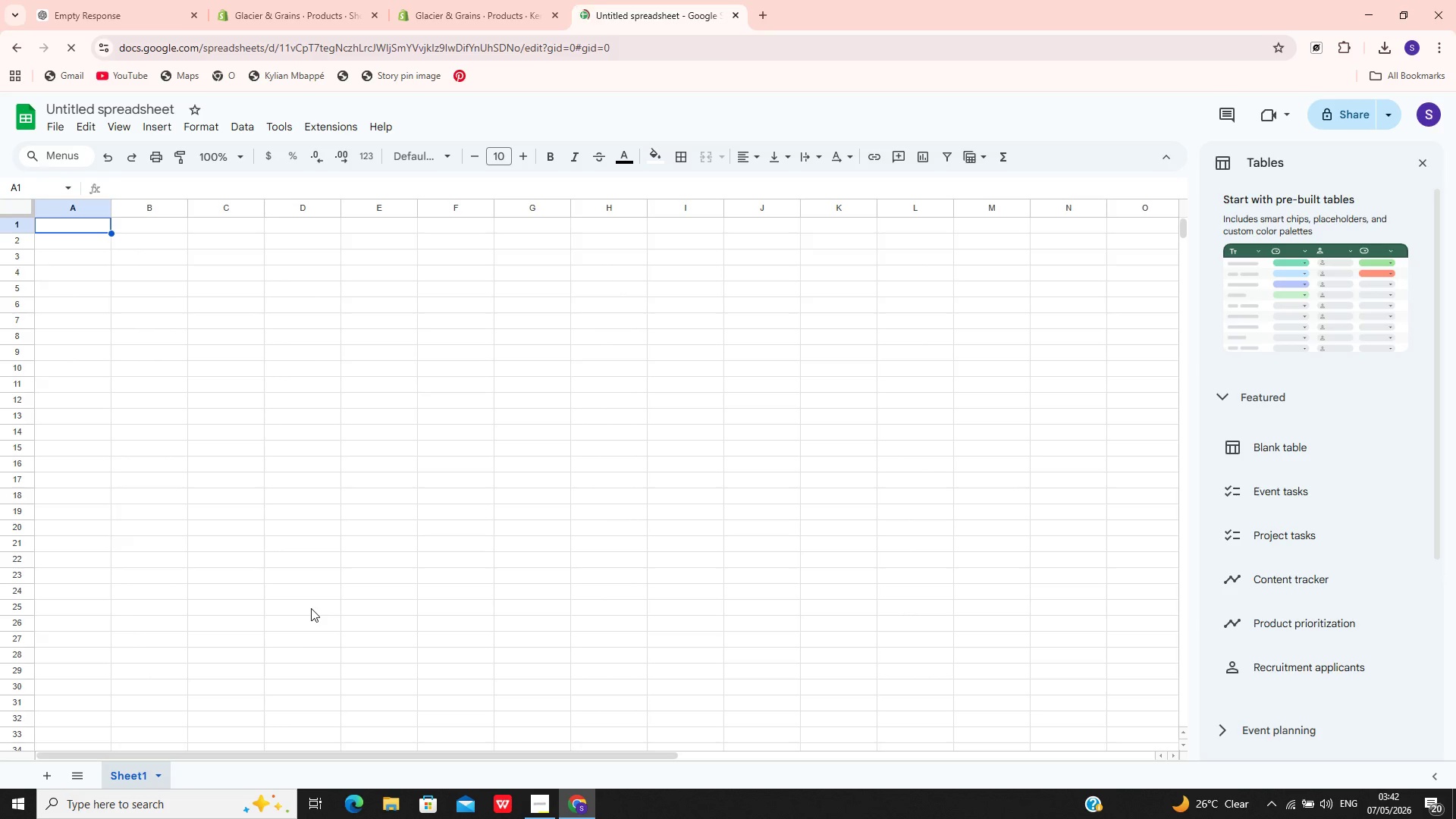 
wait(109.74)
 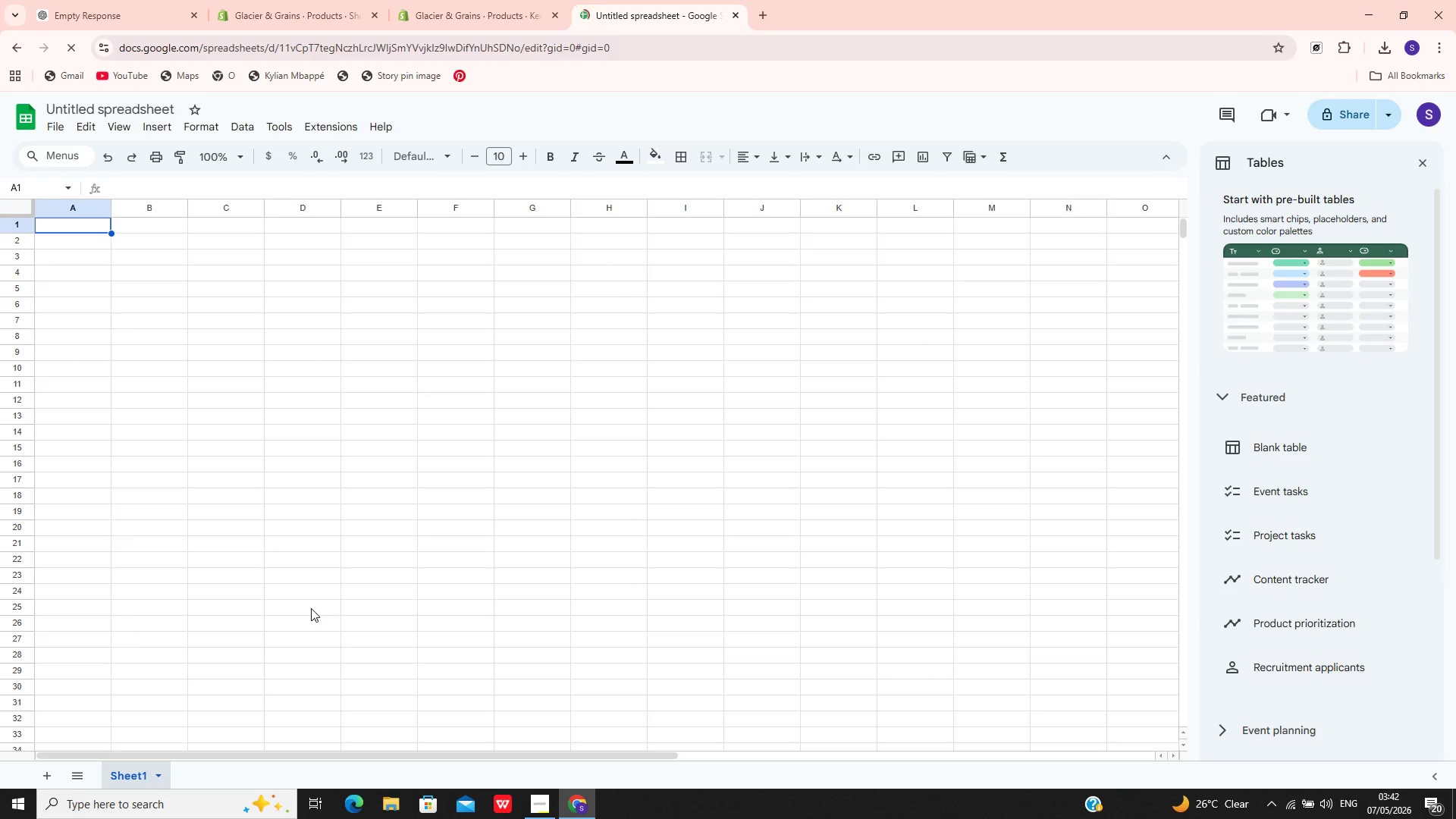 
left_click([55, 133])
 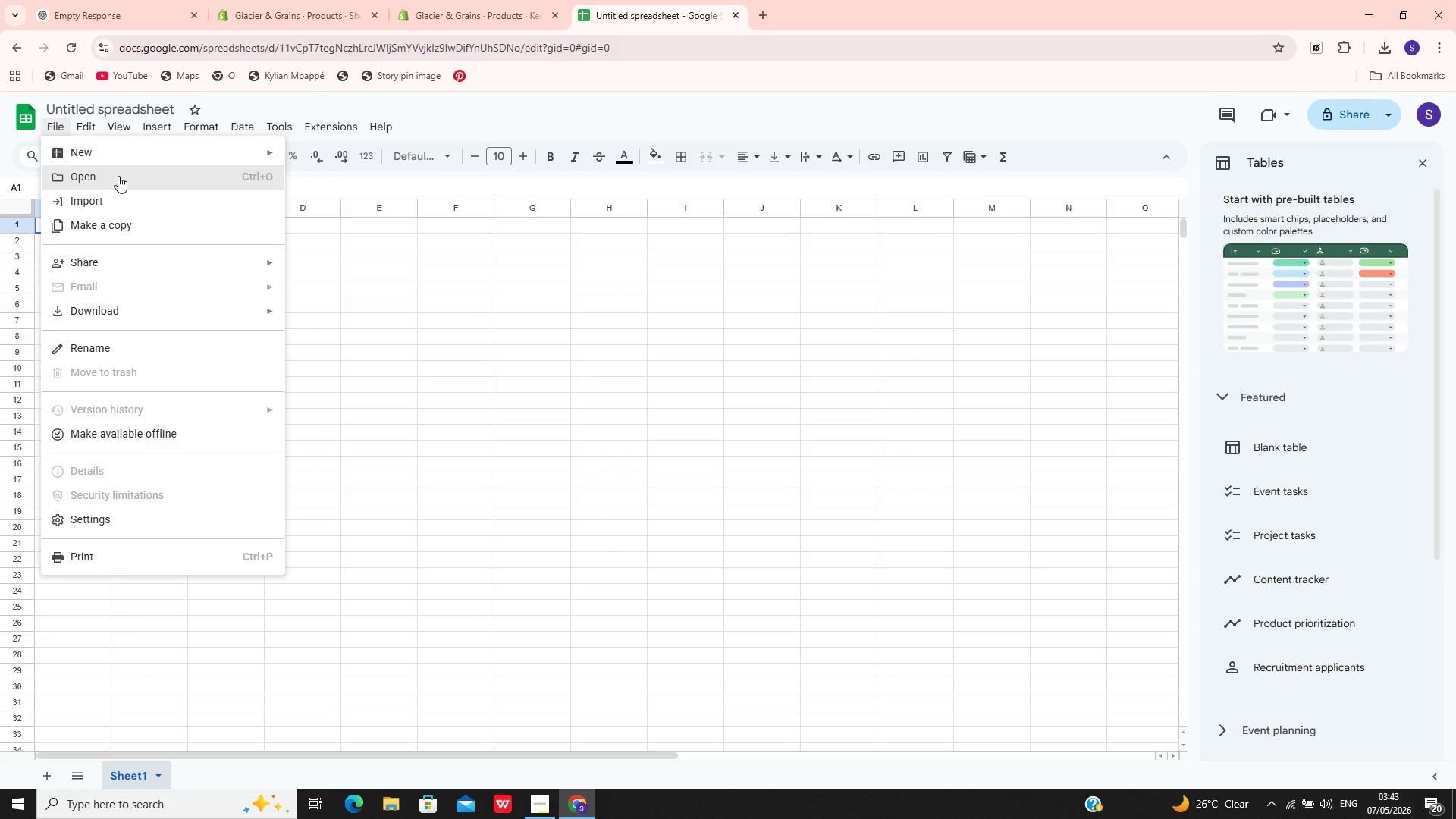 
left_click([118, 176])
 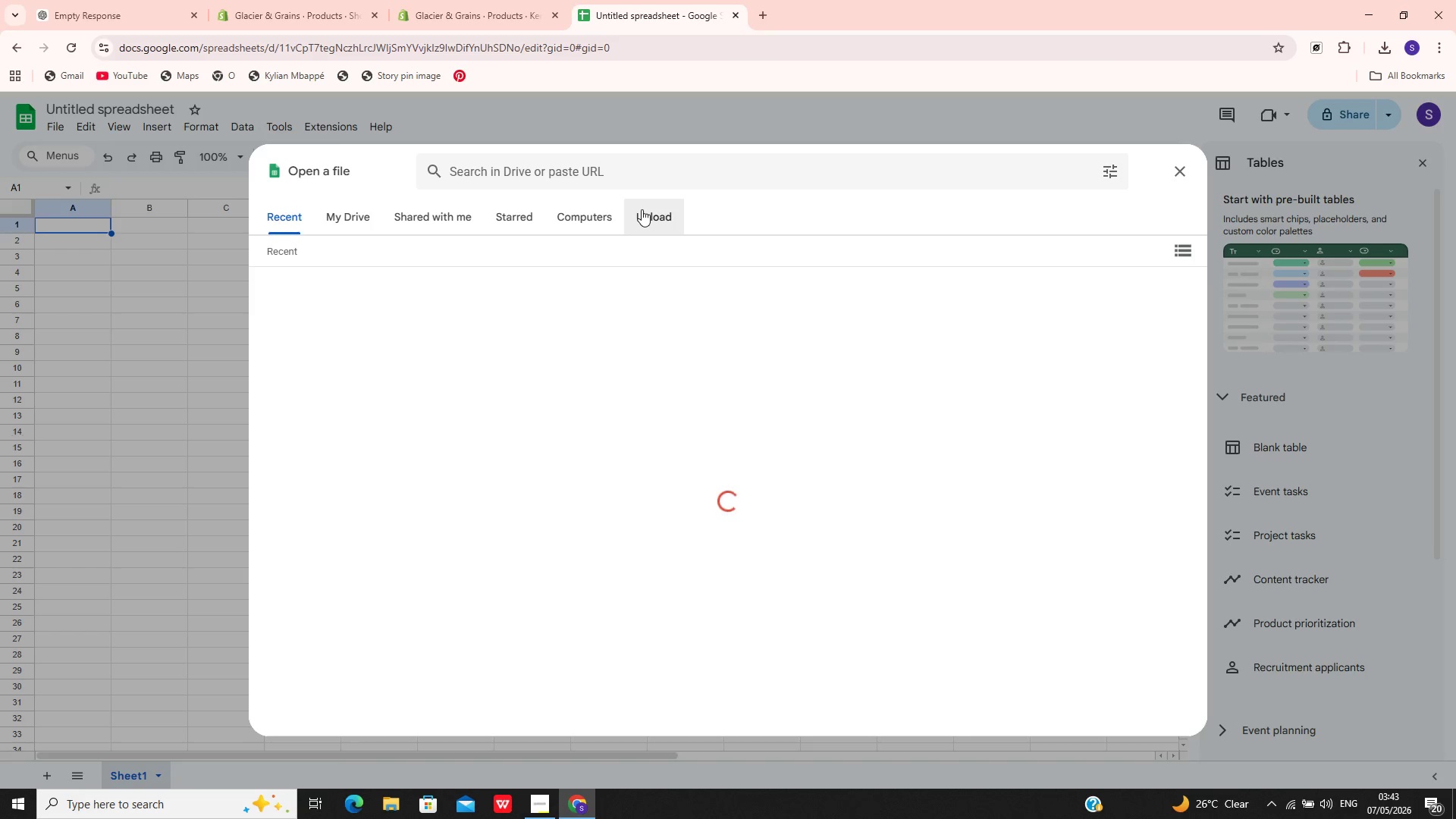 
wait(13.38)
 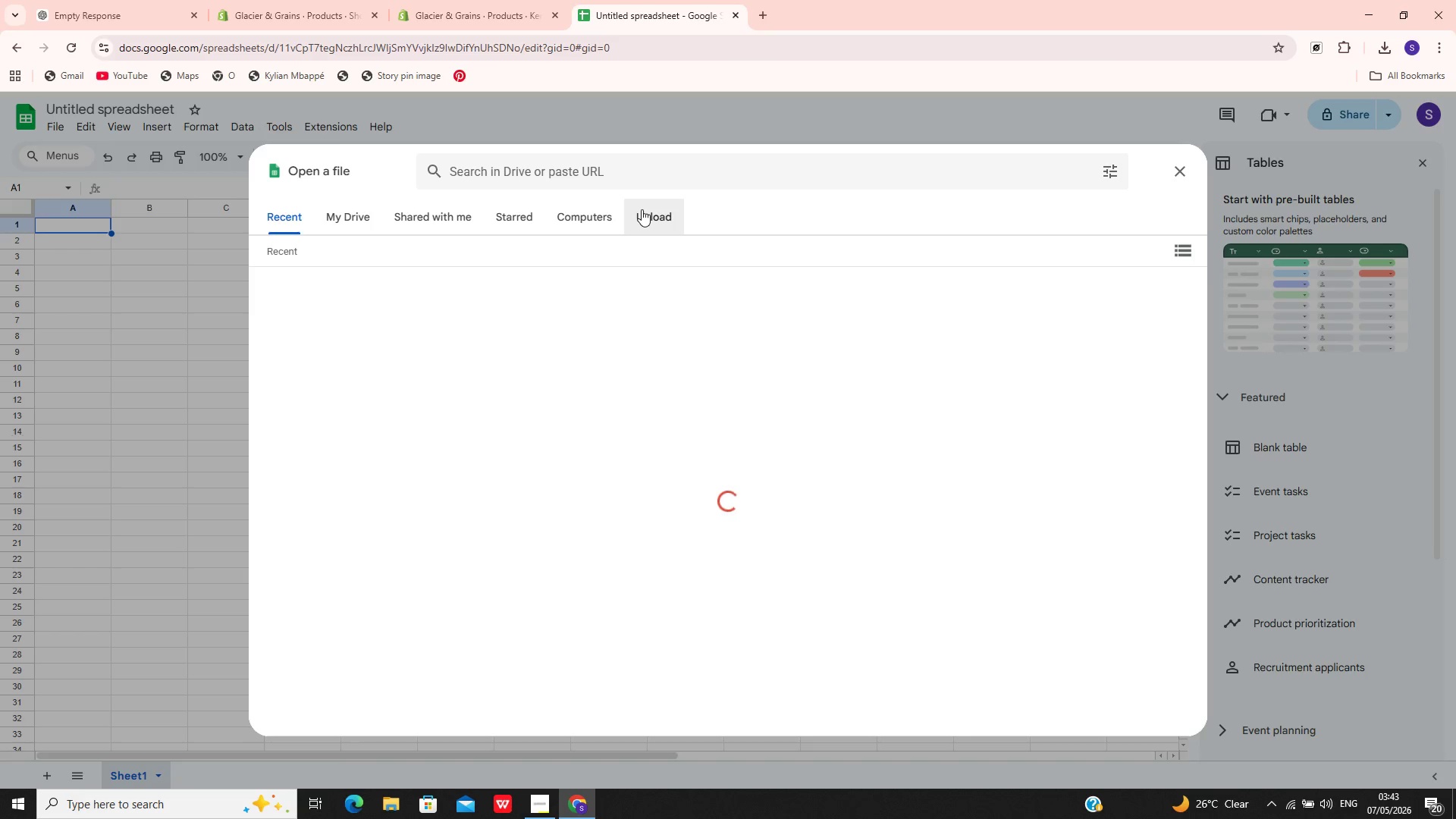 
left_click([642, 209])
 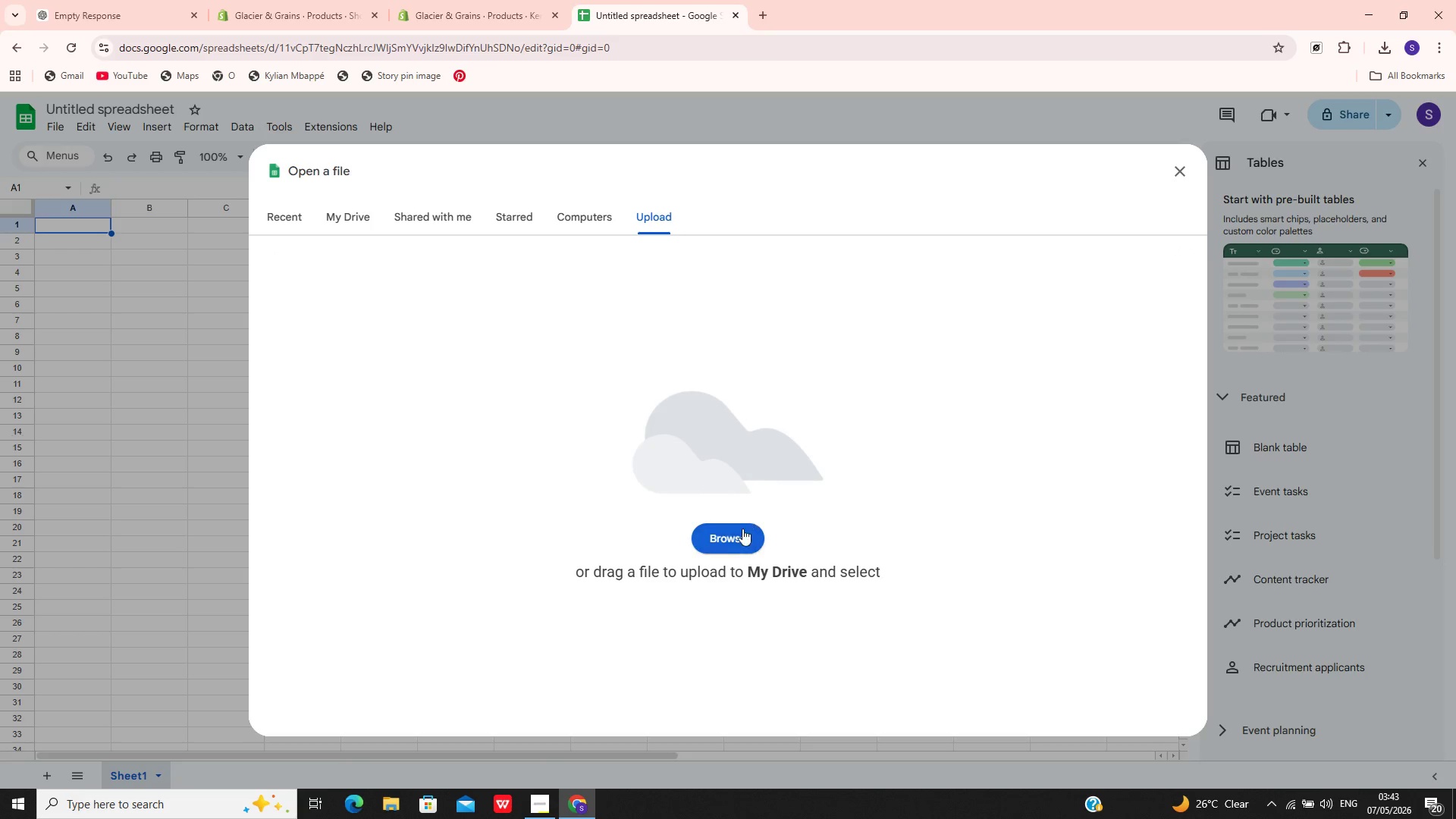 
left_click([739, 527])
 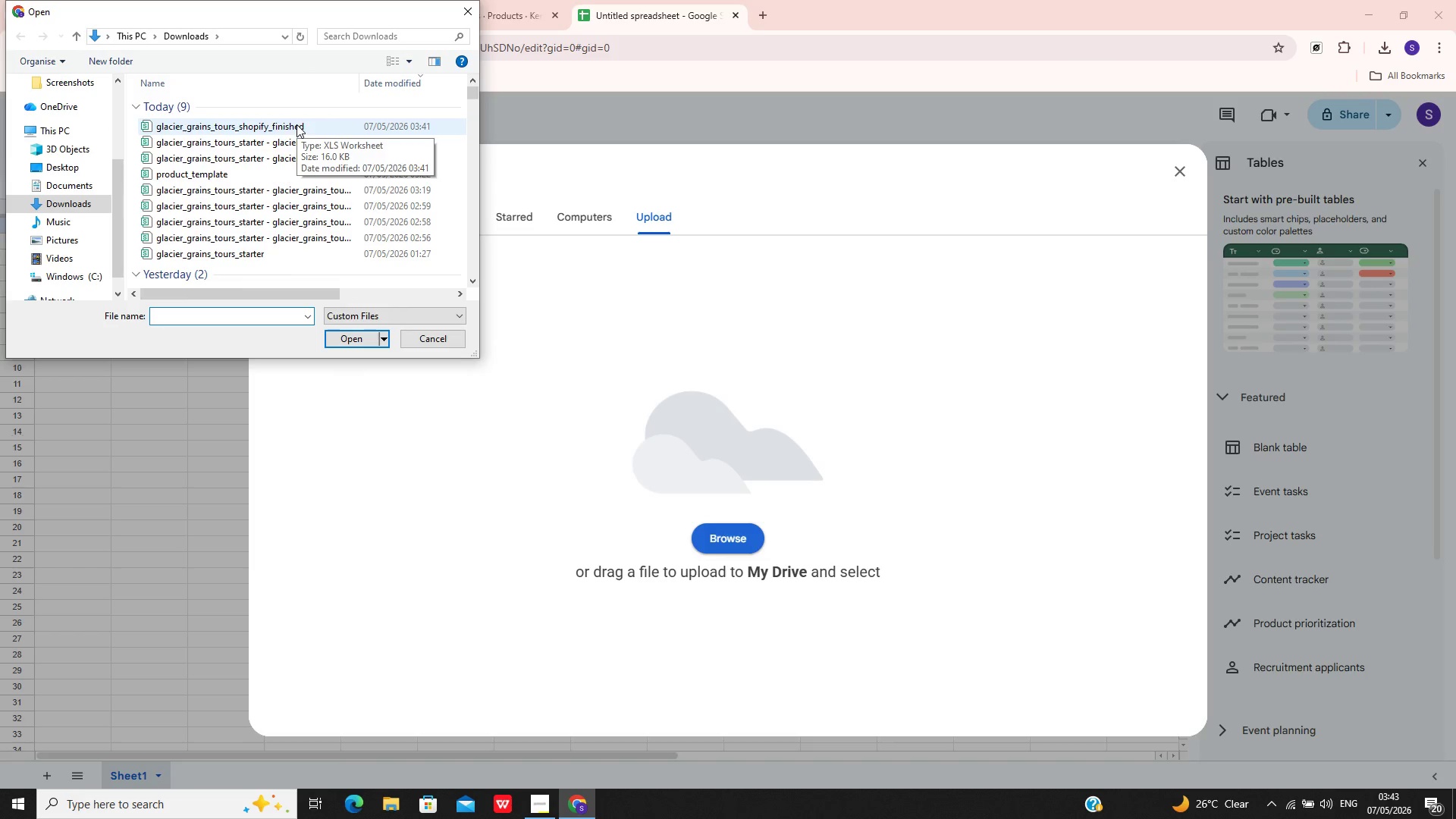 
wait(6.19)
 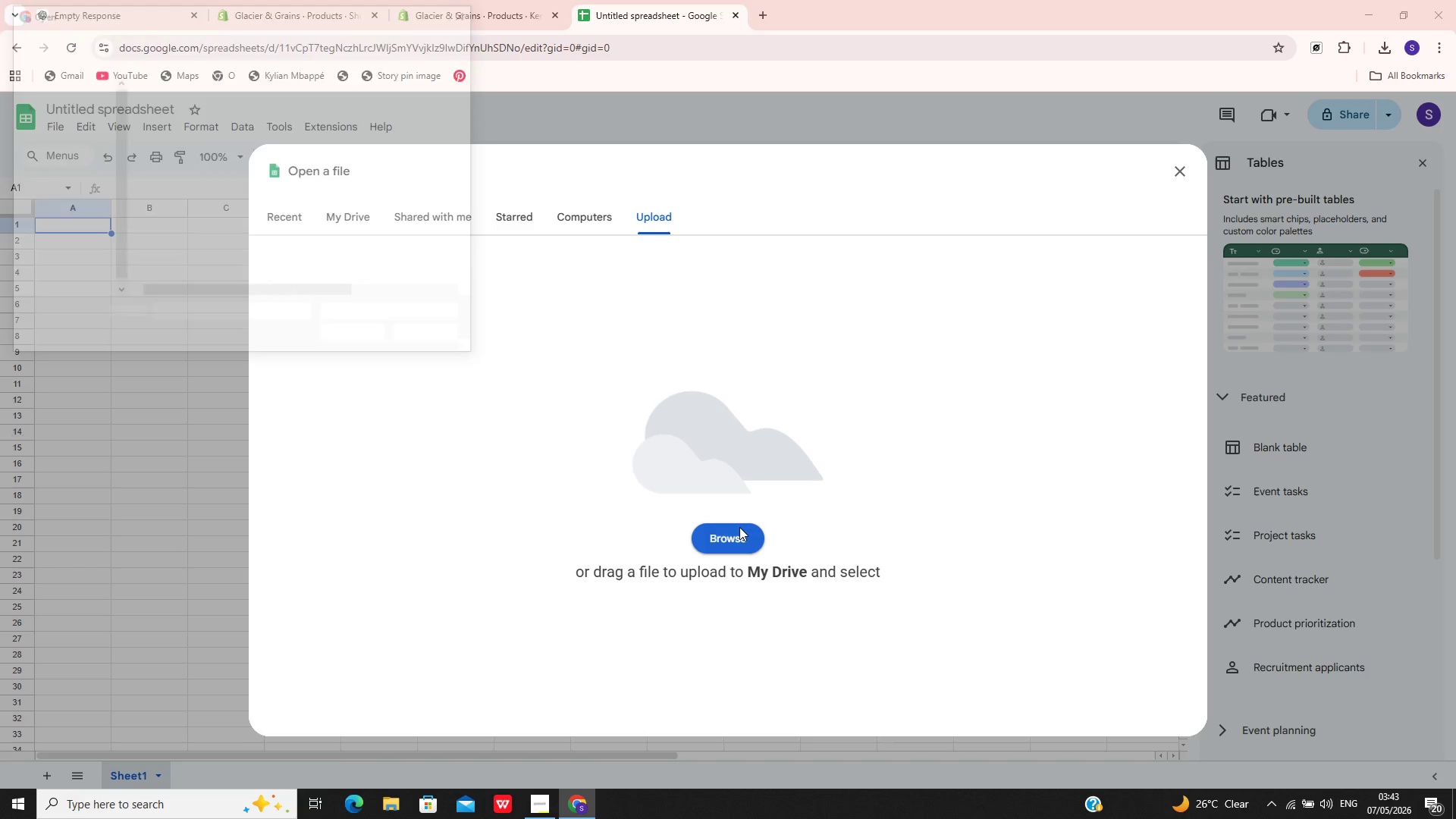 
left_click([297, 124])
 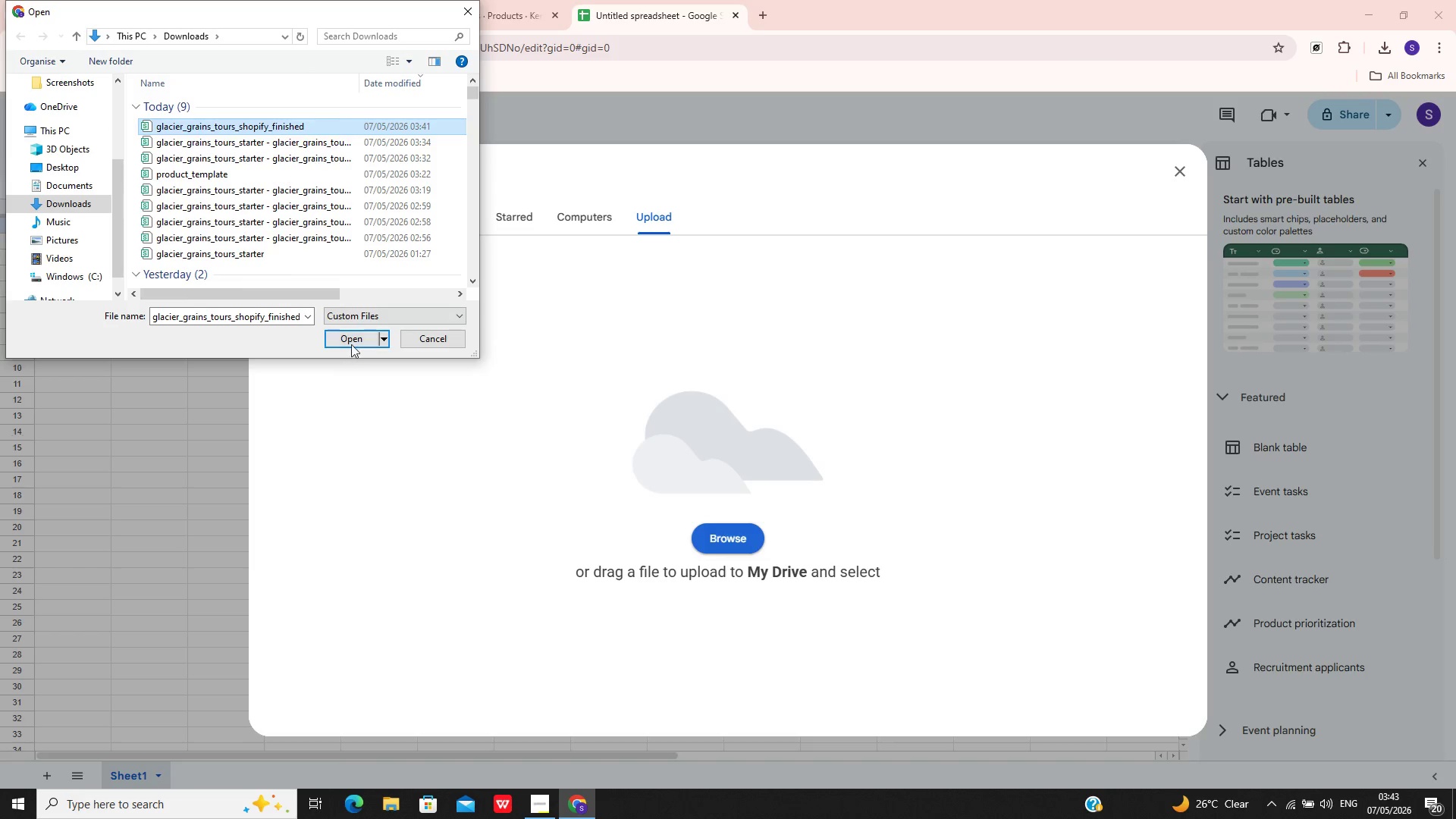 
left_click([351, 340])
 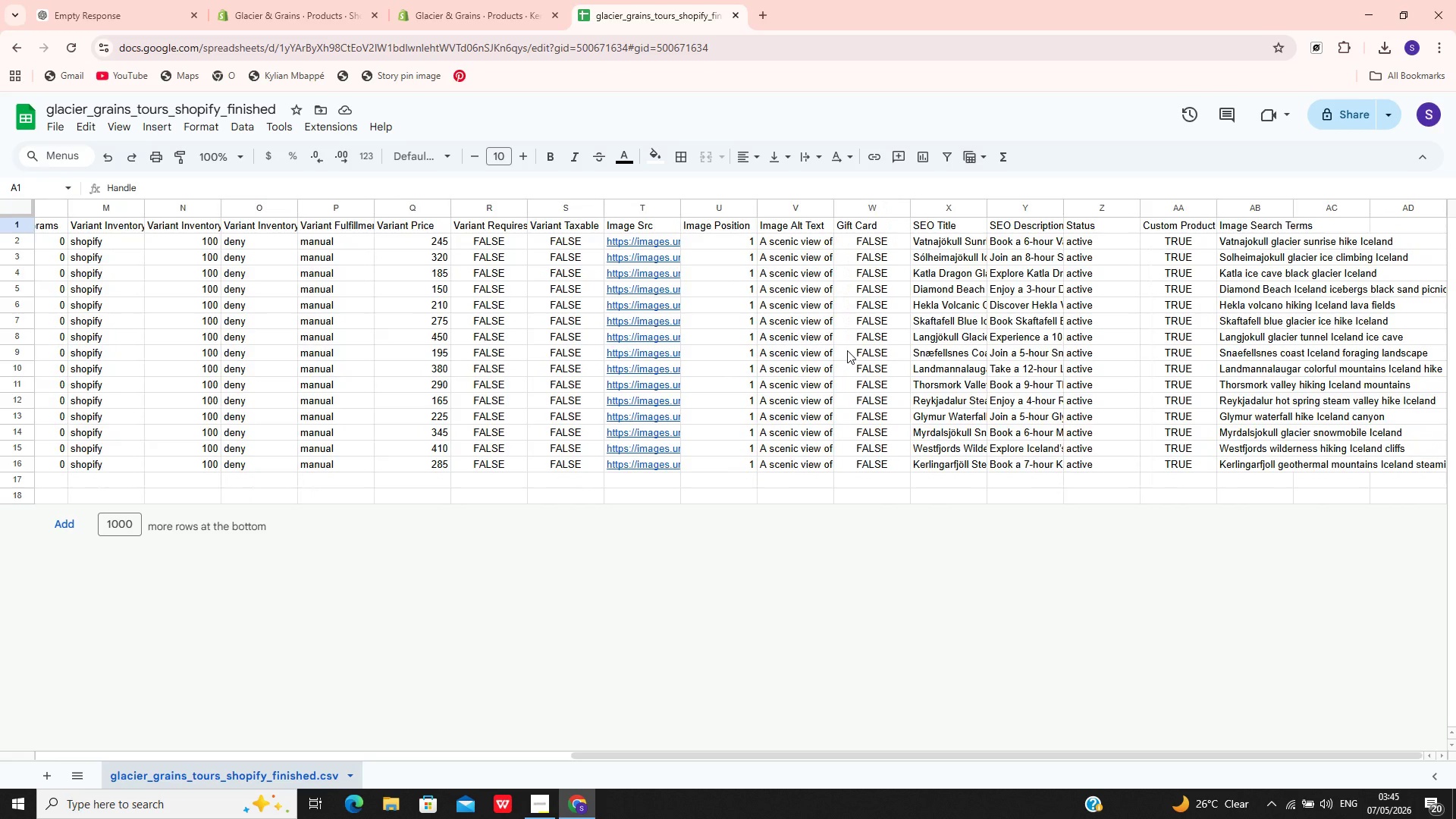 
wait(142.75)
 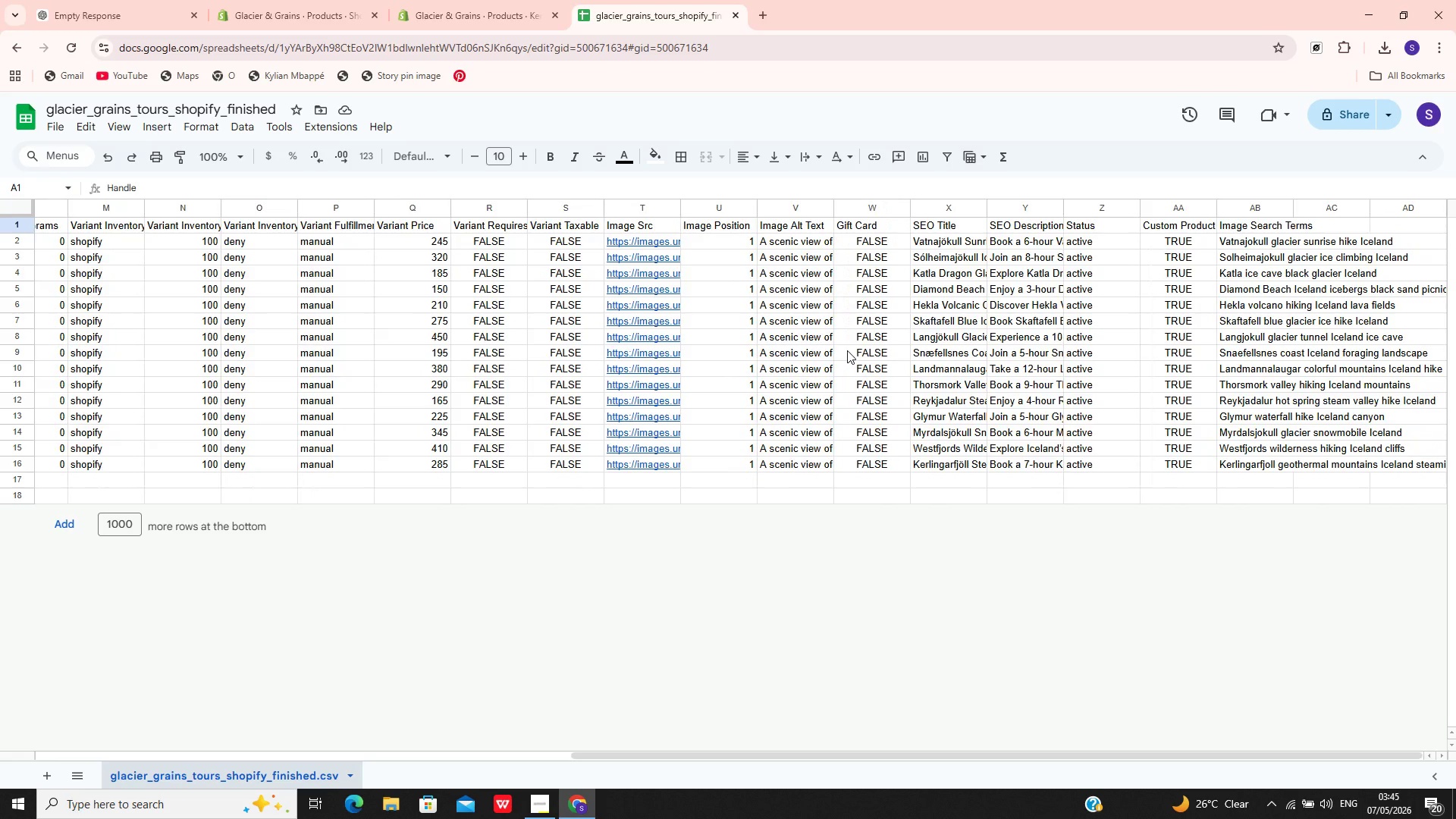 
left_click([1300, 223])
 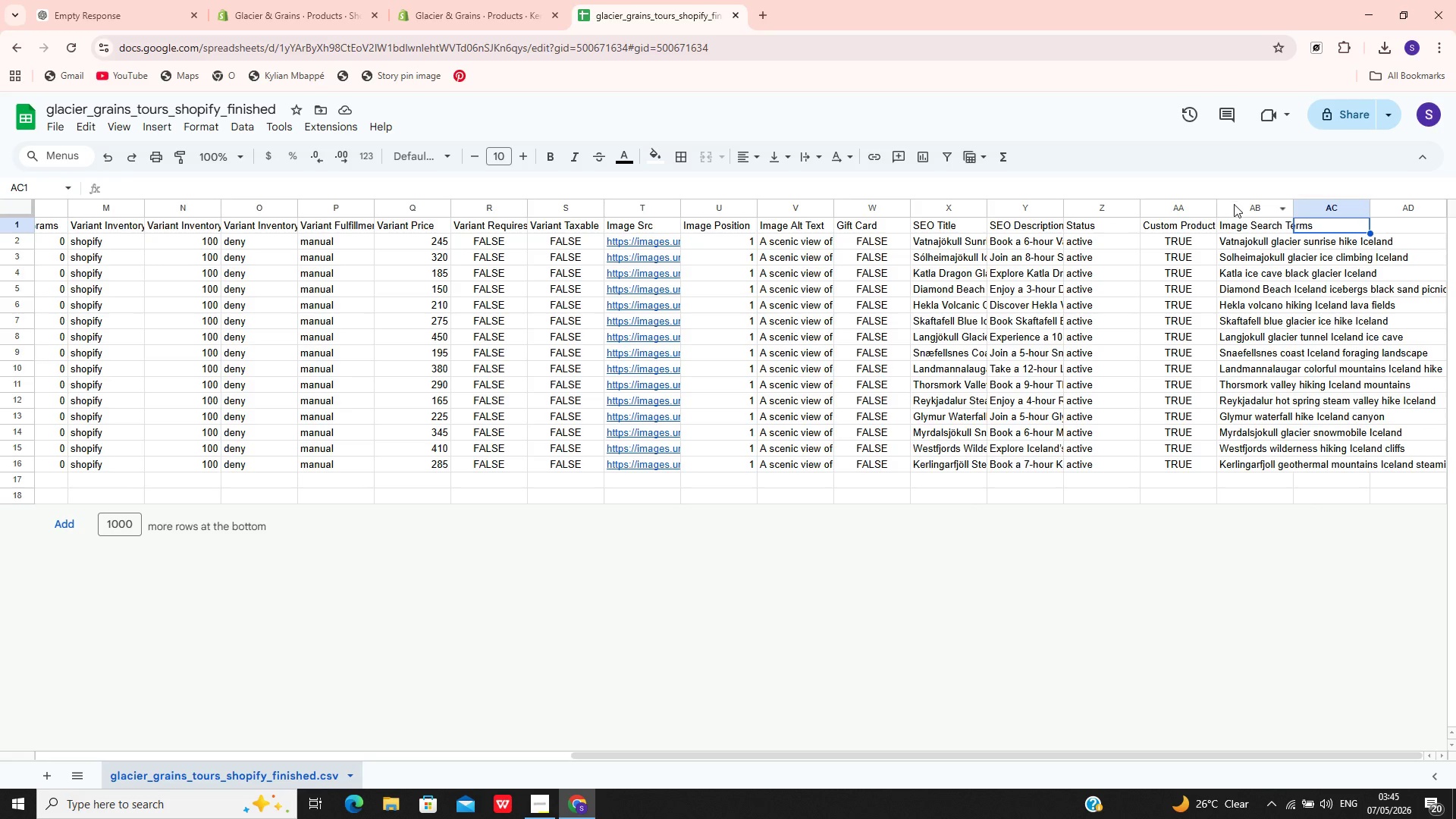 
left_click([1241, 212])
 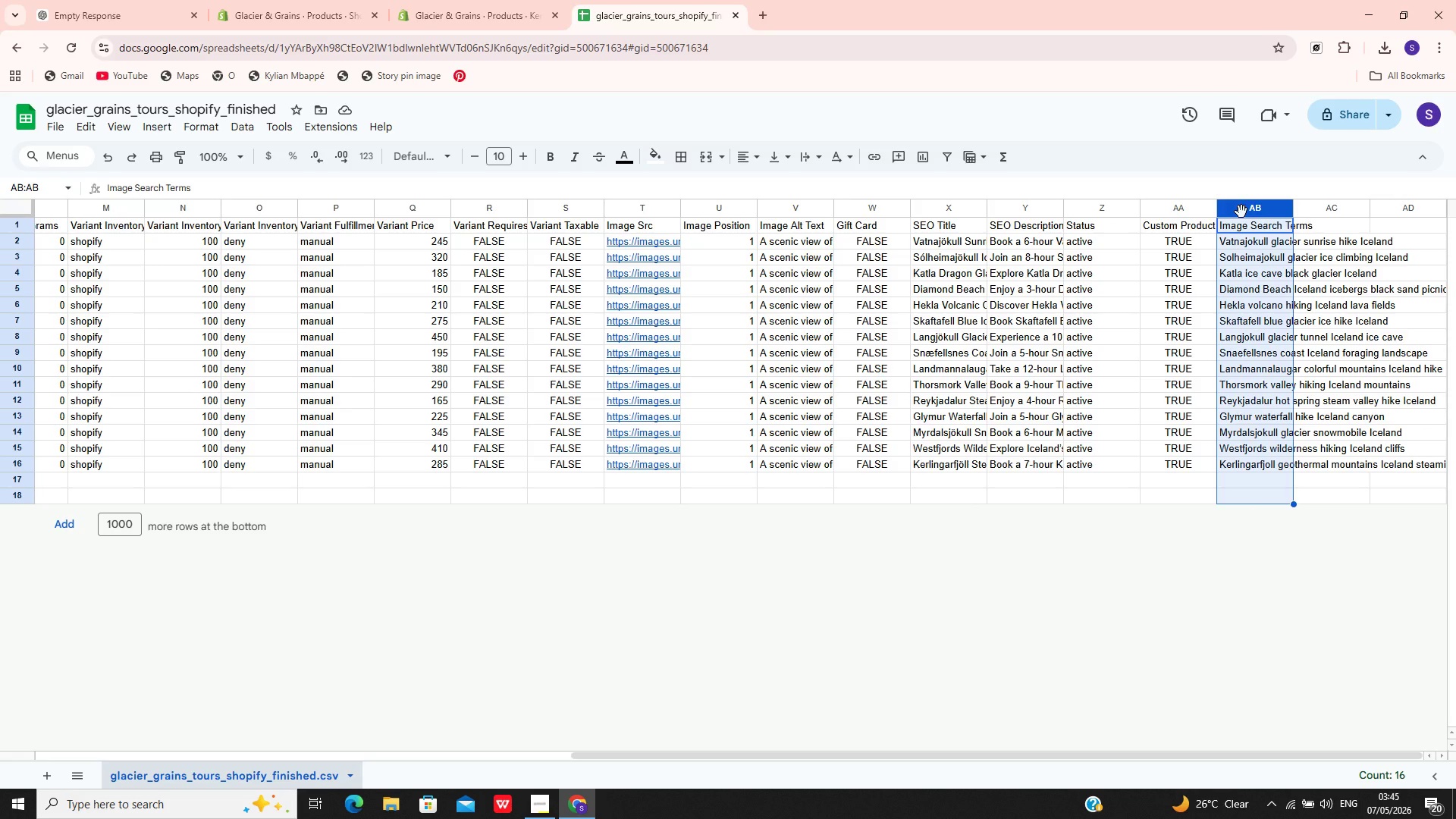 
right_click([1241, 212])
 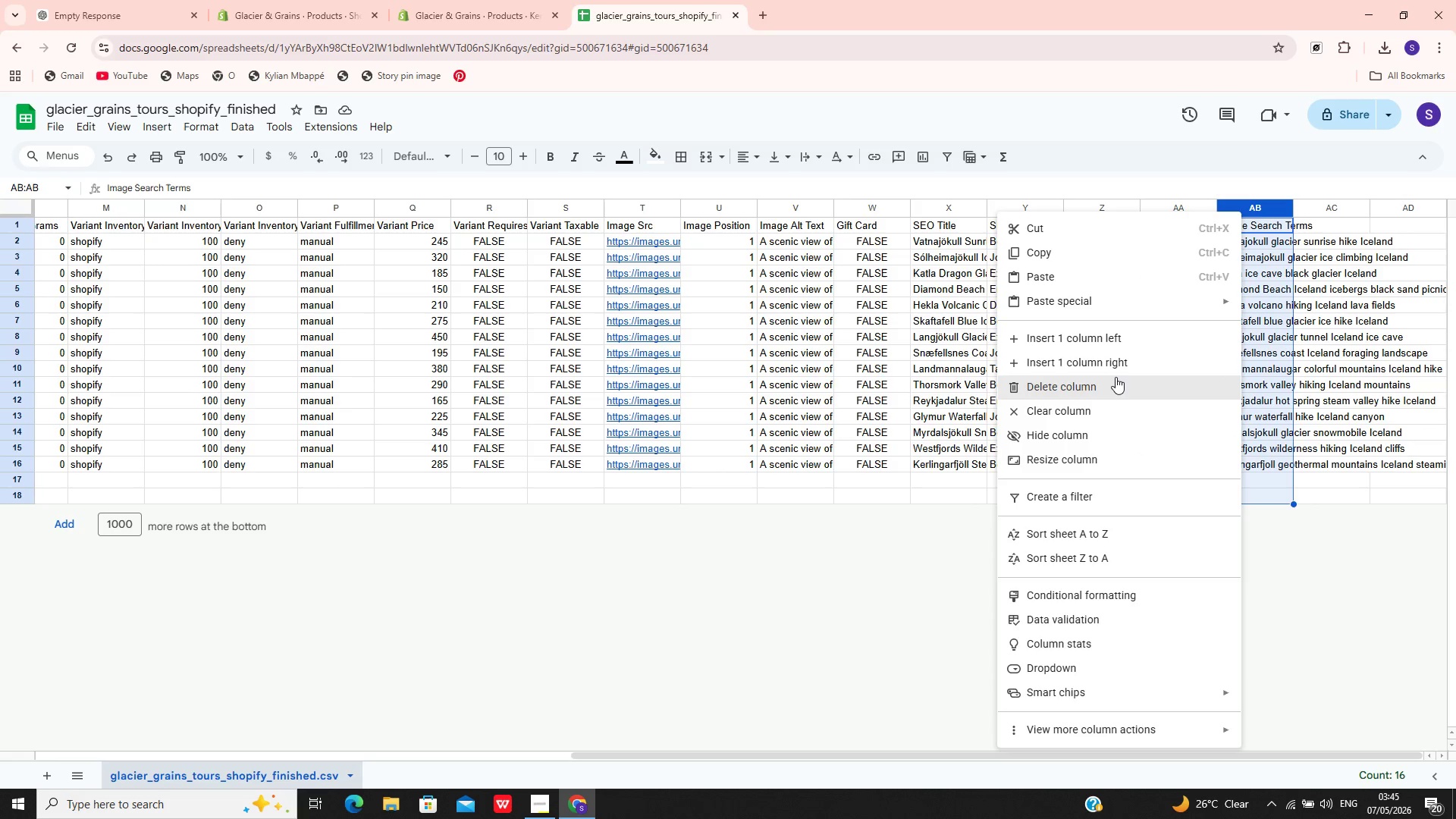 
left_click([1109, 381])
 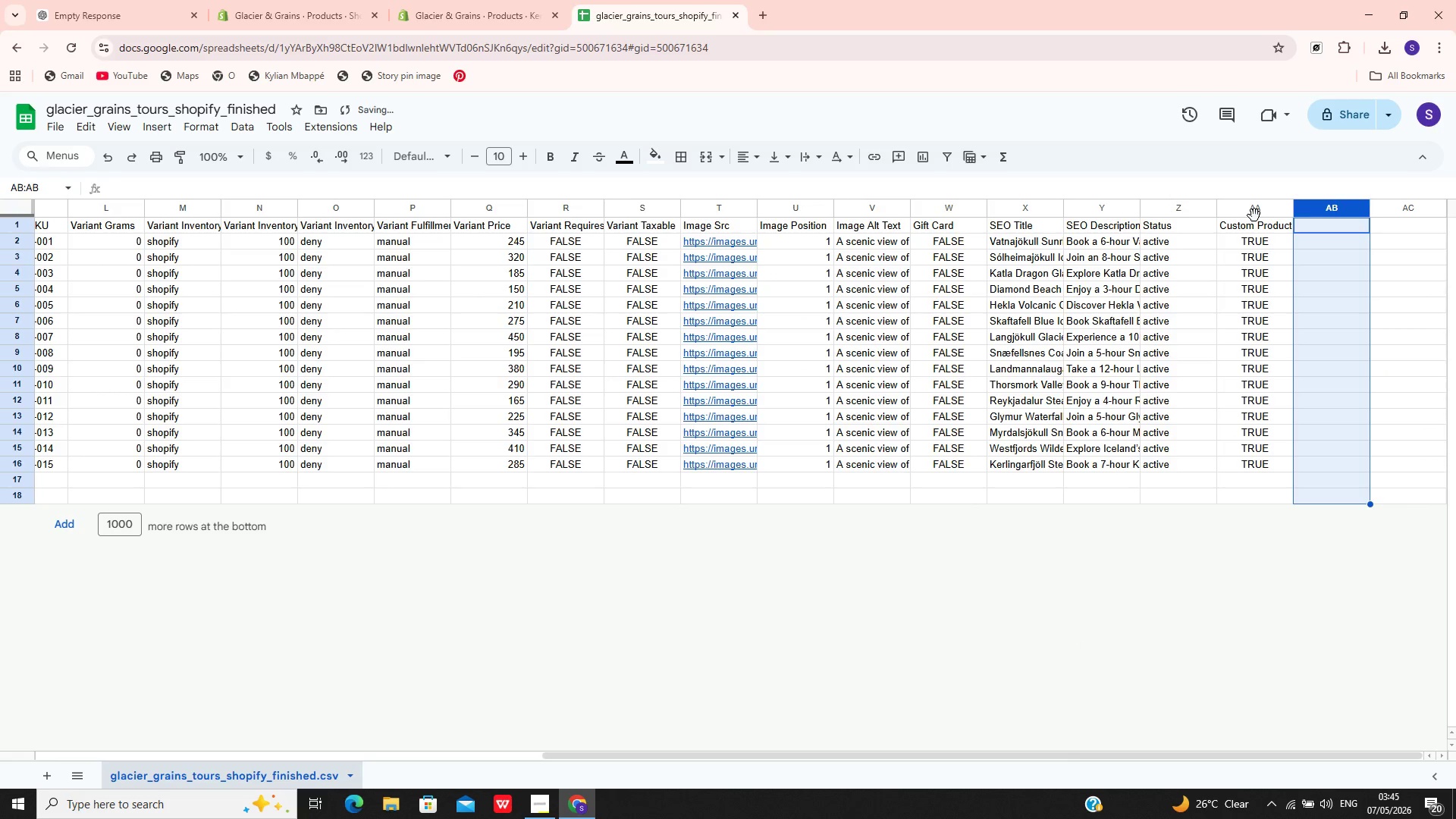 
left_click([1253, 214])
 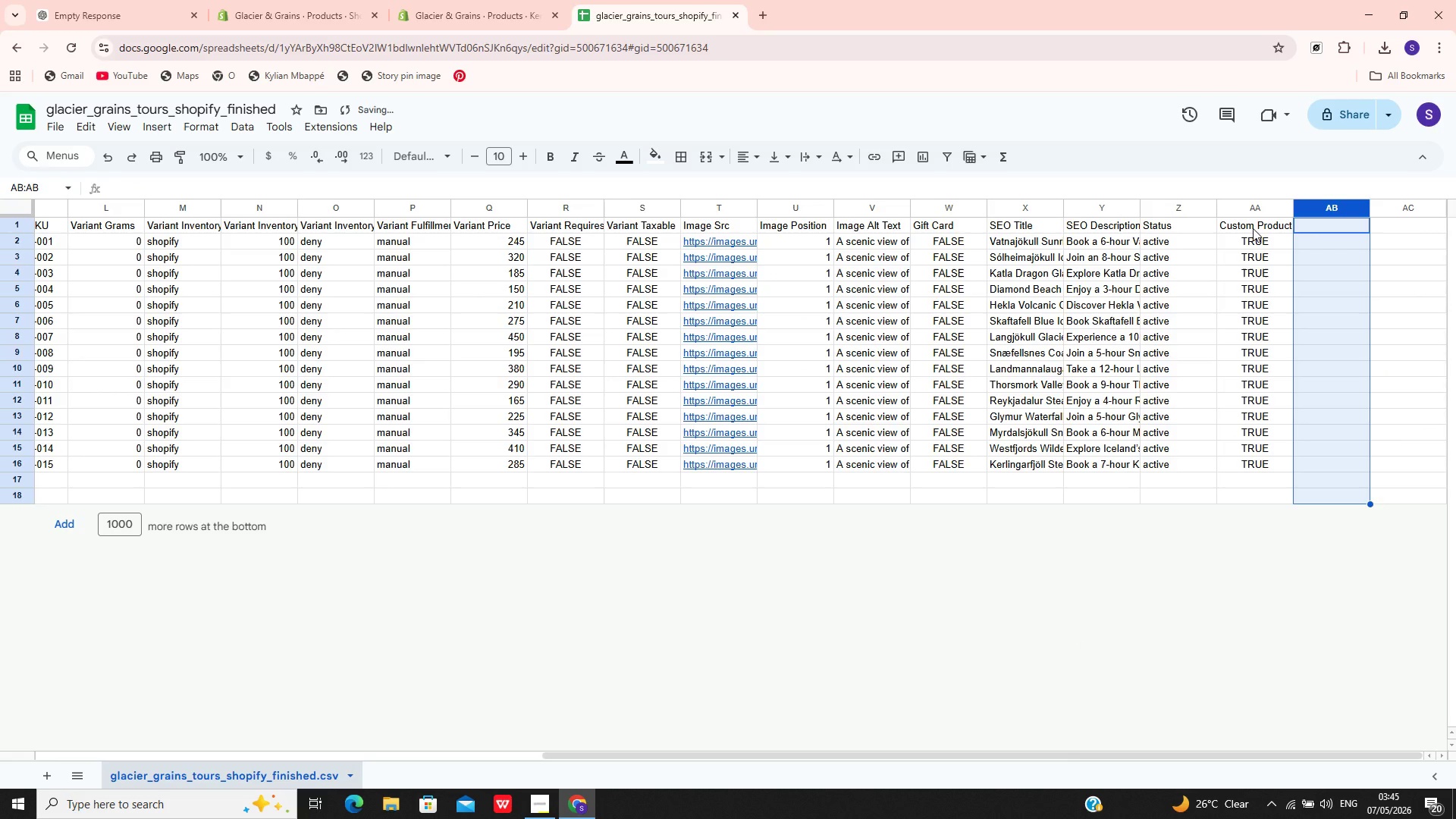 
left_click([1253, 228])
 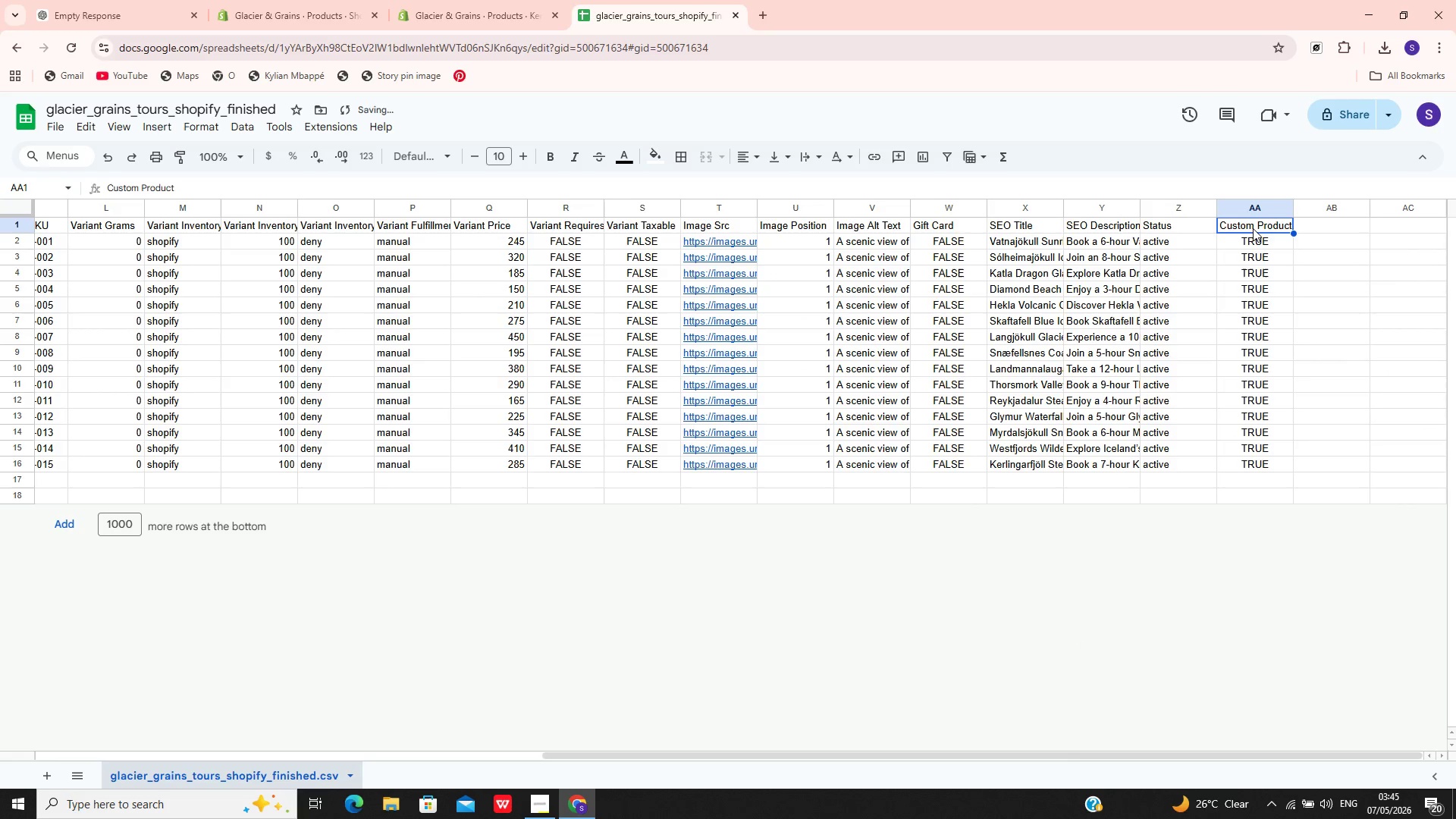 
double_click([1253, 228])
 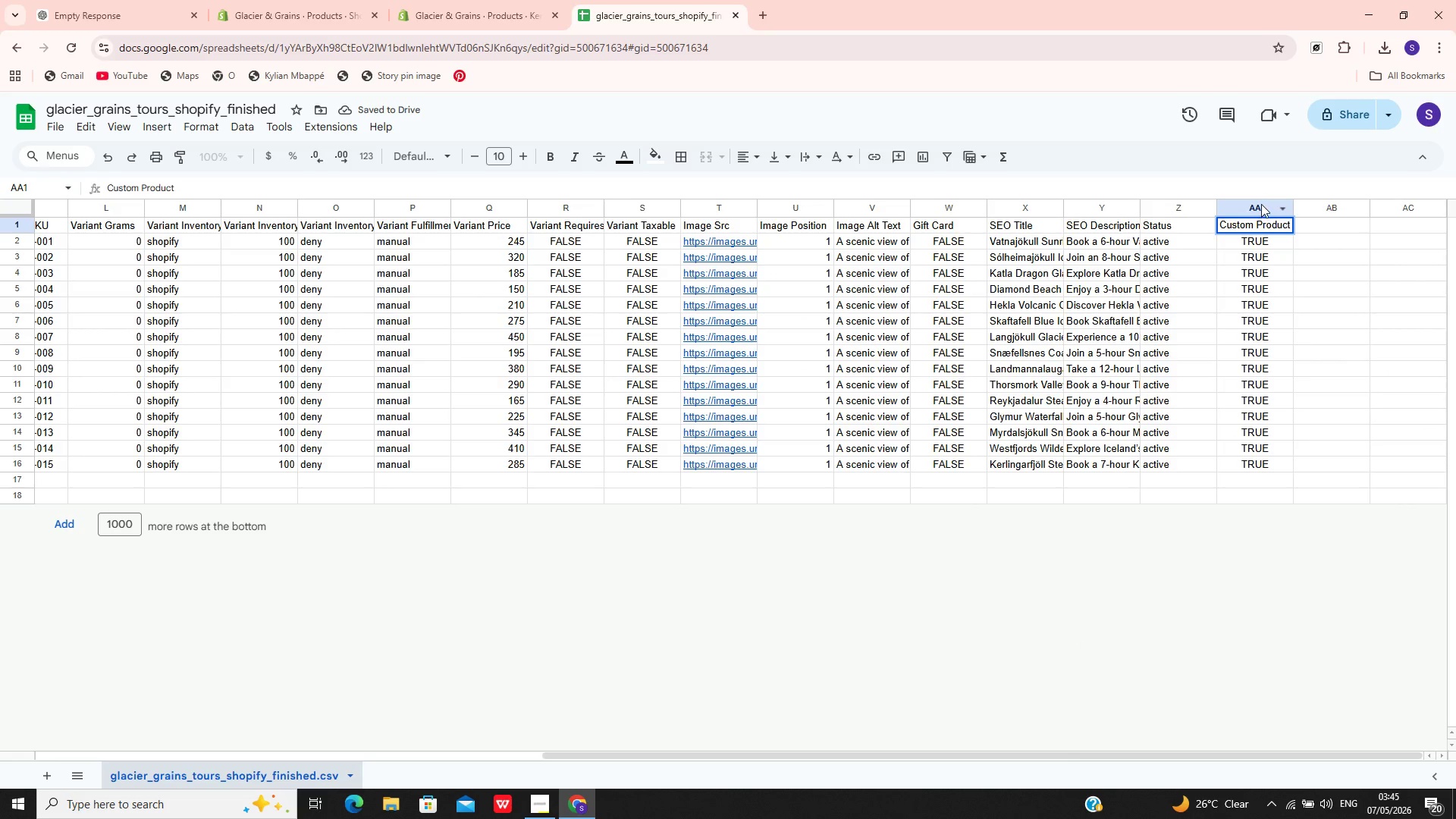 
left_click([1261, 204])
 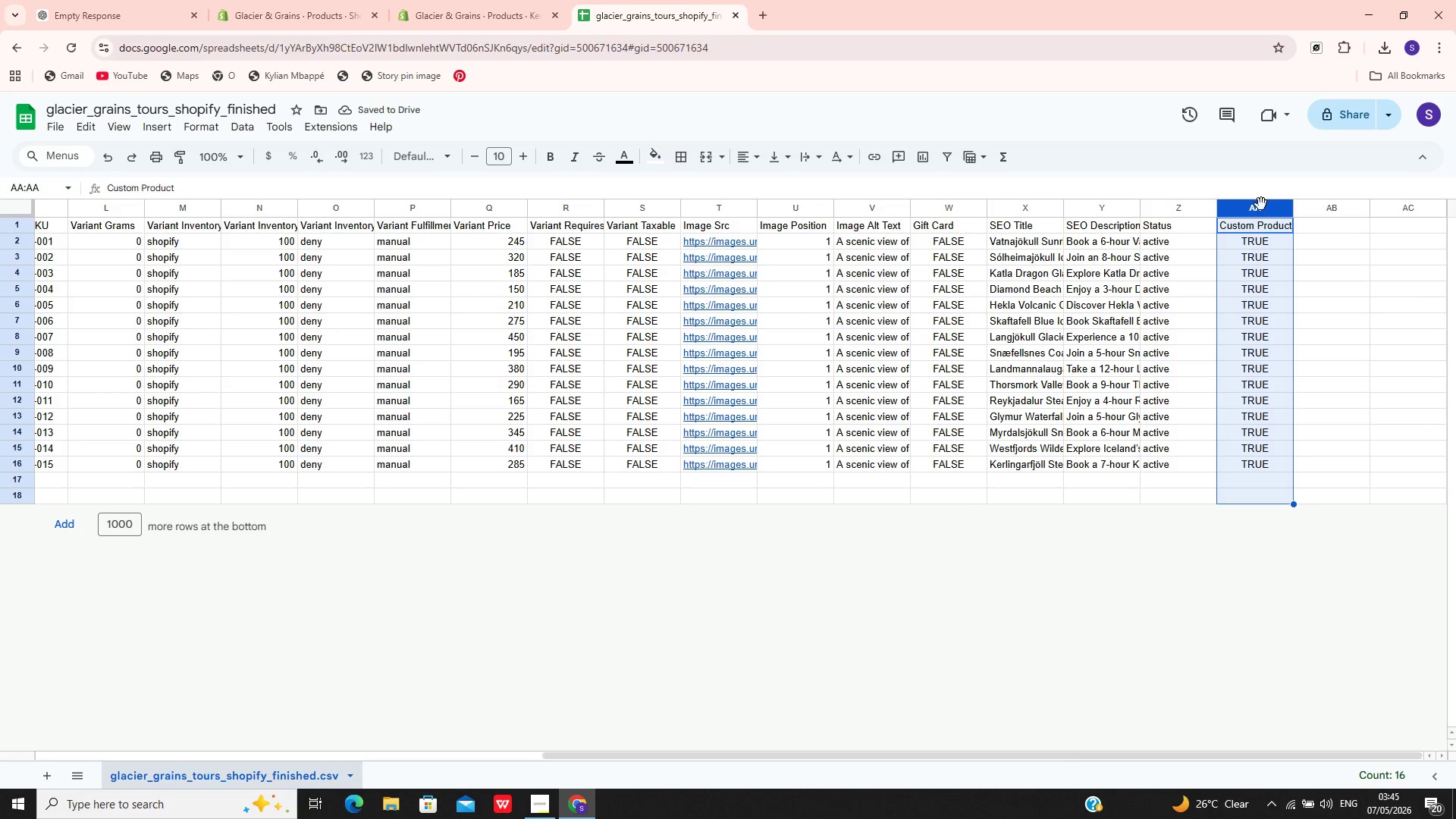 
right_click([1261, 204])
 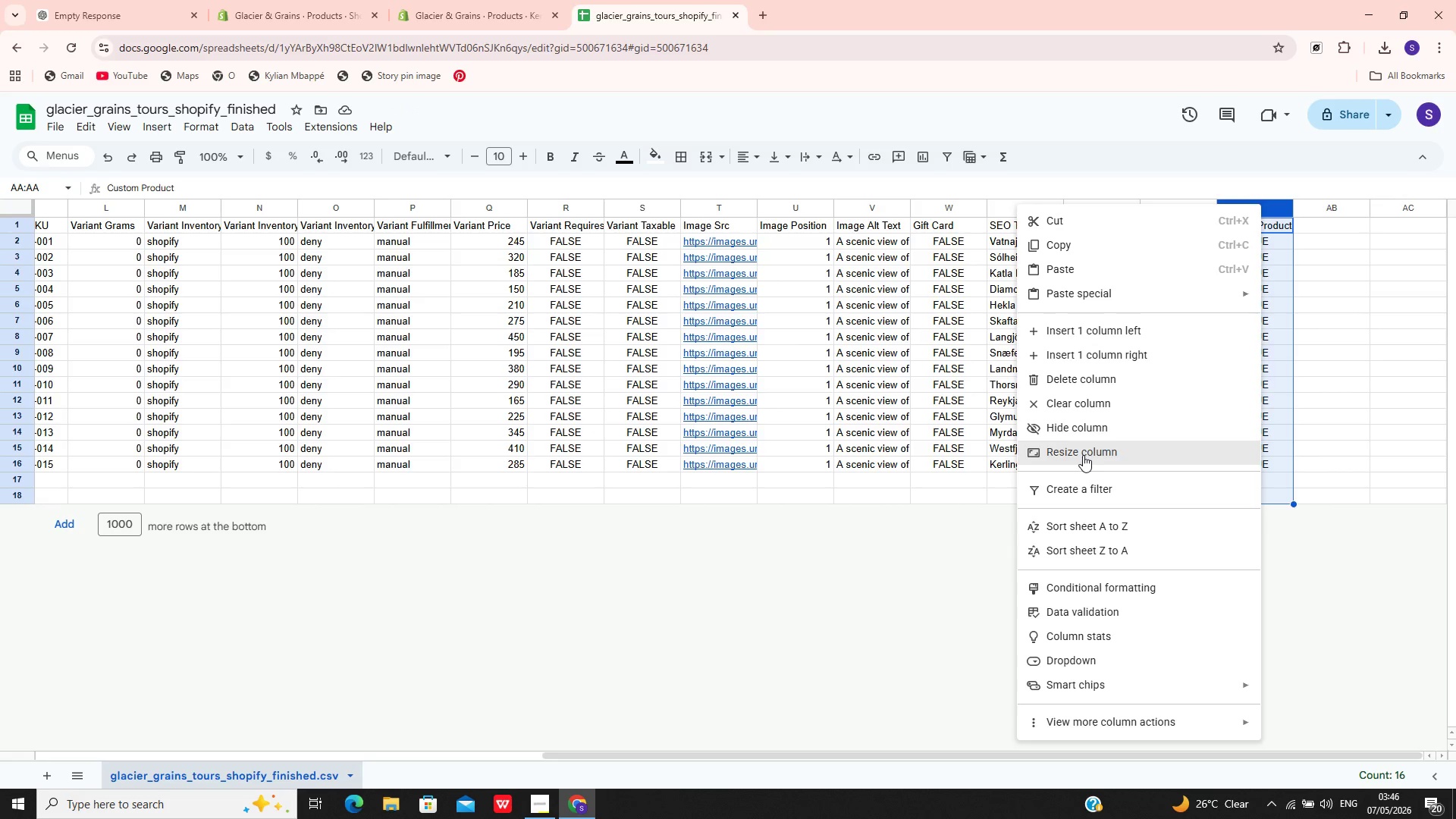 
left_click([1086, 384])
 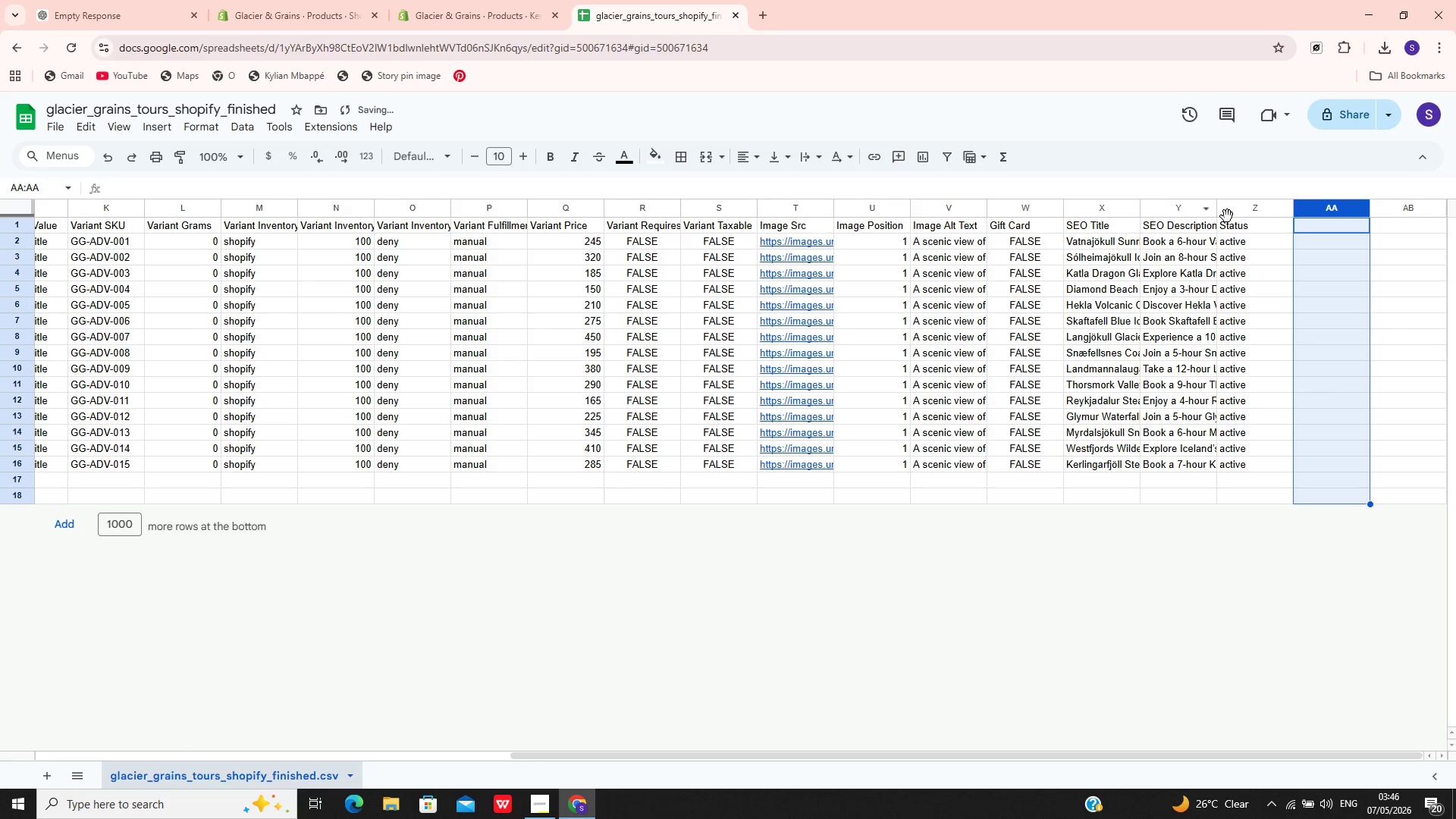 
left_click([1242, 212])
 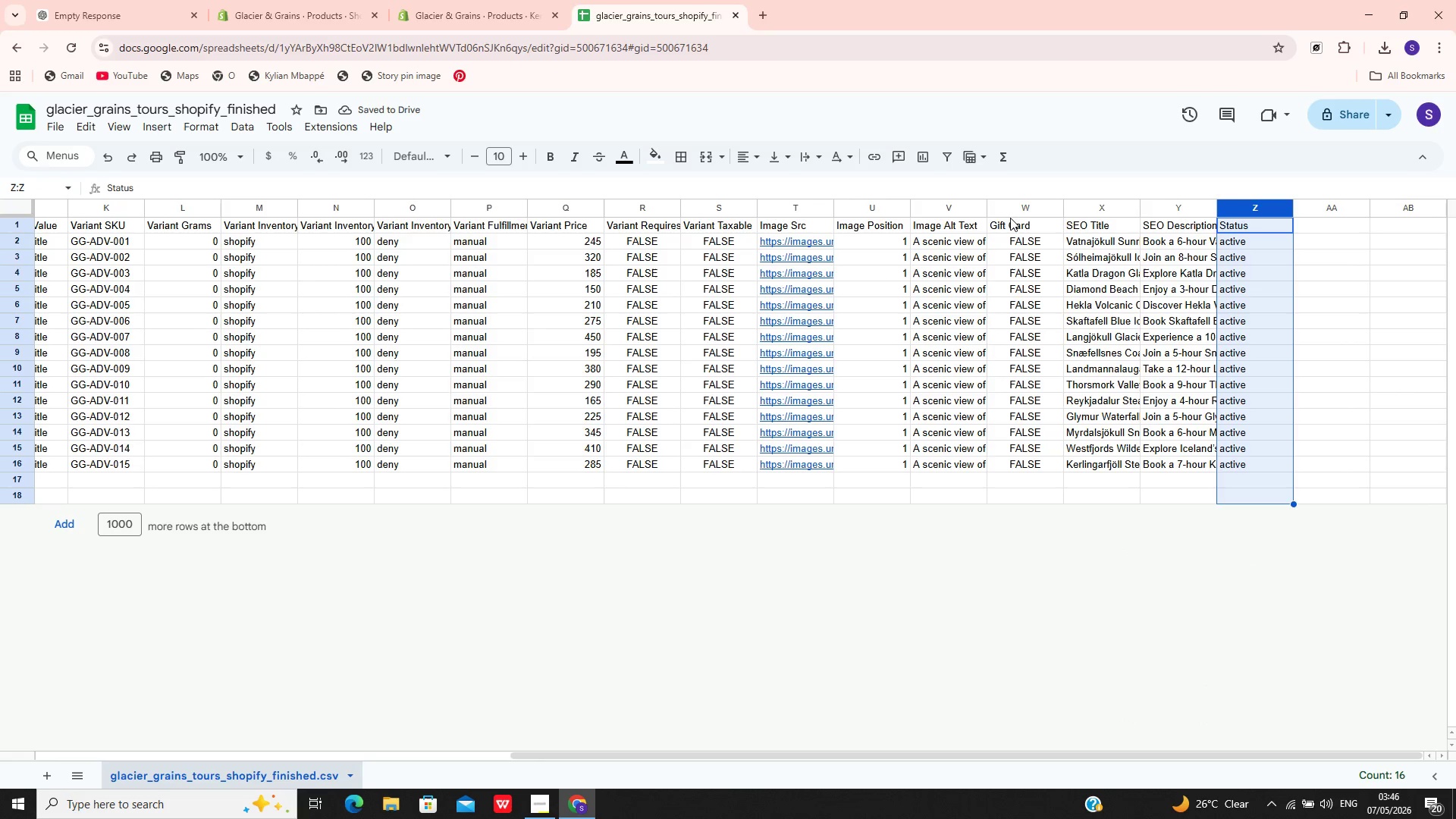 
left_click([1011, 217])
 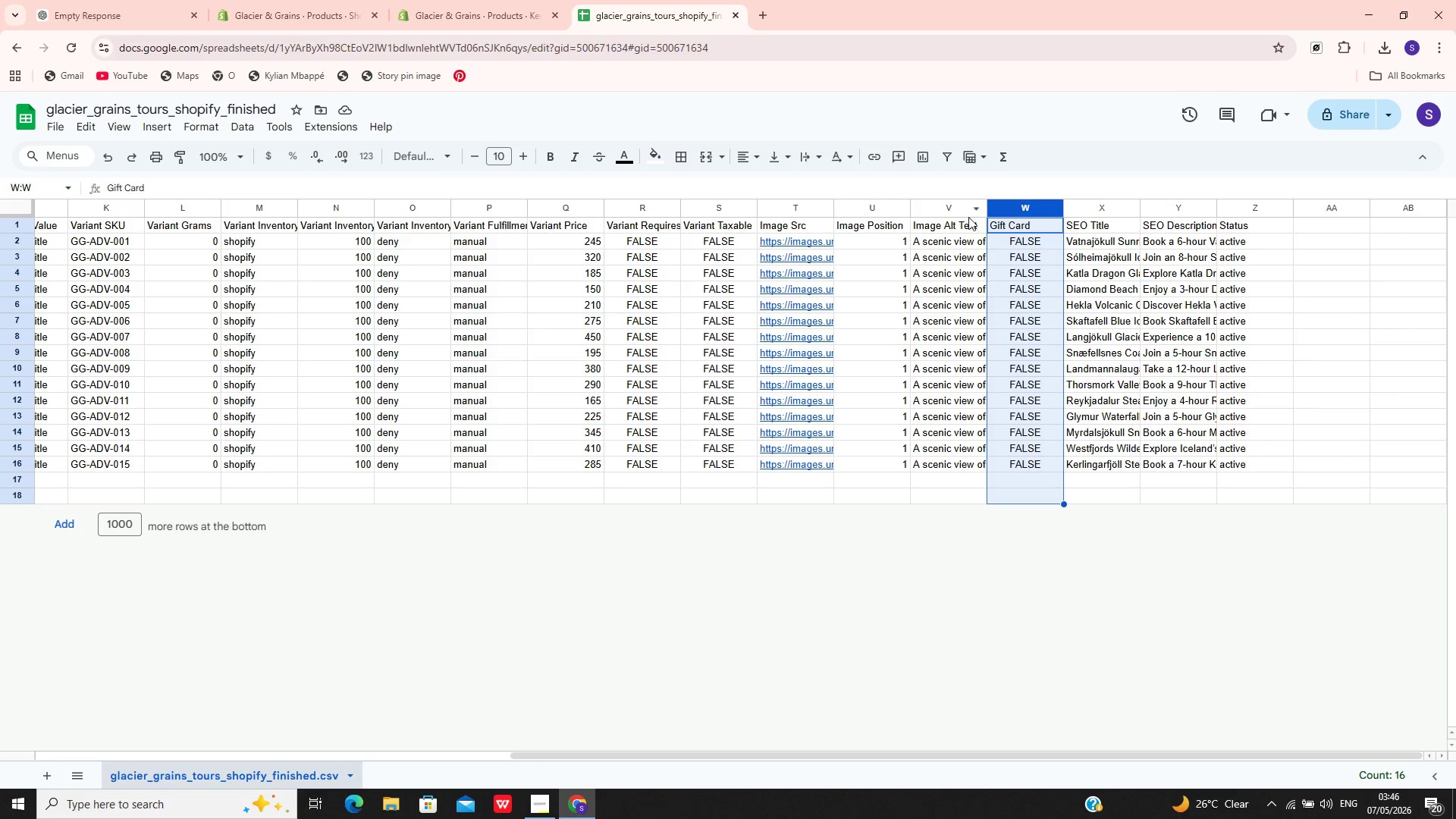 
left_click([951, 213])
 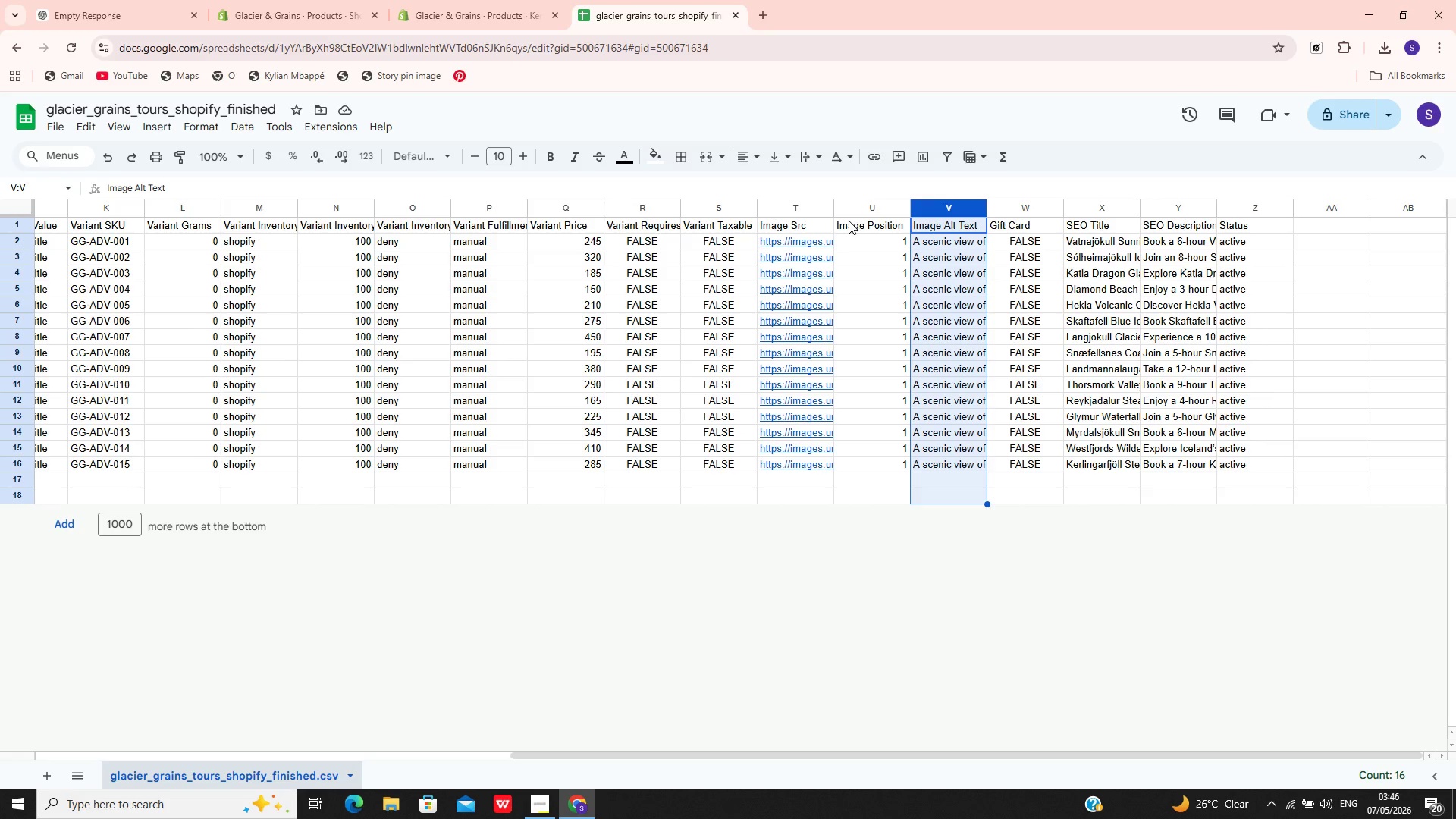 
wait(11.95)
 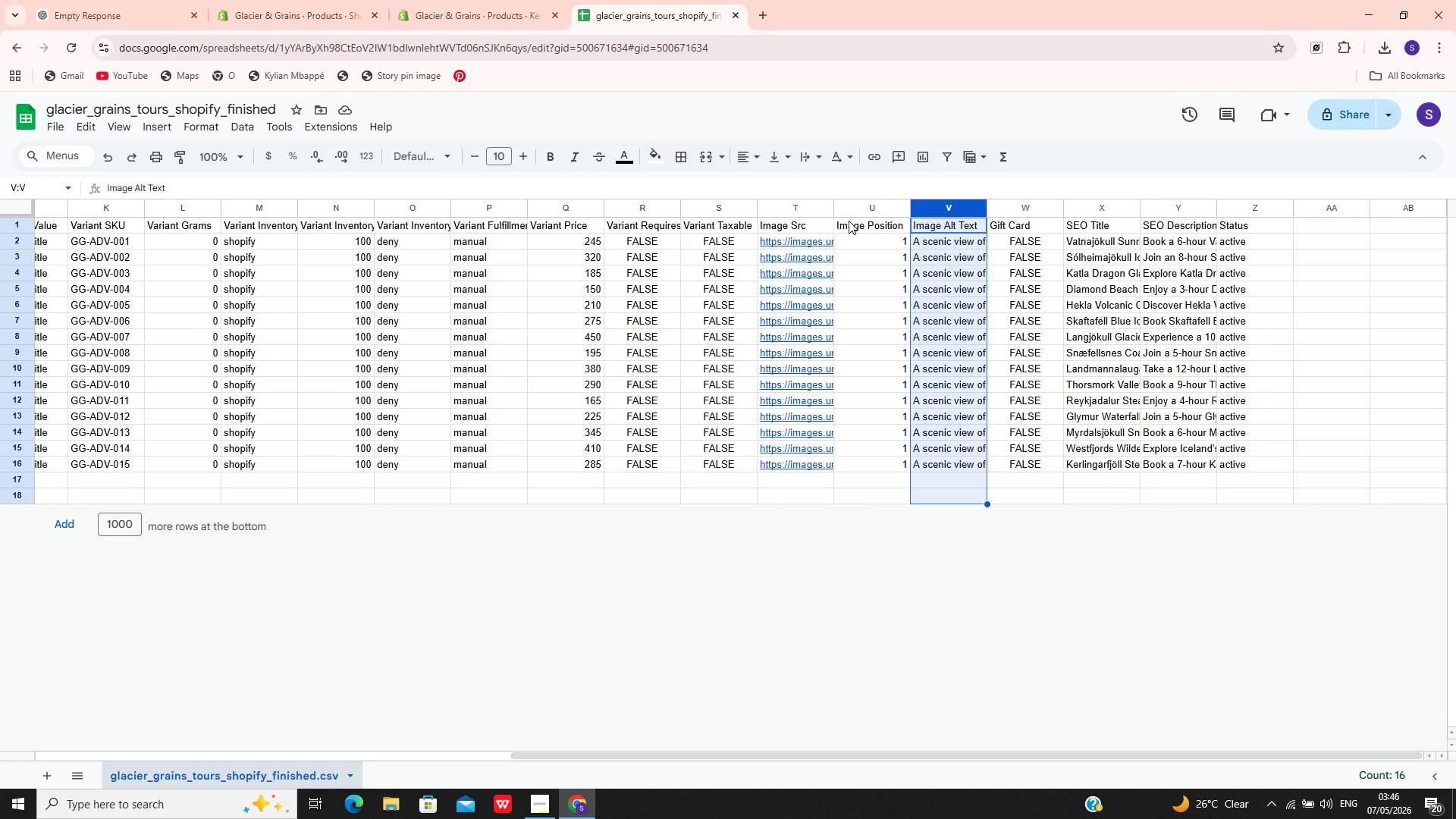 
mouse_move([478, 0])
 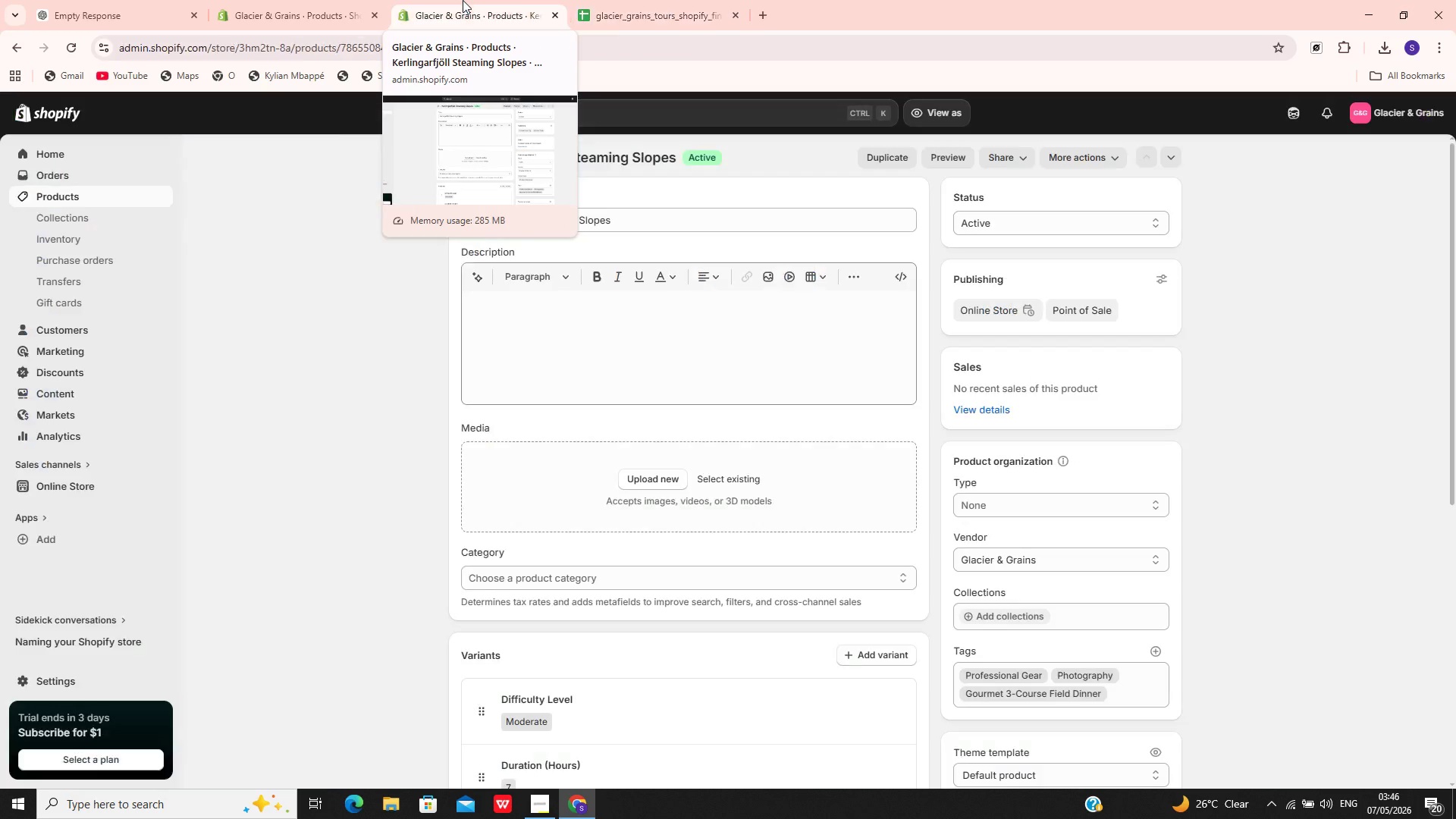 
left_click([463, 0])
 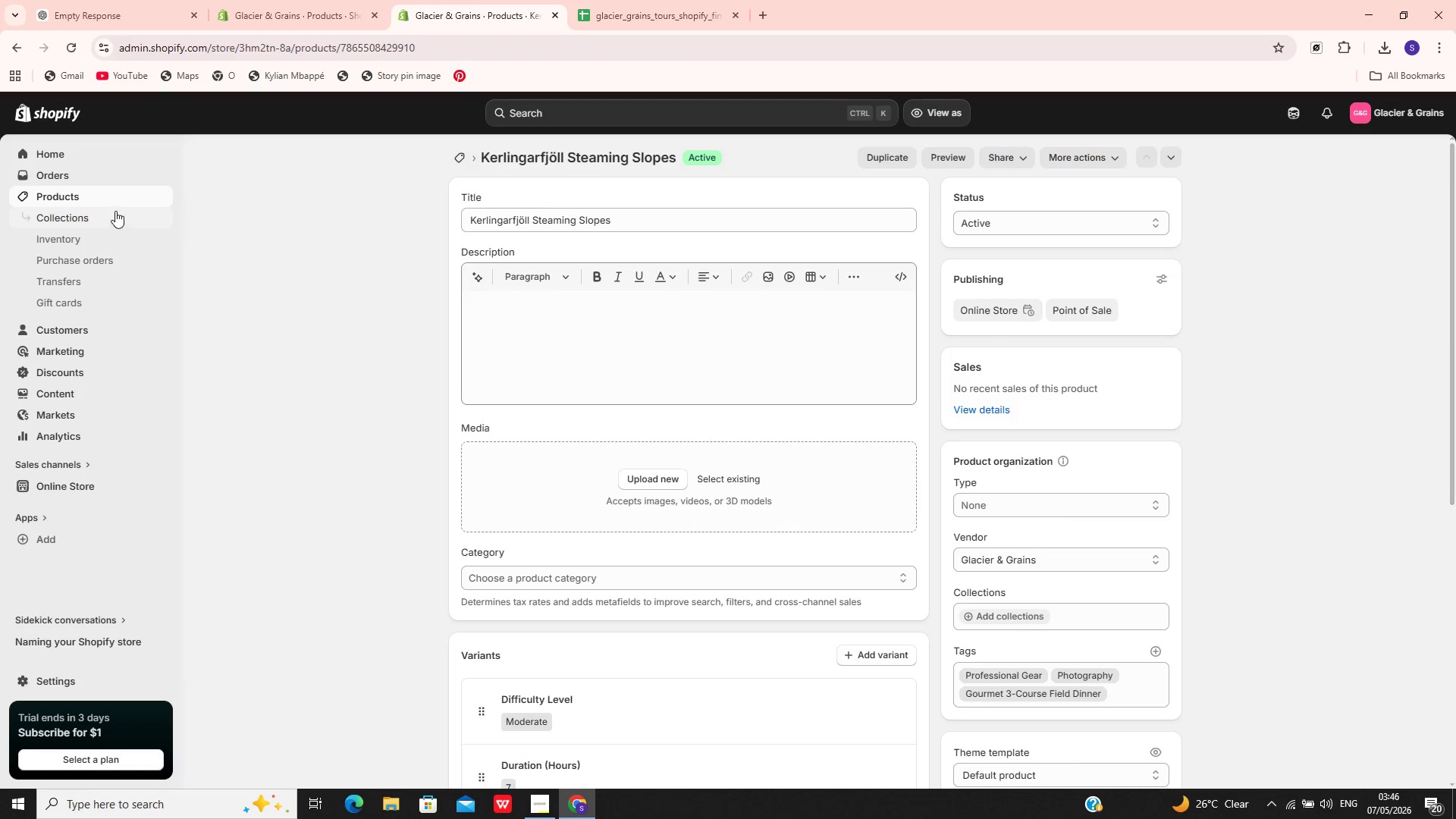 
left_click([102, 196])
 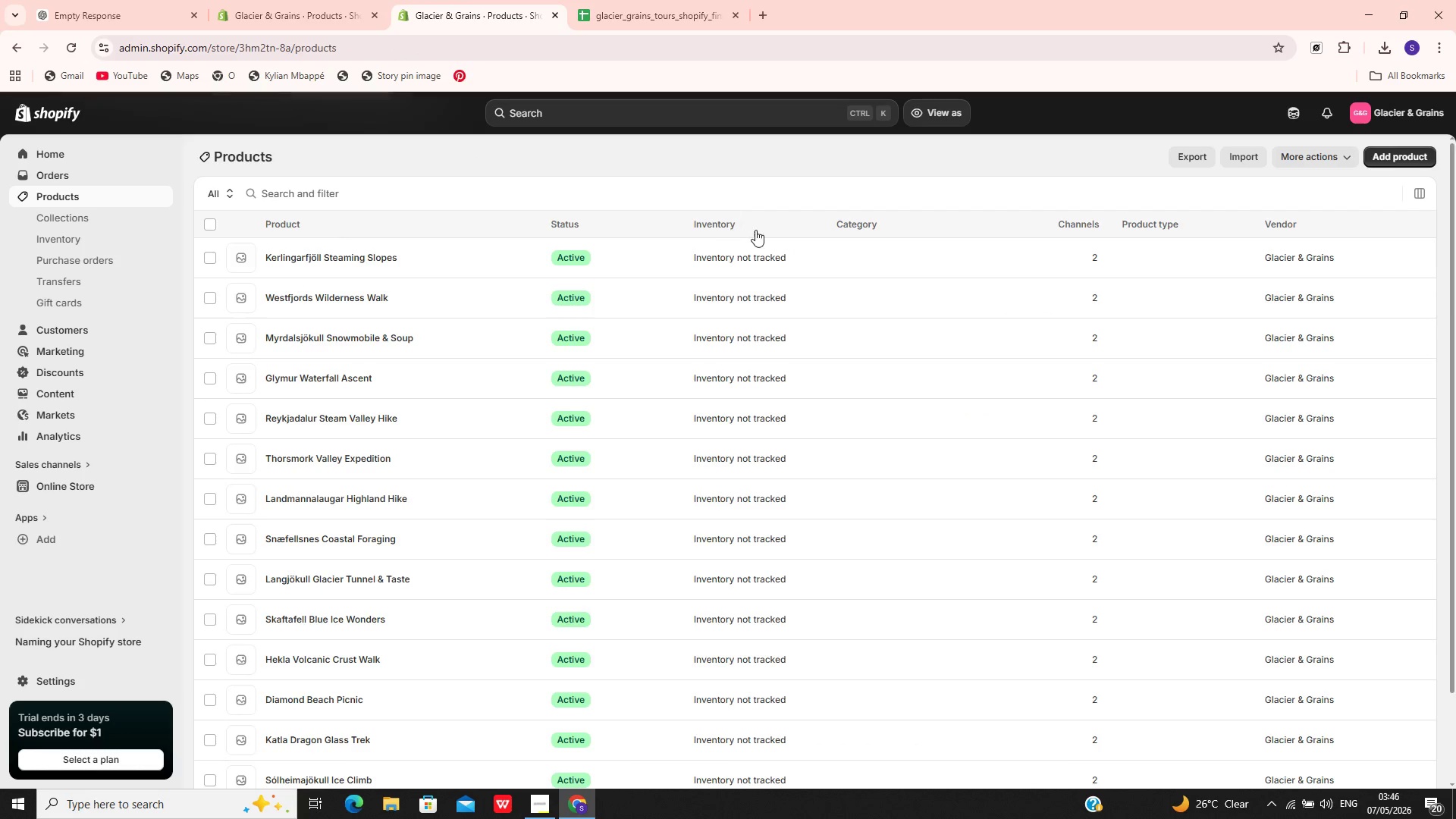 
left_click([1253, 152])
 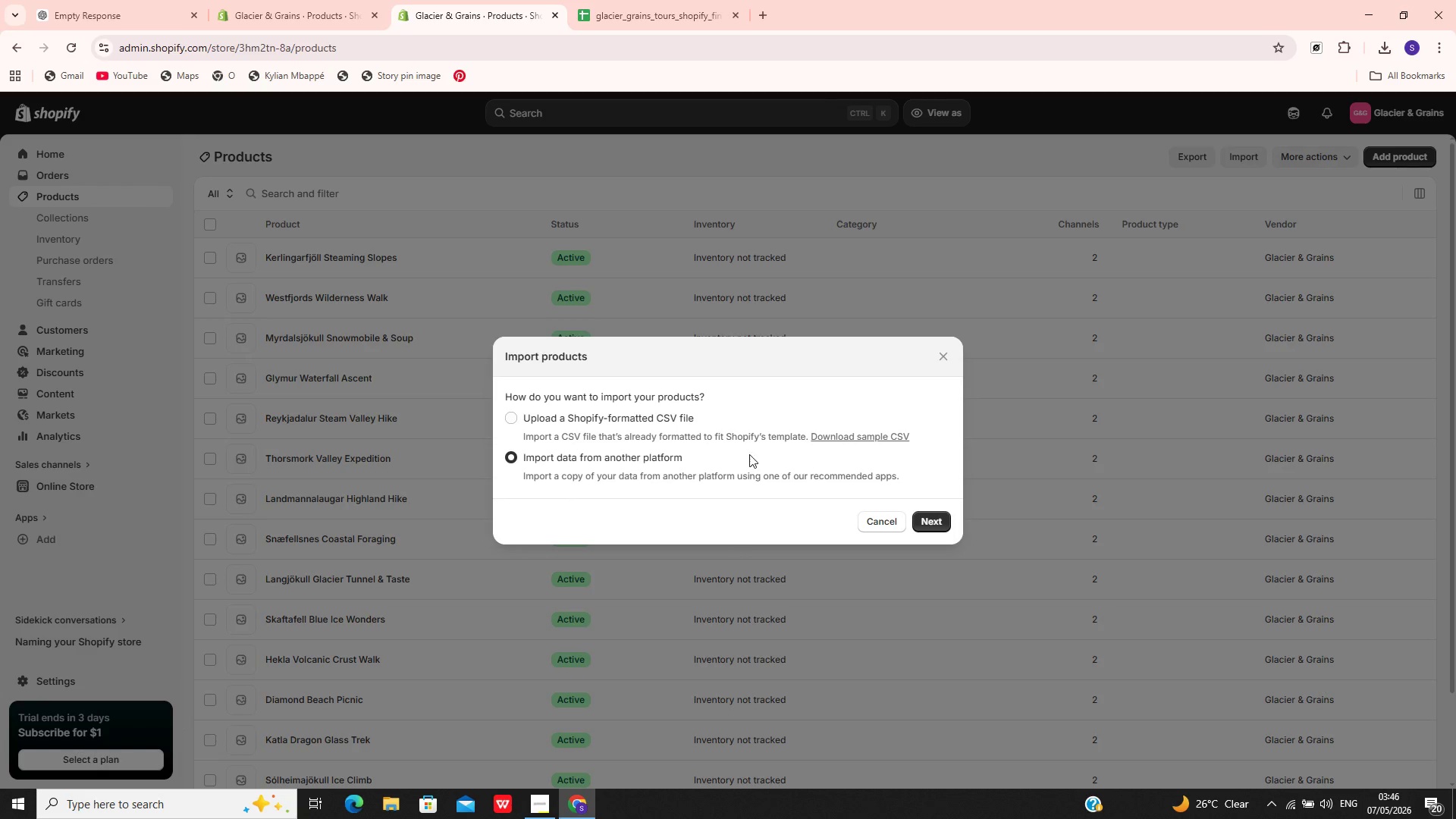 
left_click([699, 424])
 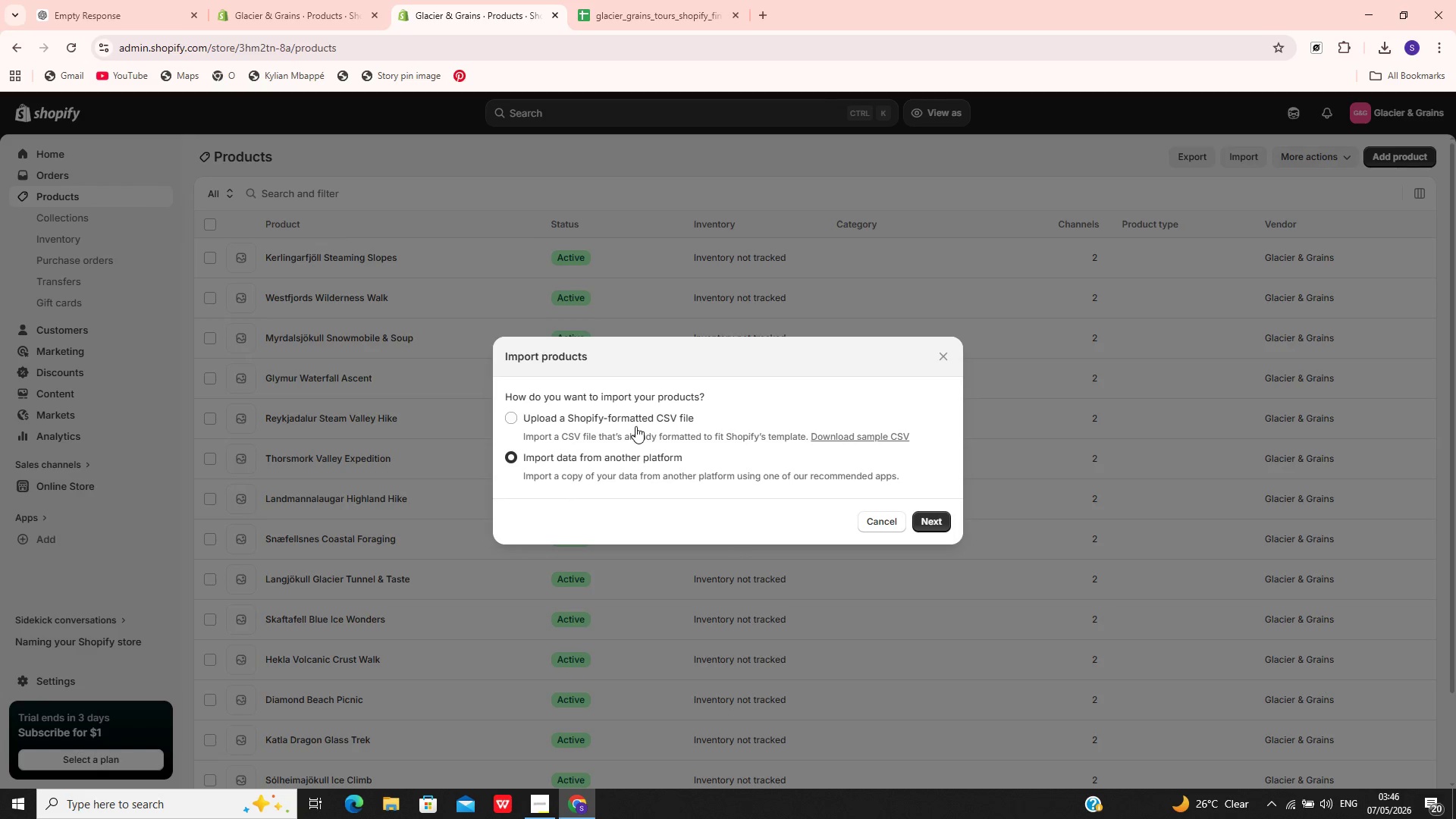 
left_click([635, 425])
 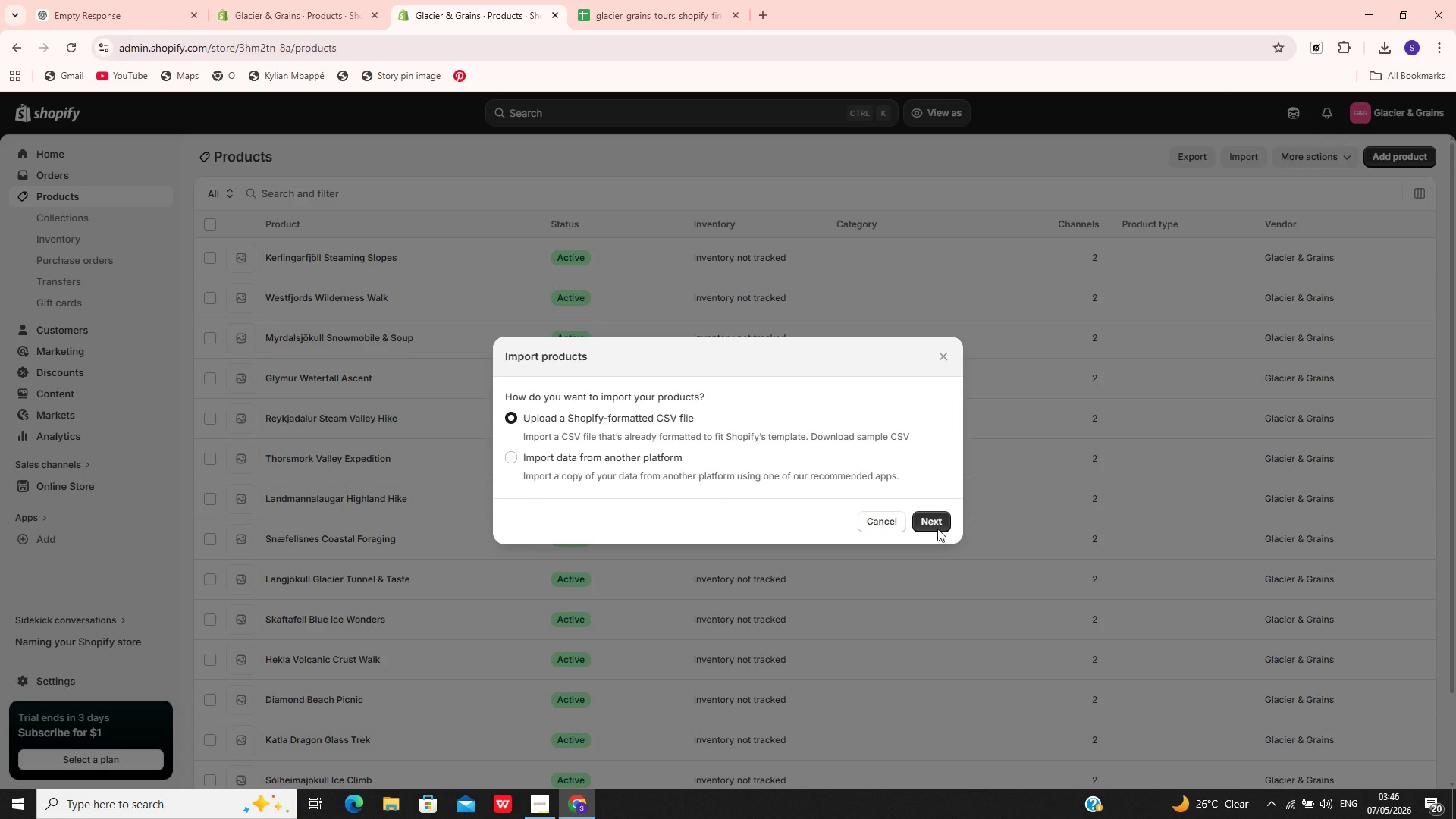 
left_click([934, 516])
 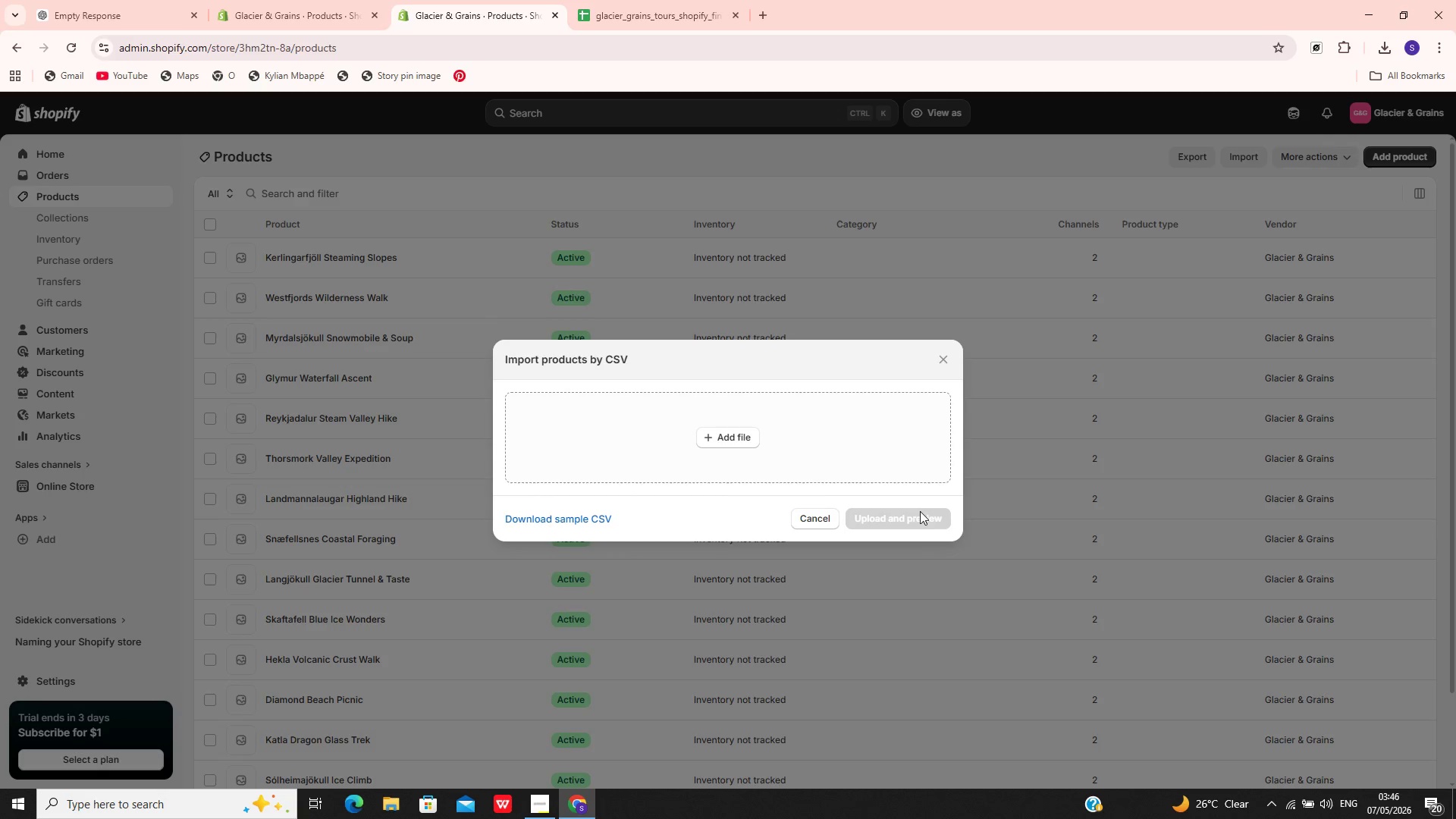 
left_click([799, 465])
 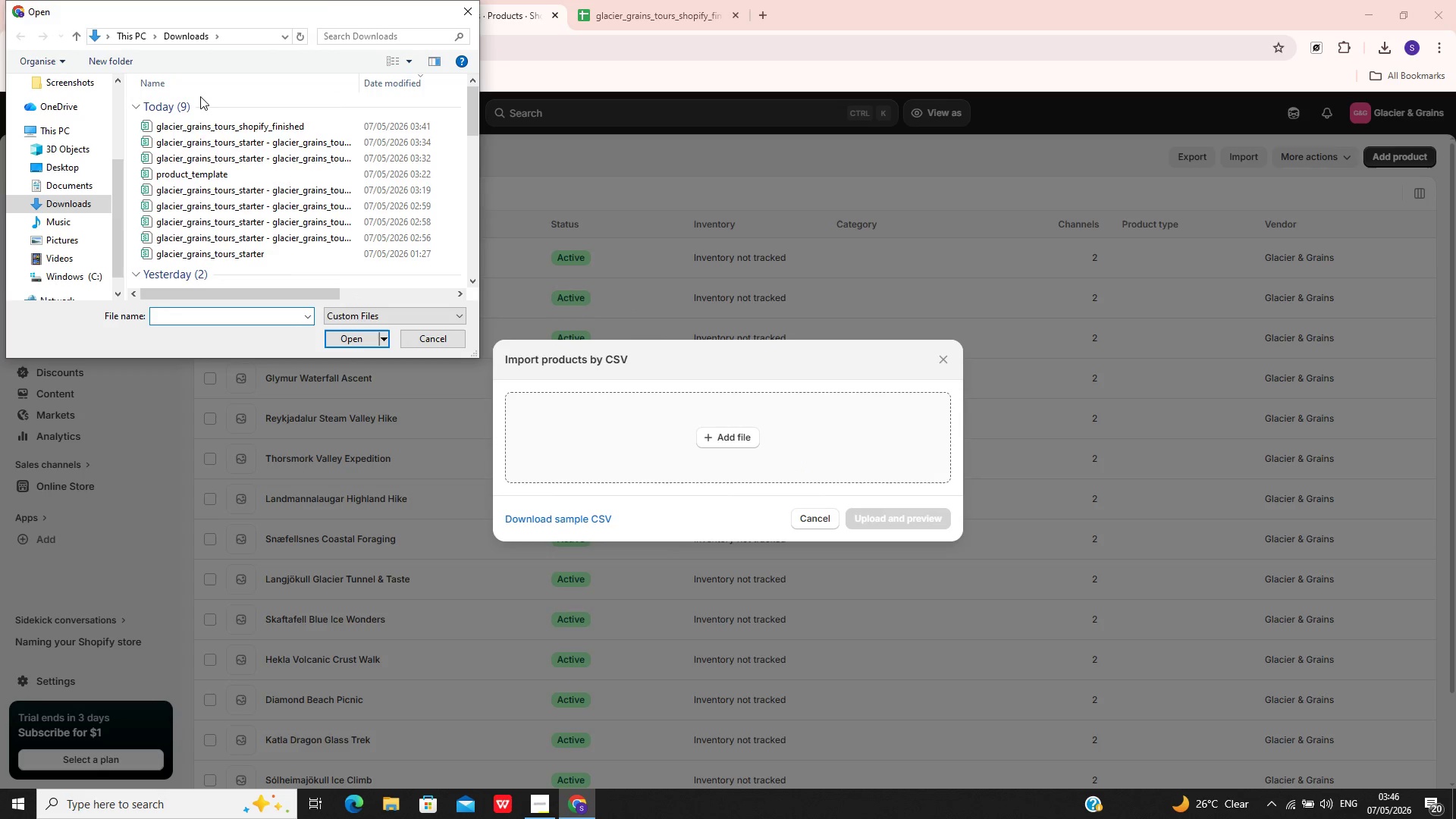 
left_click([211, 120])
 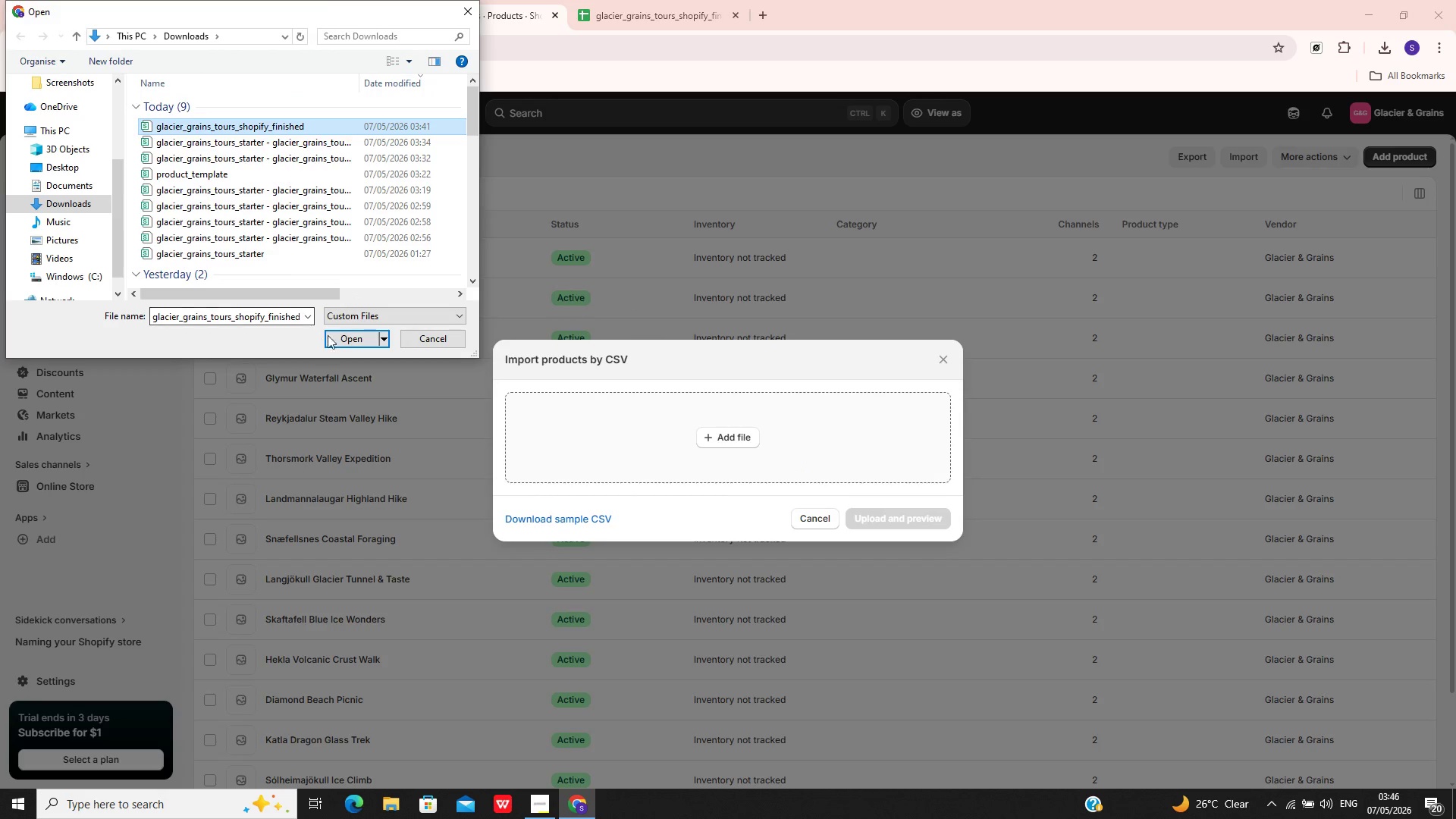 
left_click([338, 337])
 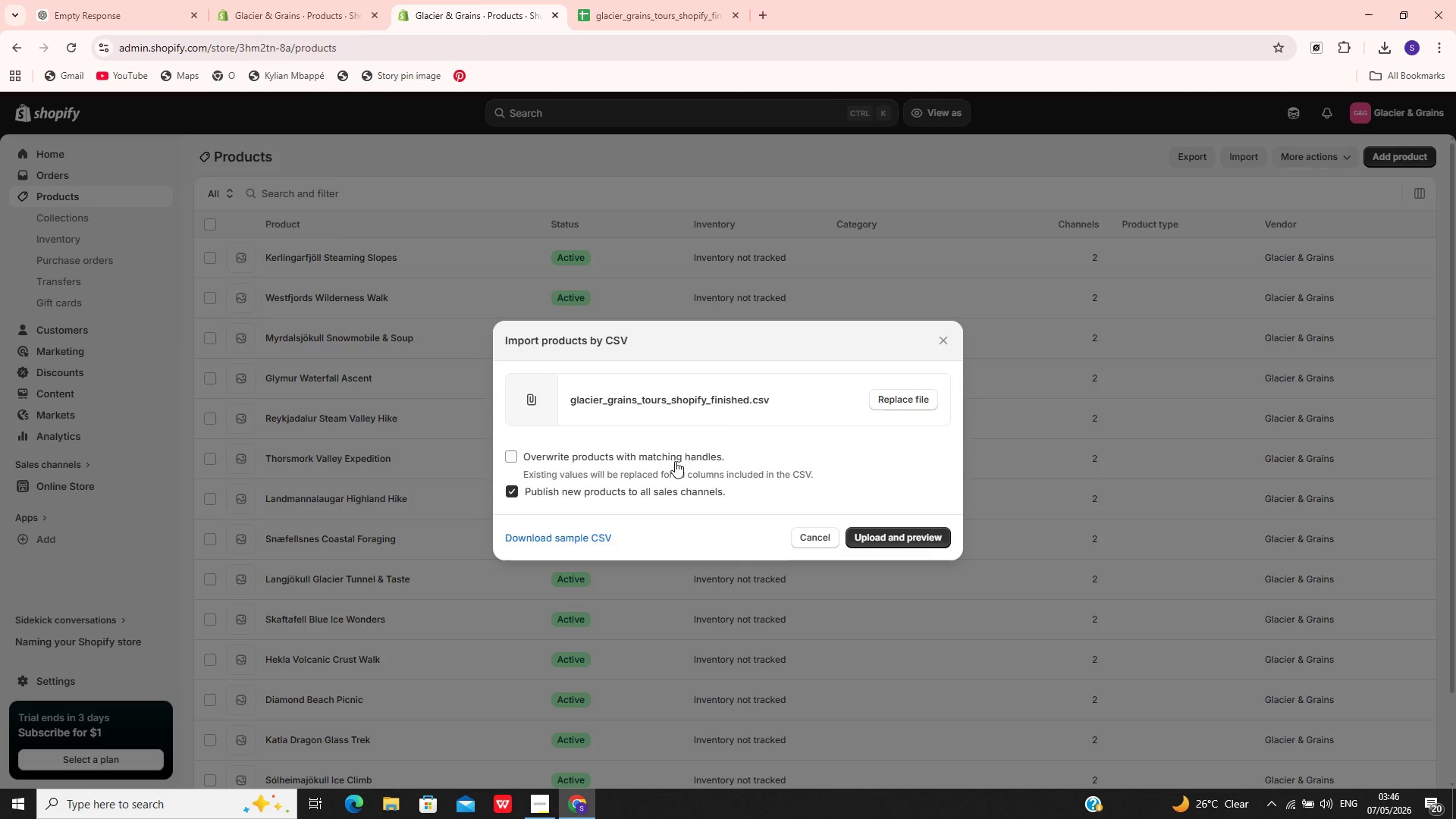 
left_click([643, 466])
 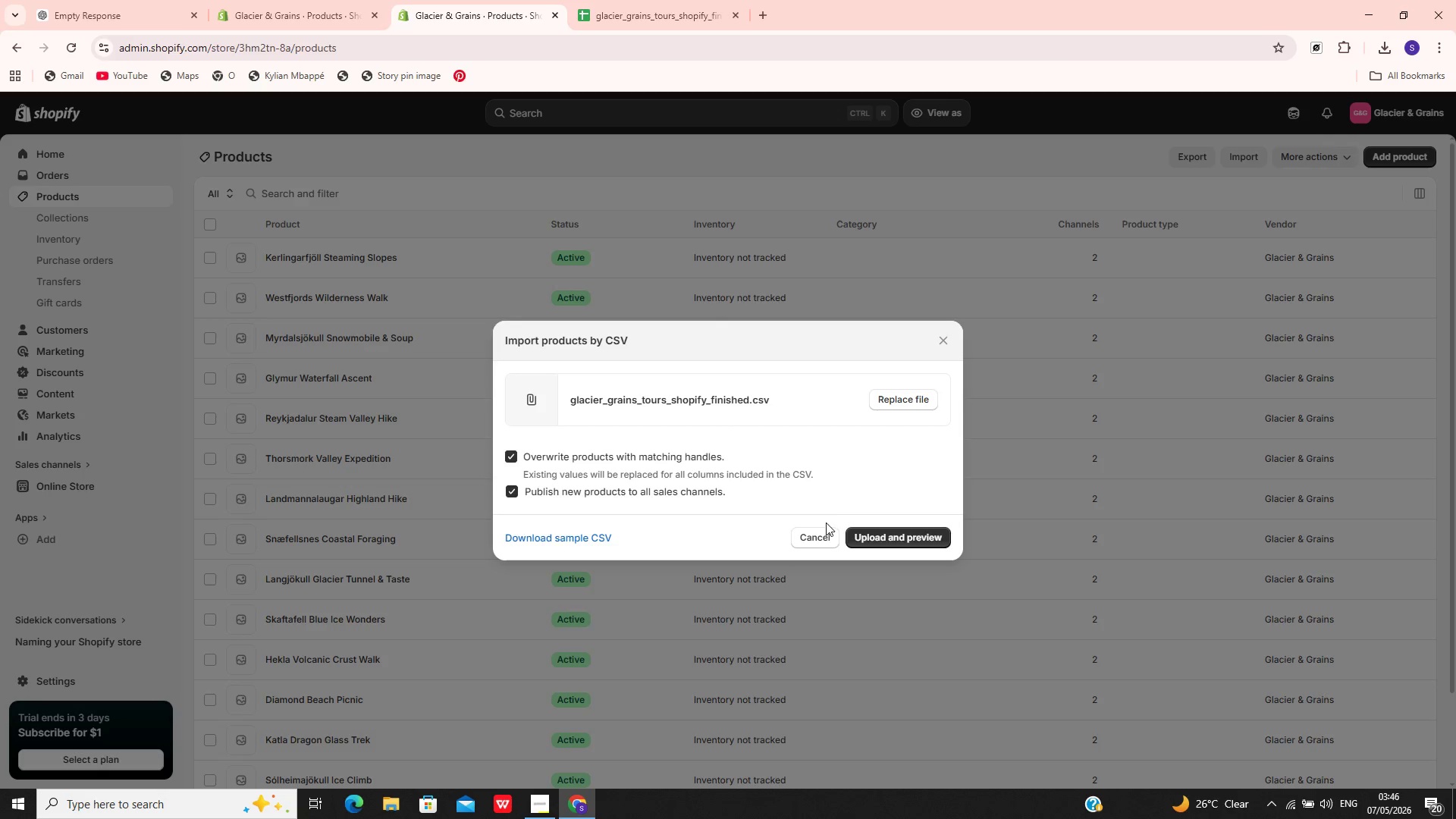 
left_click([872, 549])
 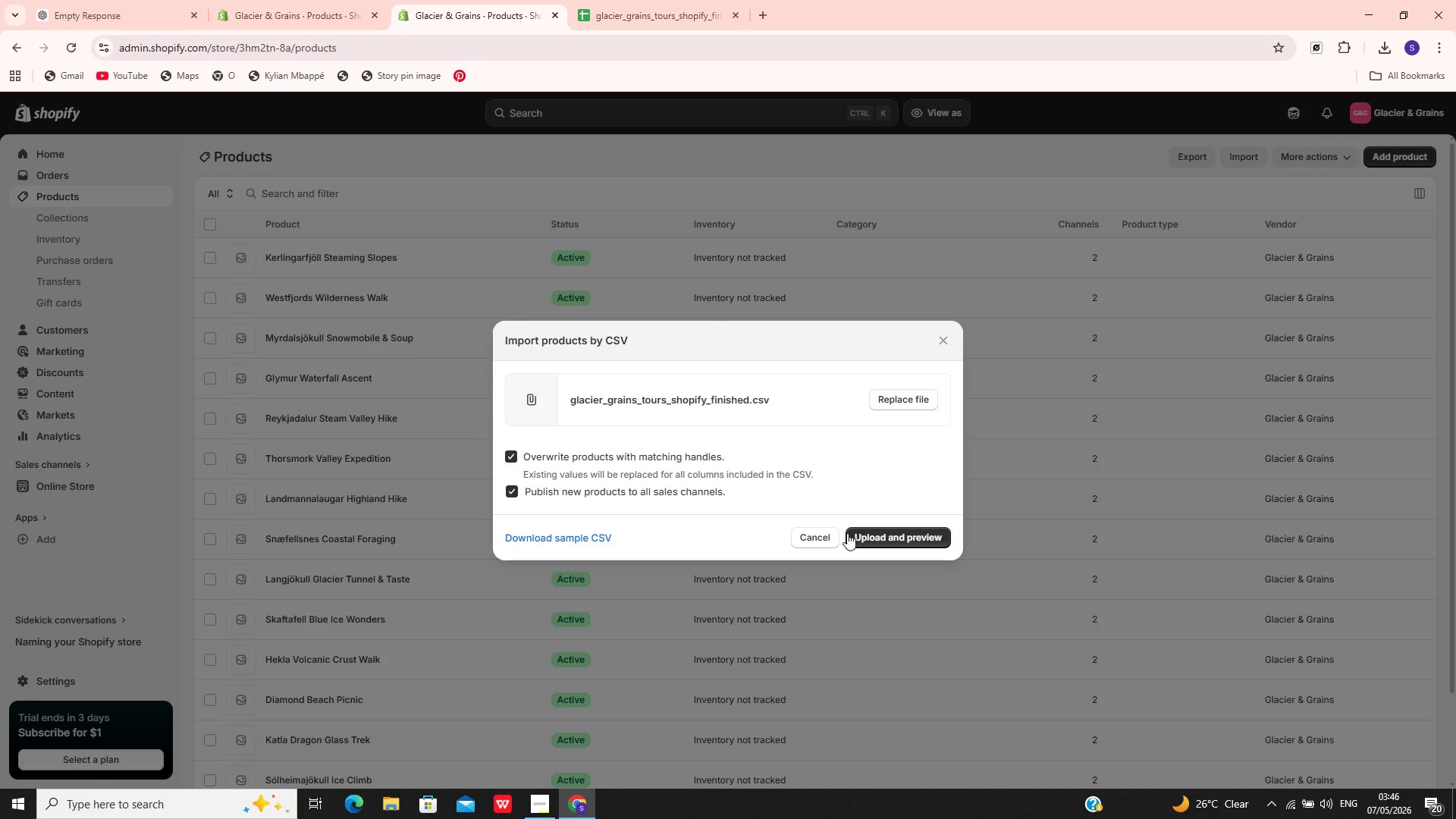 
left_click([866, 534])
 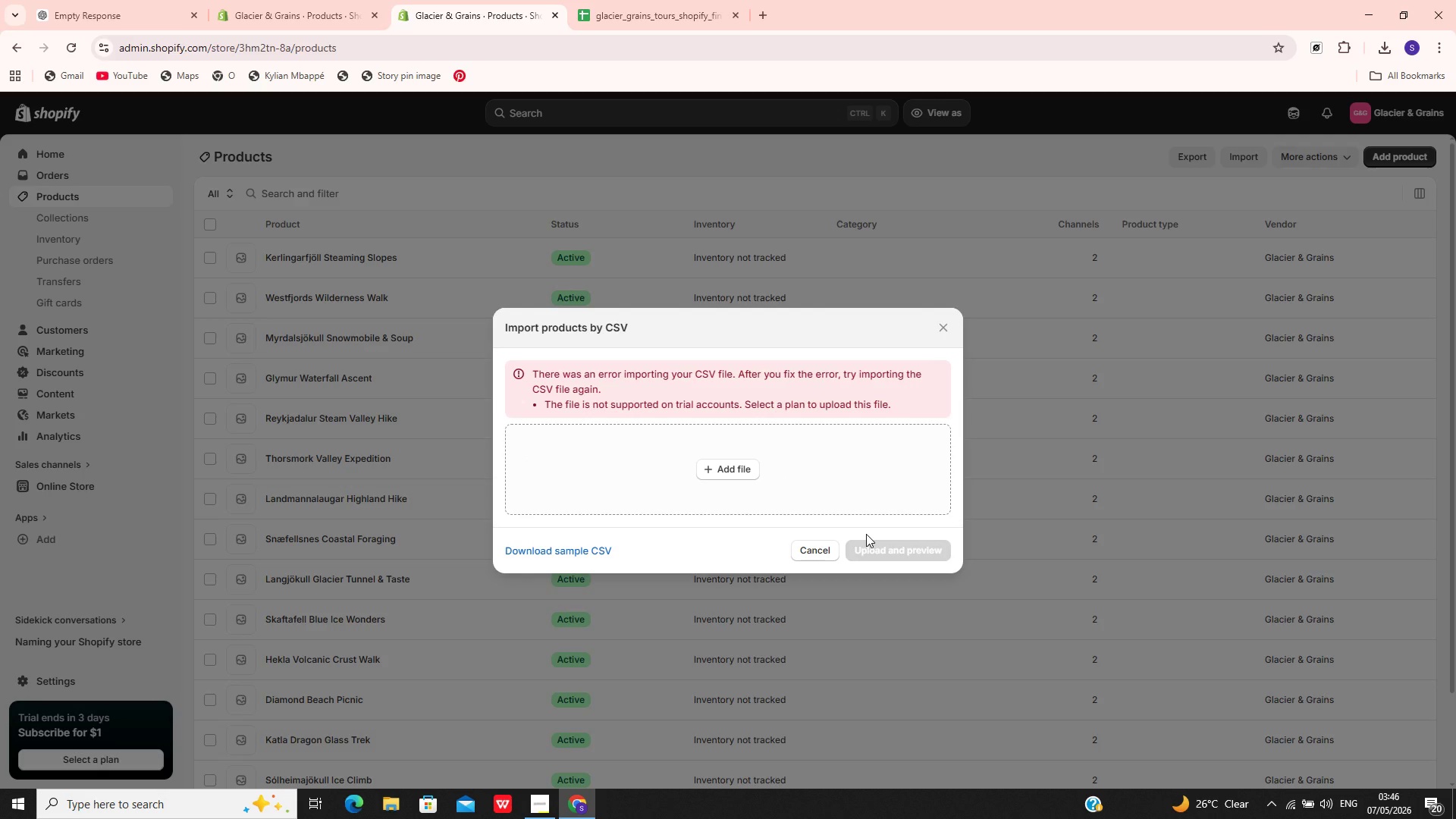 
wait(6.76)
 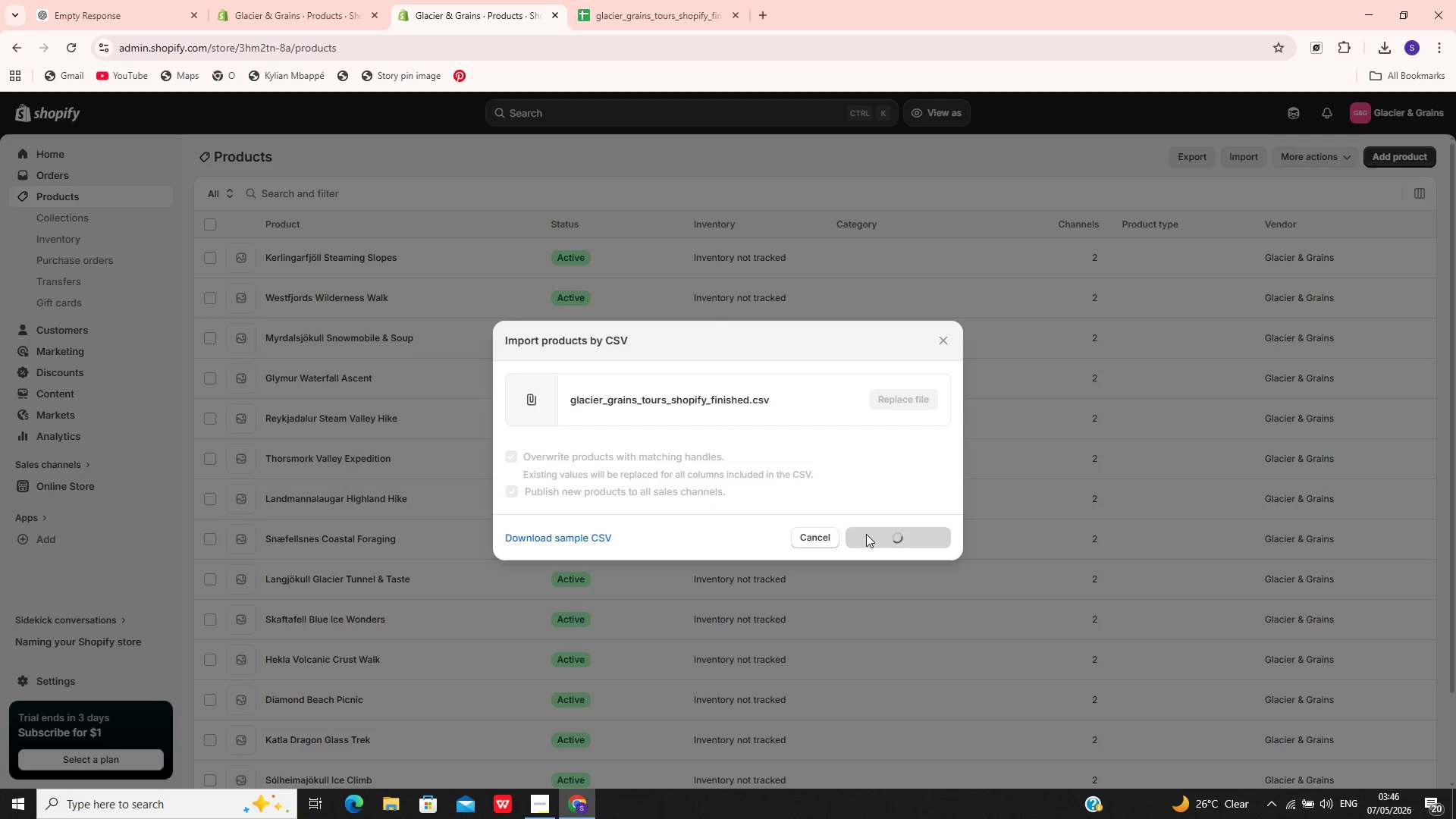 
left_click([605, 11])
 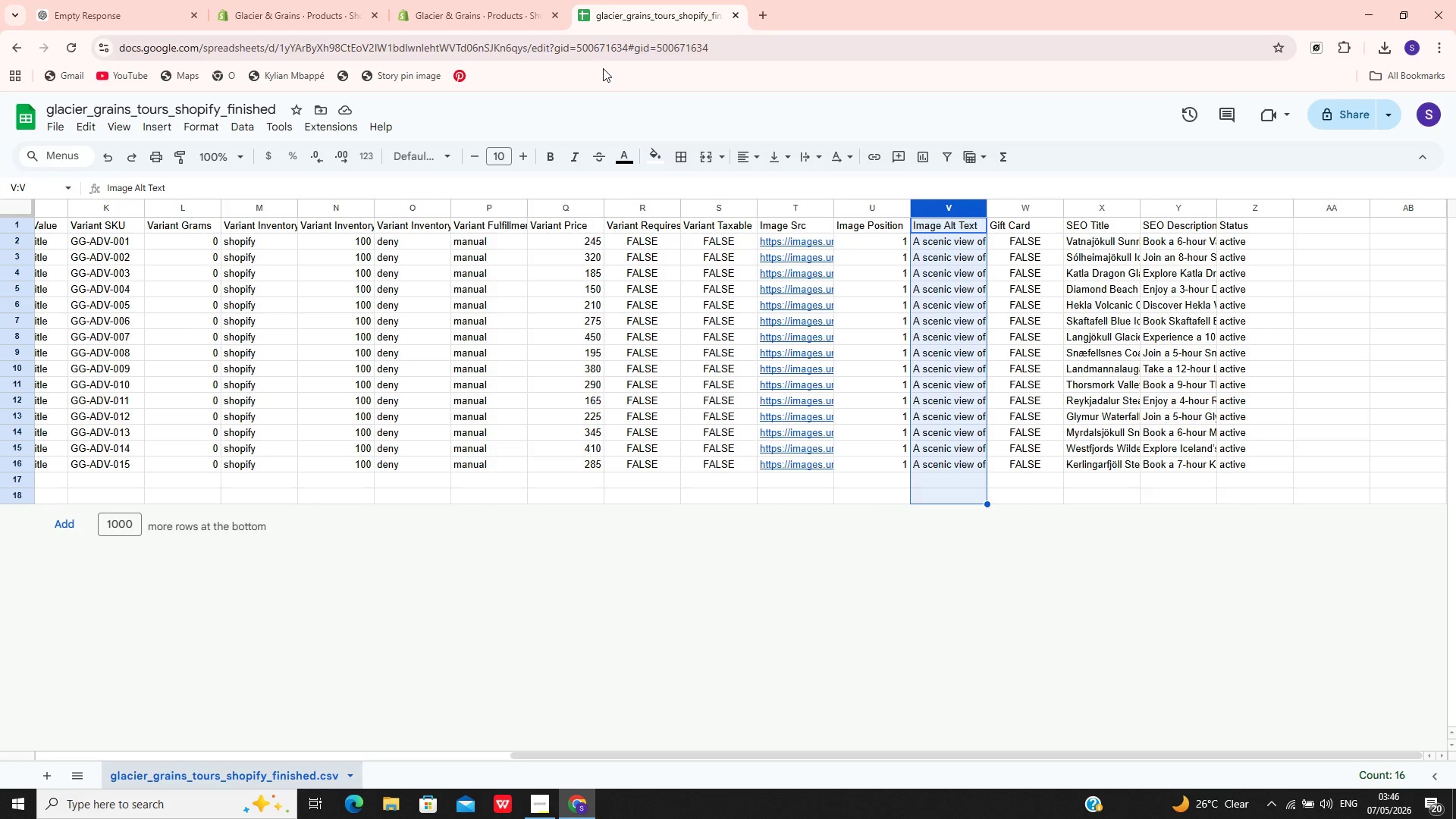 
left_click([515, 0])
 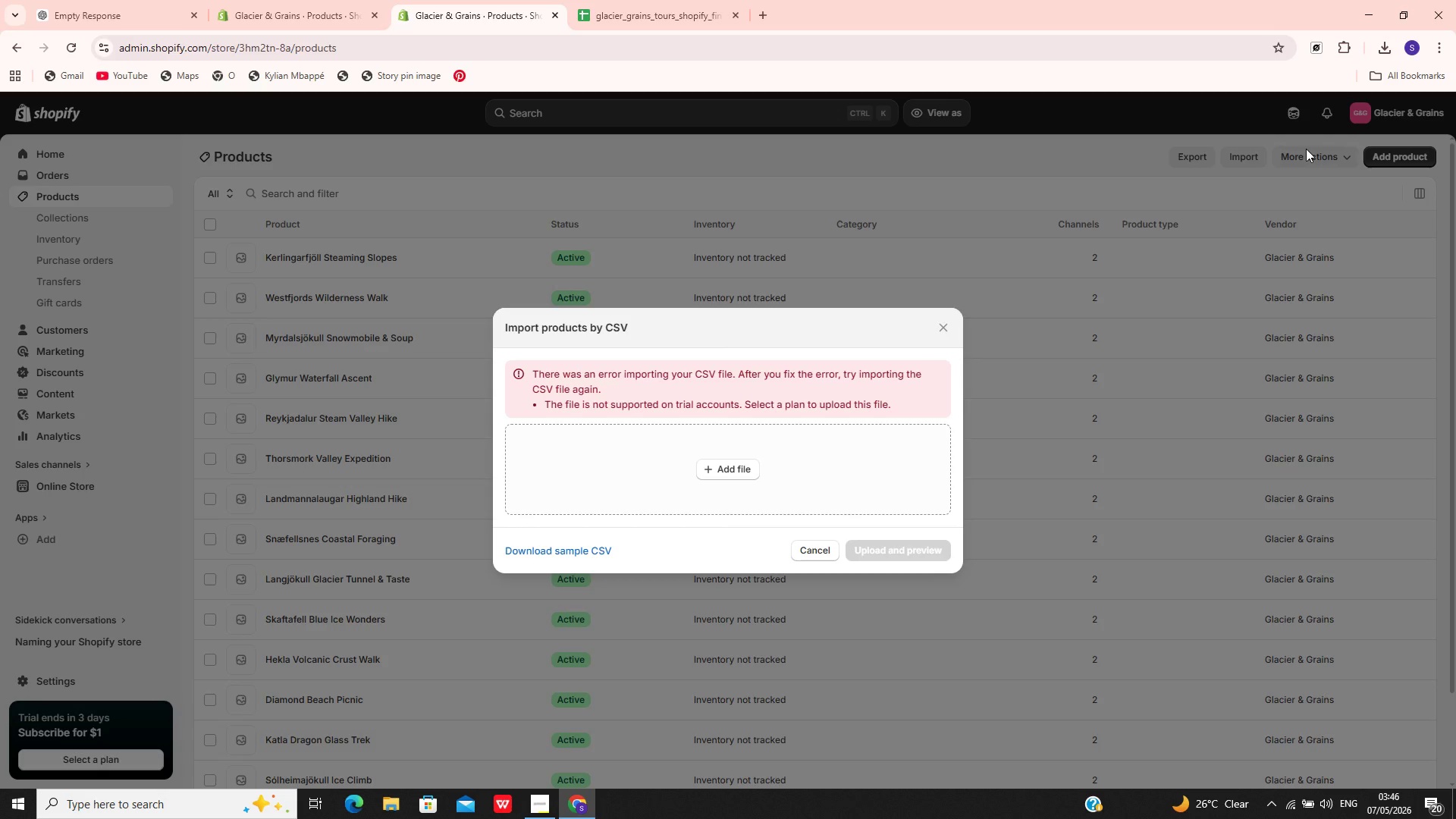 
left_click([1306, 149])
 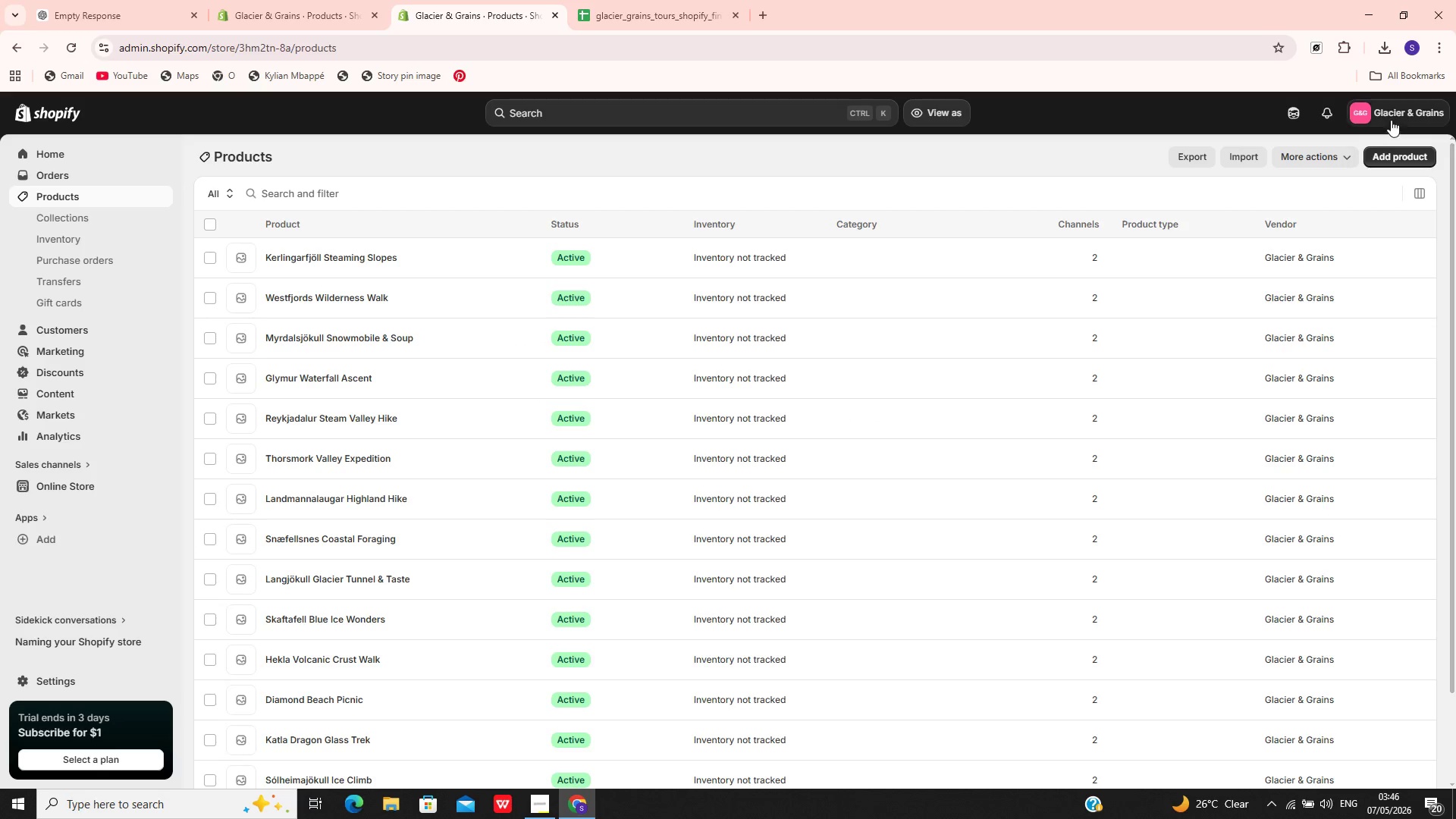 
left_click([1395, 120])
 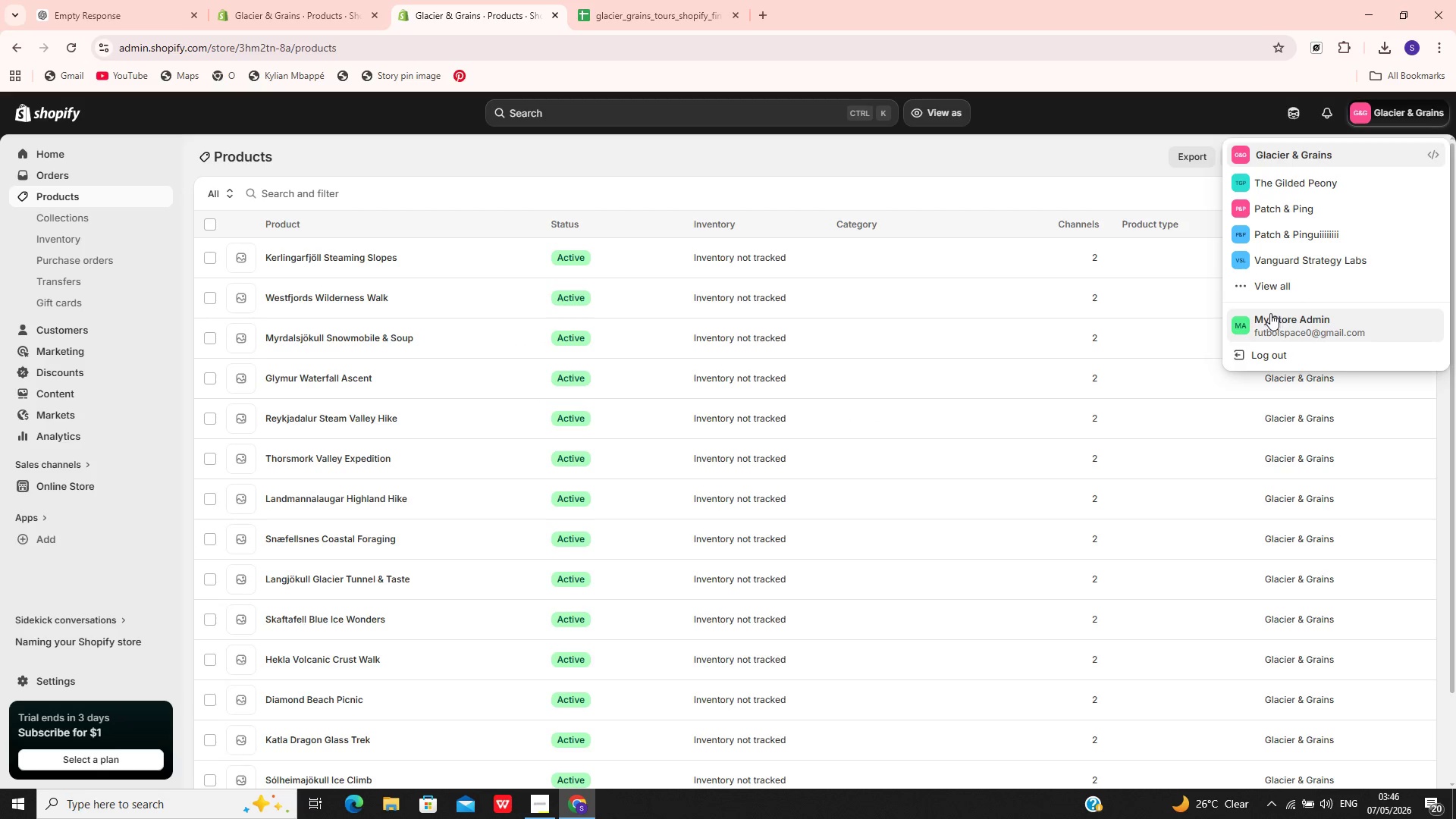 
left_click([1262, 290])
 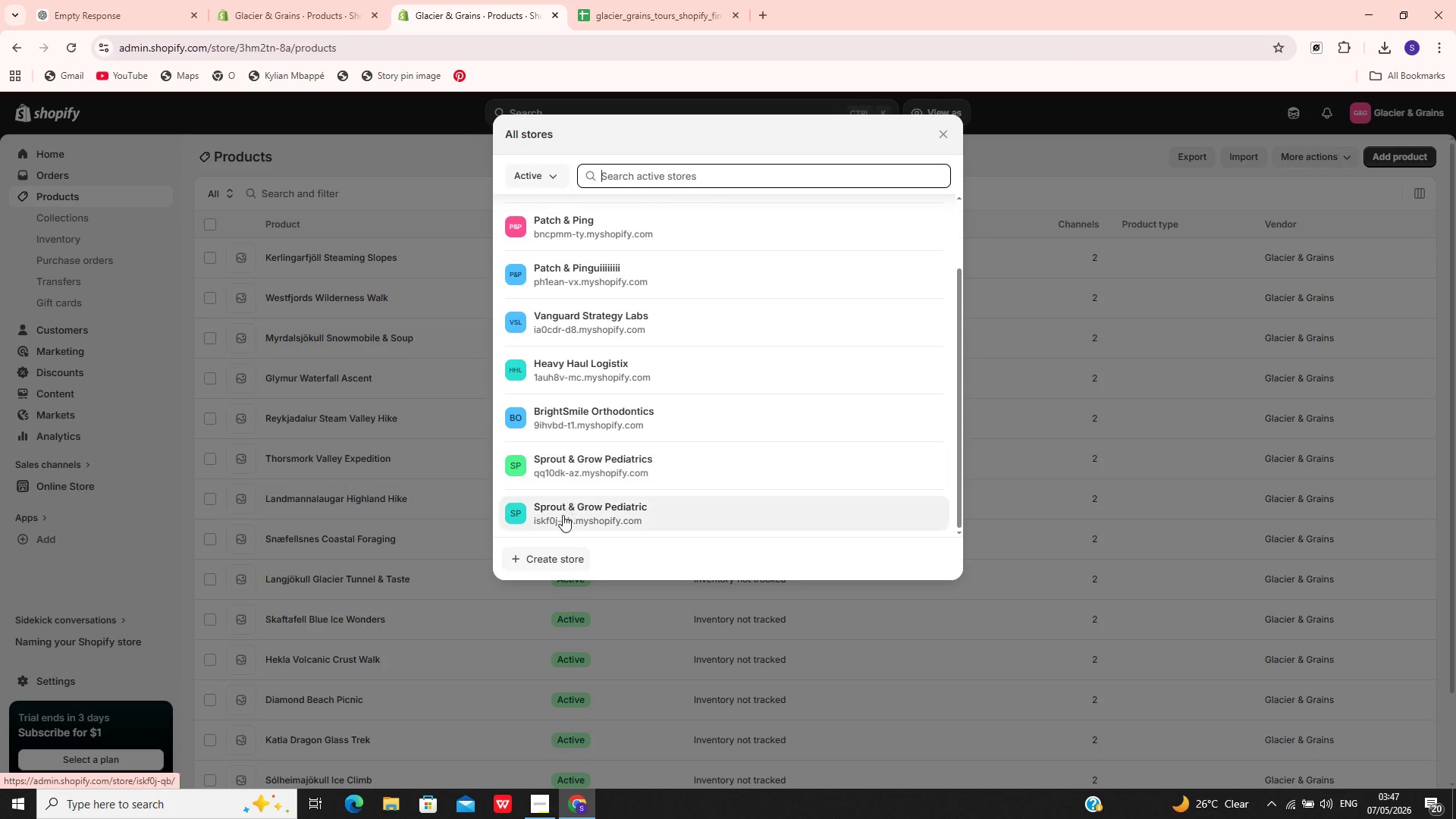 
left_click([538, 551])
 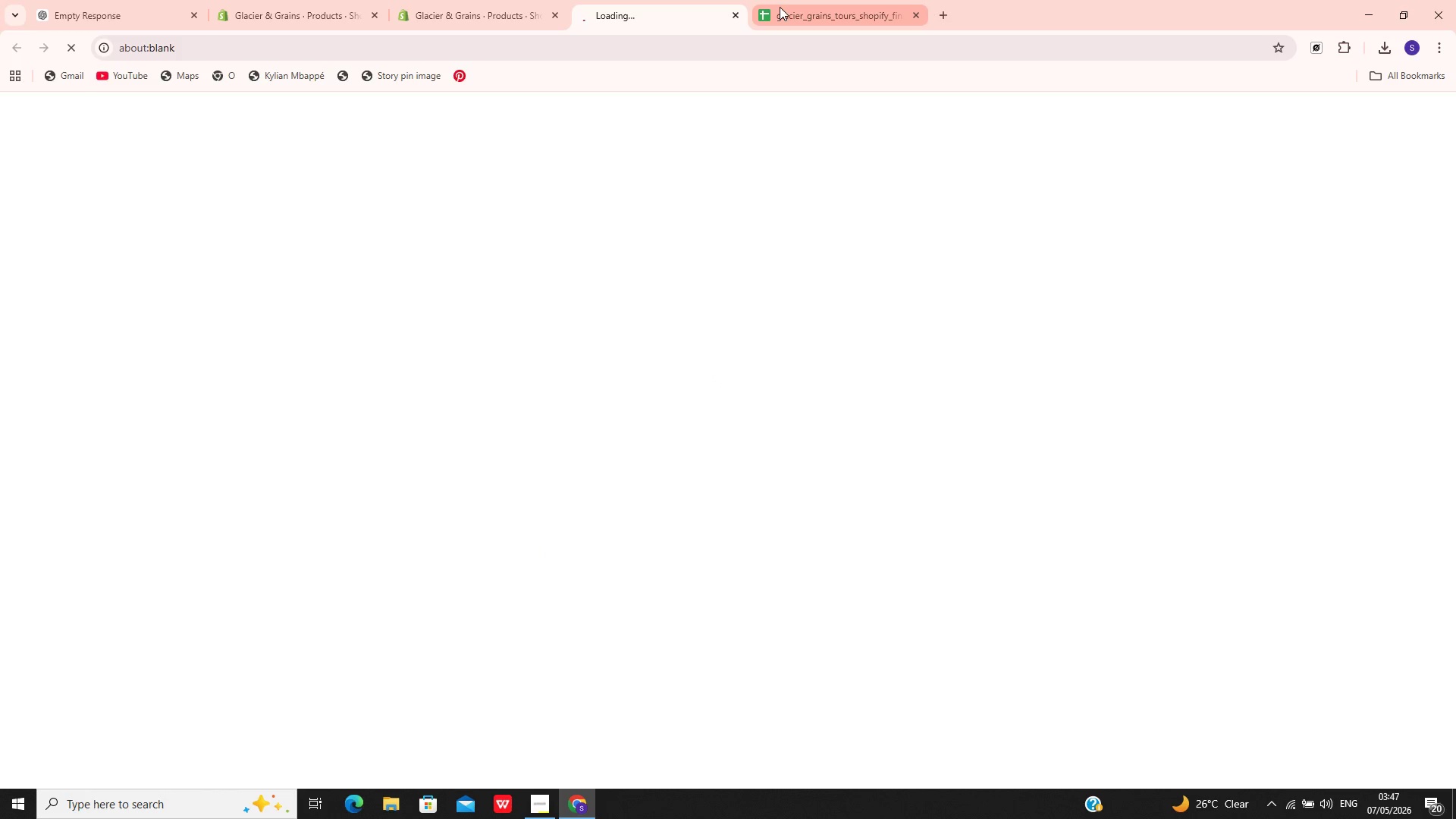 
left_click([793, 0])
 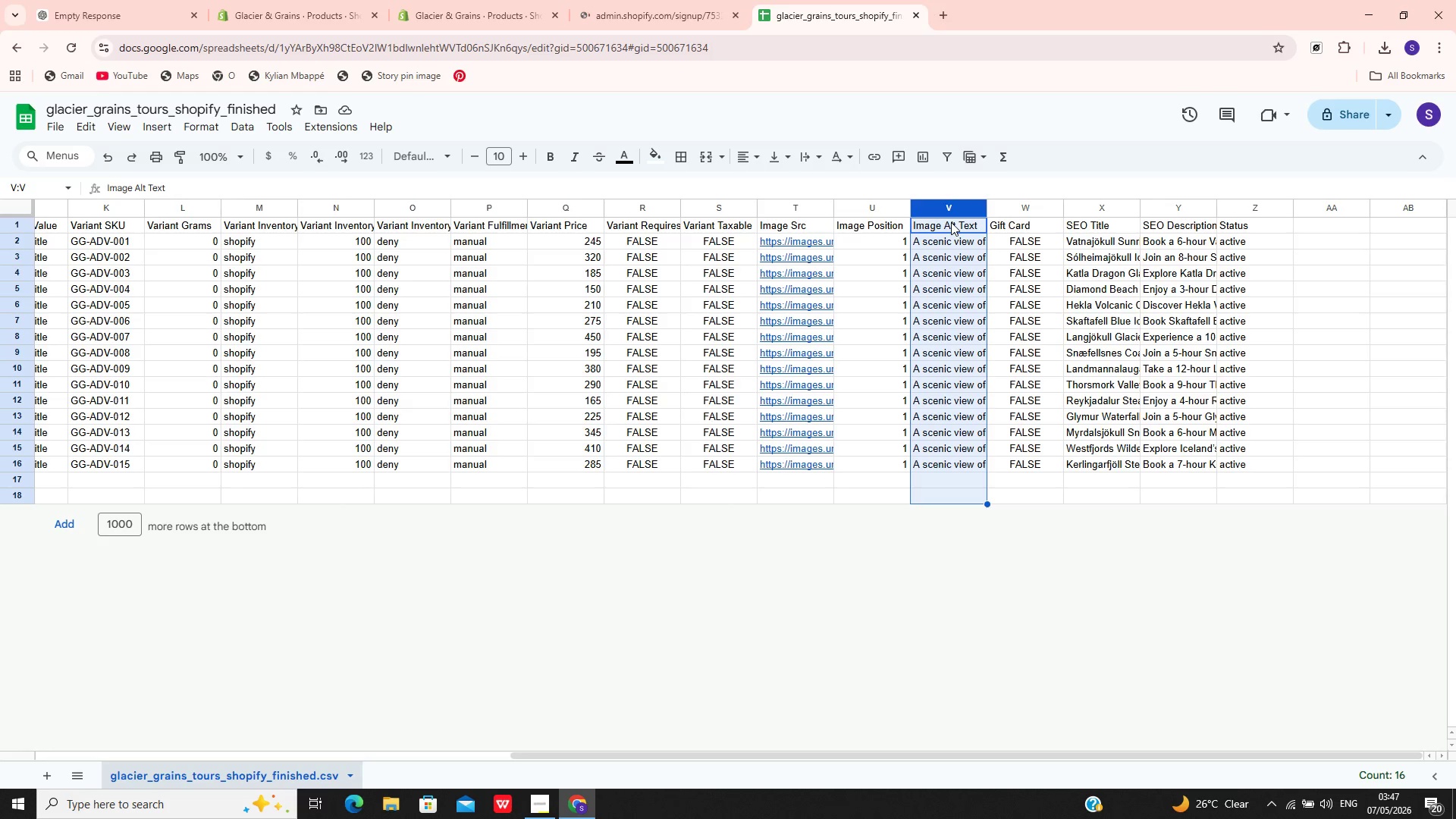 
right_click([951, 206])
 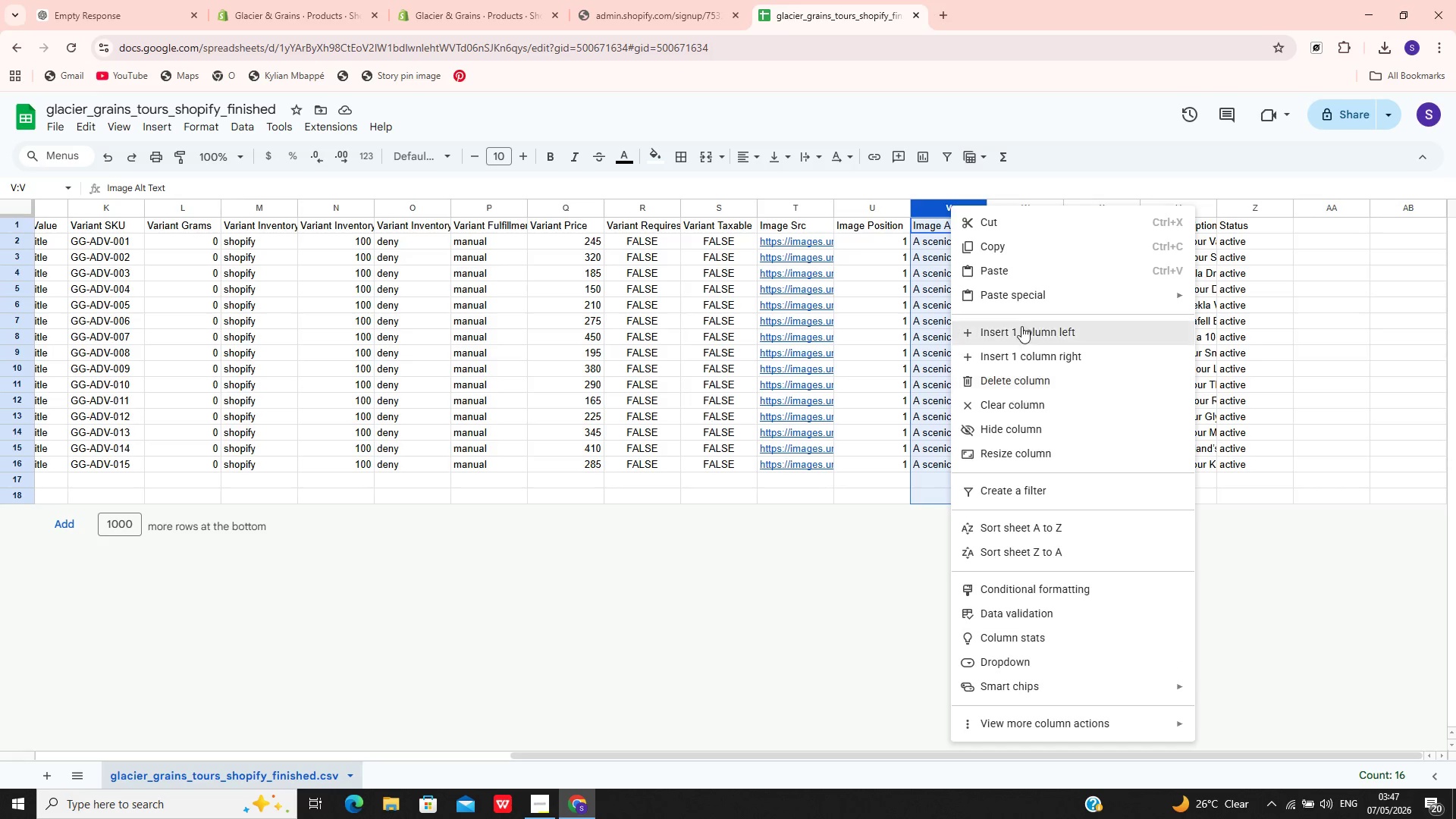 
left_click([1018, 375])
 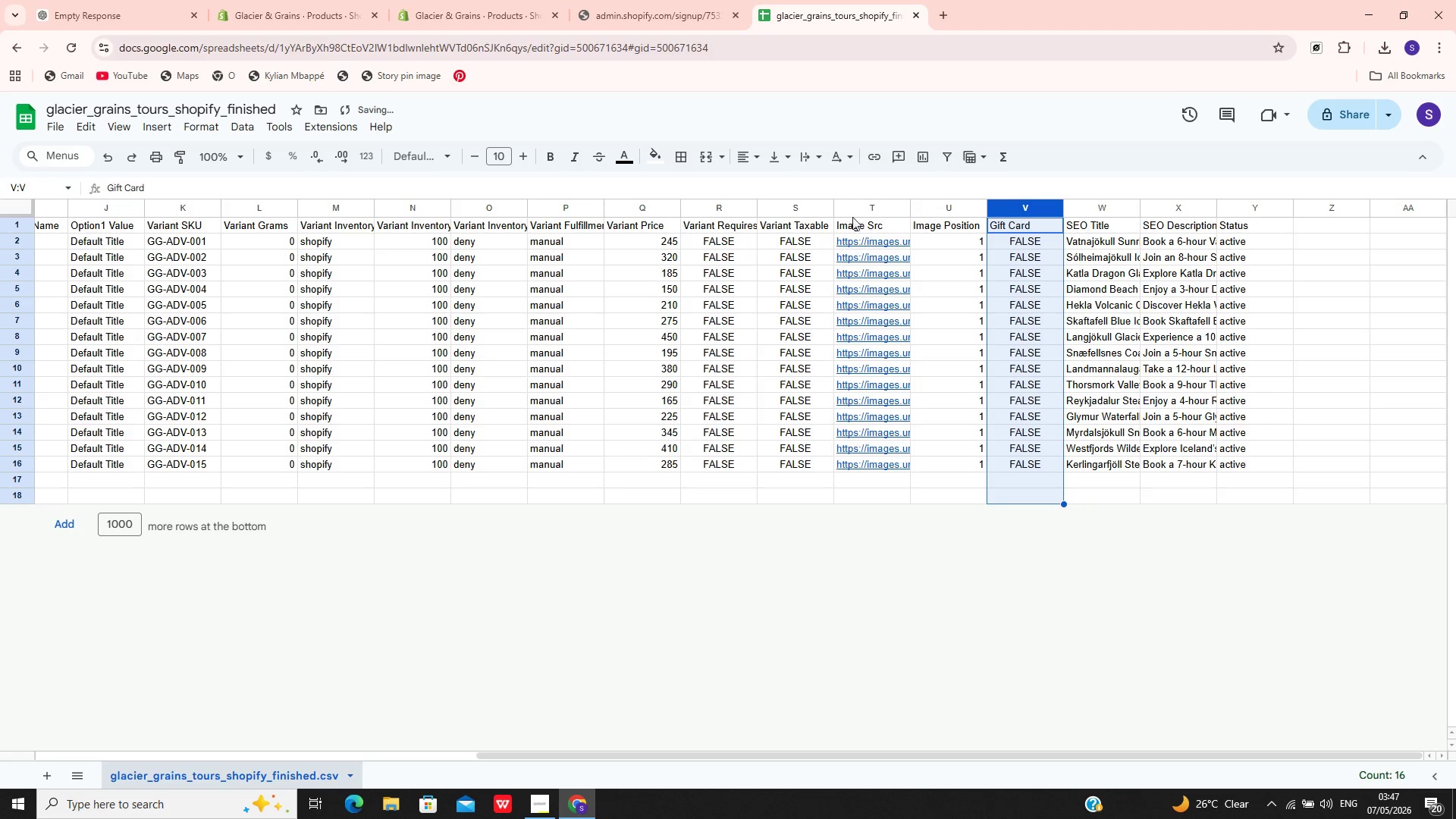 
left_click([876, 205])
 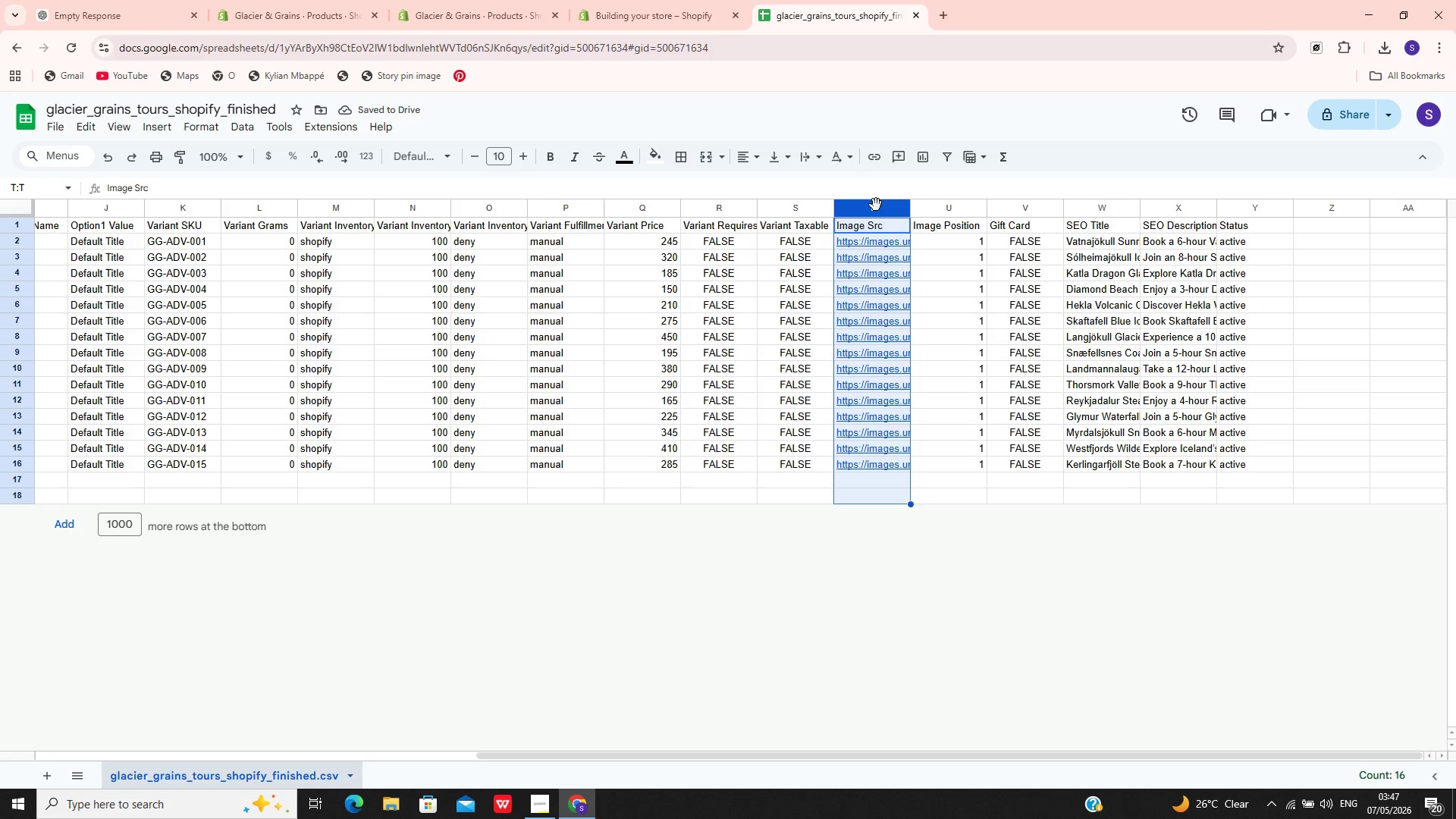 
right_click([876, 205])
 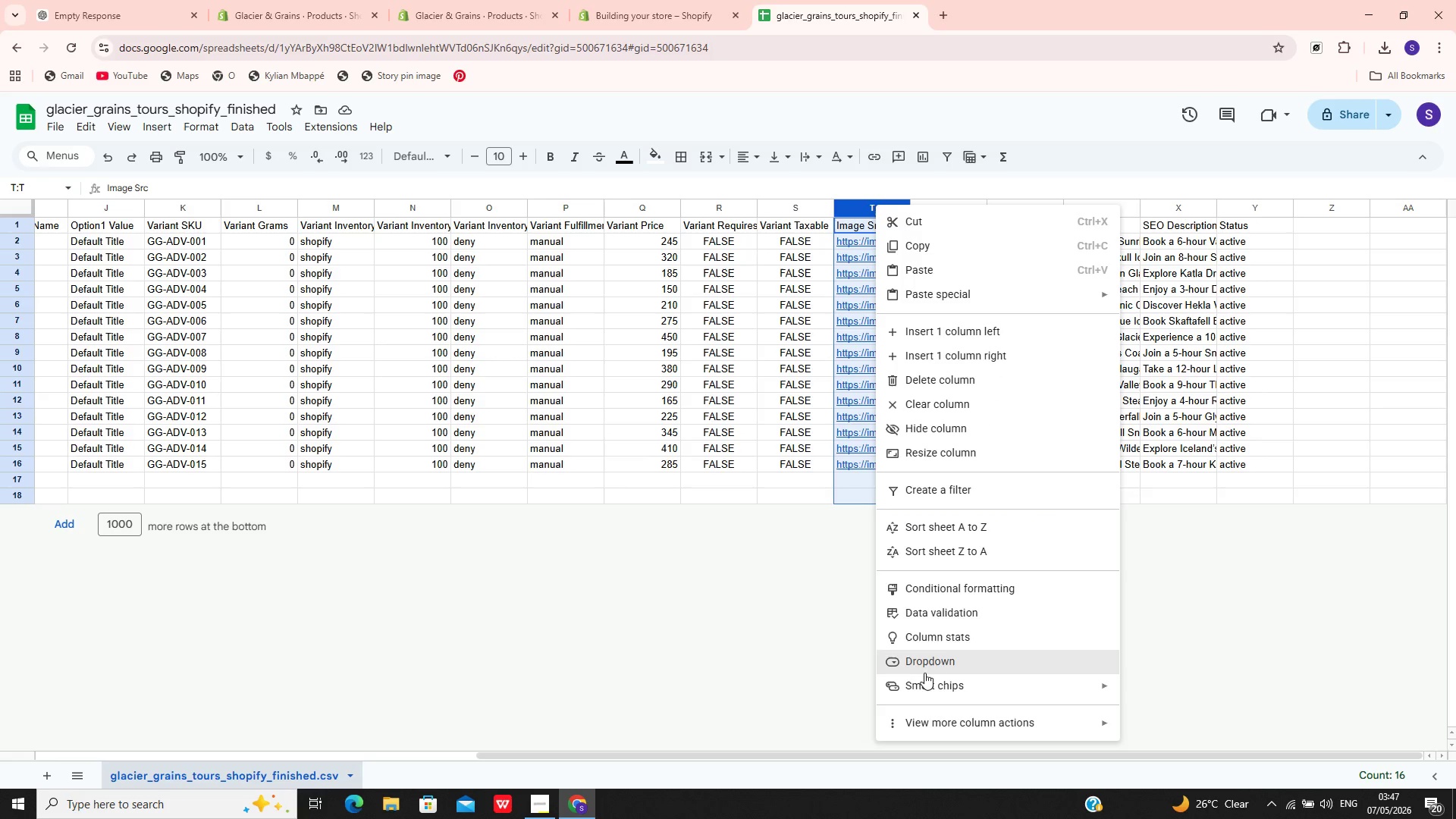 
left_click([956, 383])
 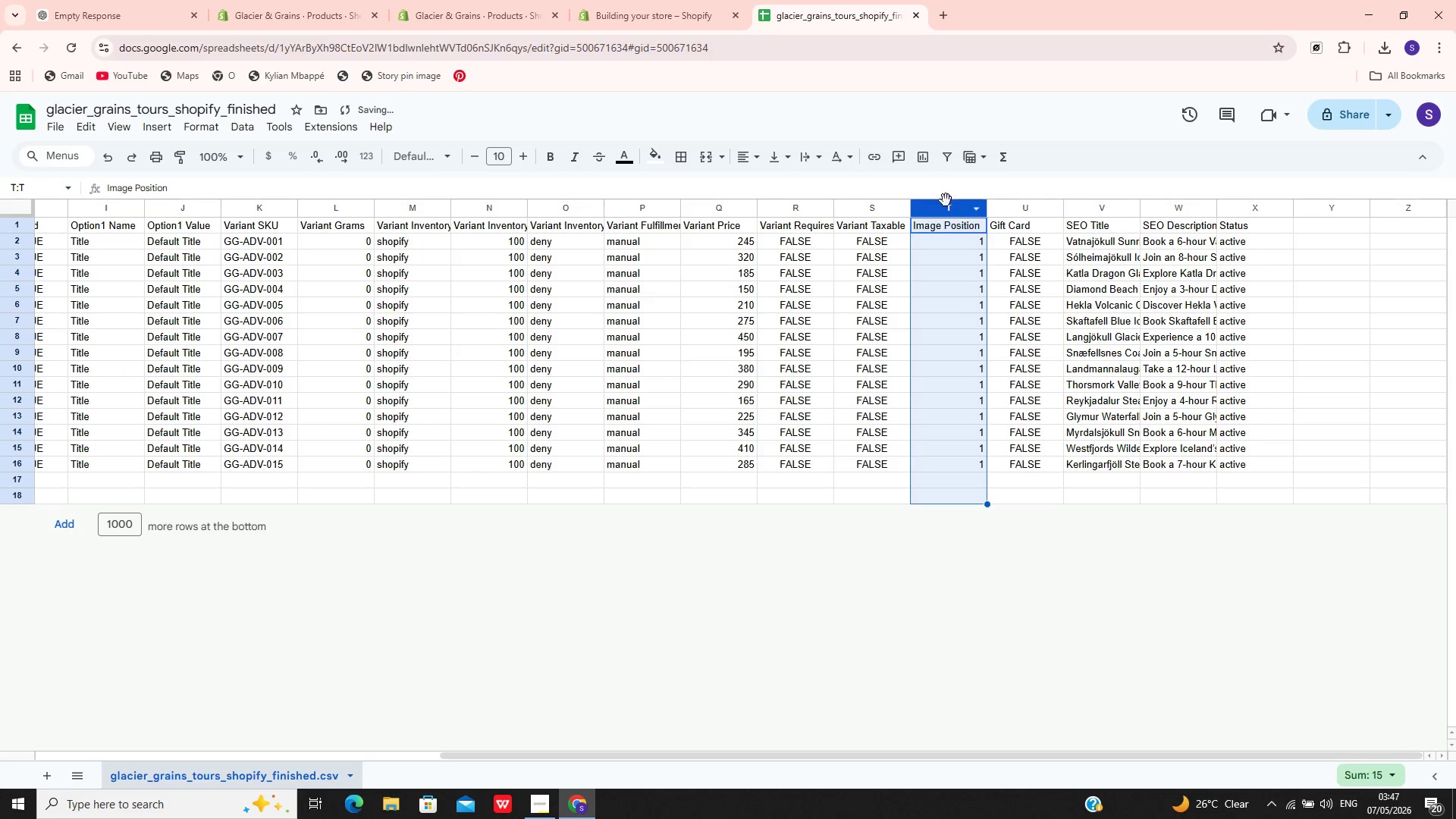 
right_click([952, 211])
 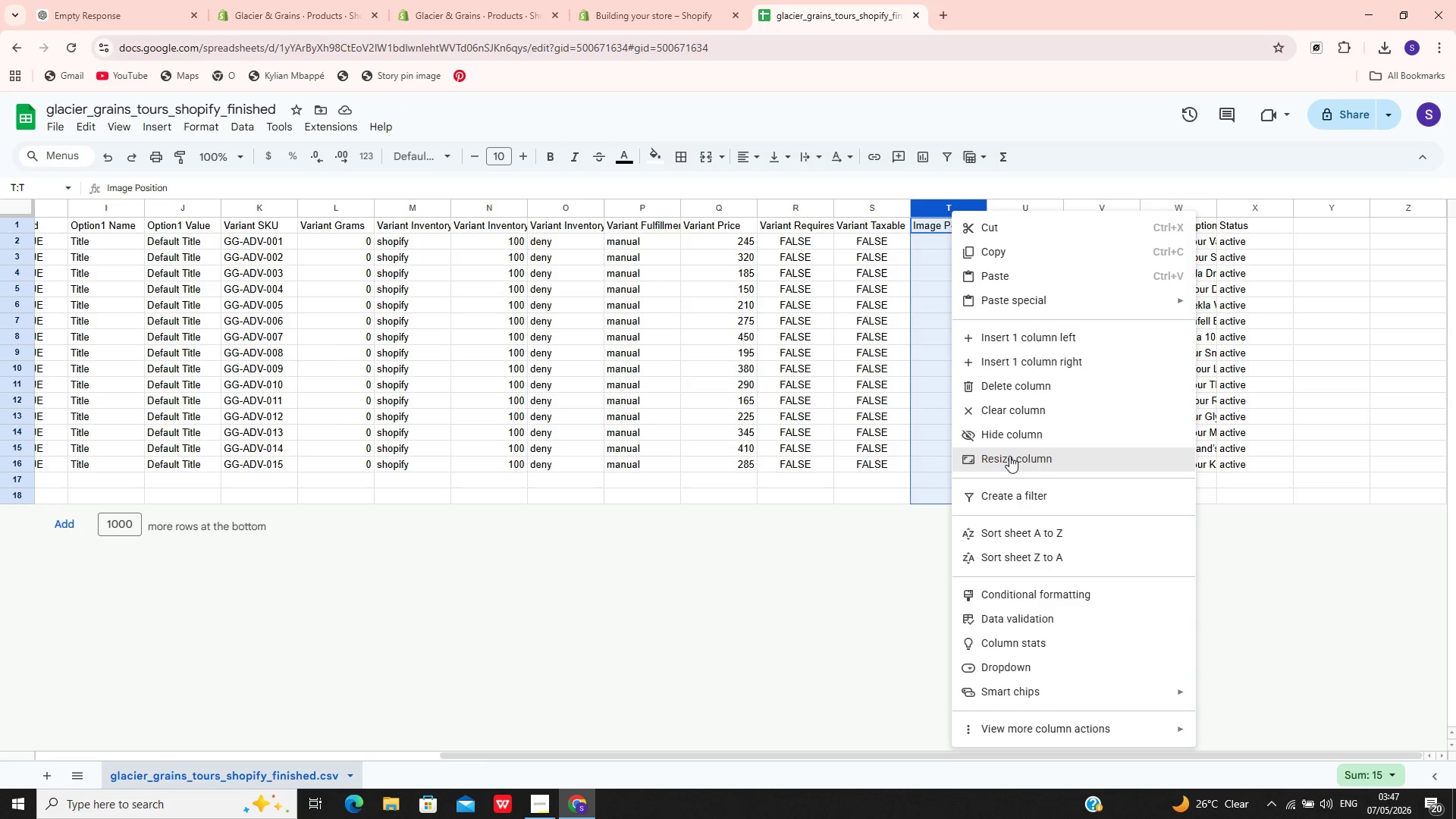 
left_click([1014, 387])
 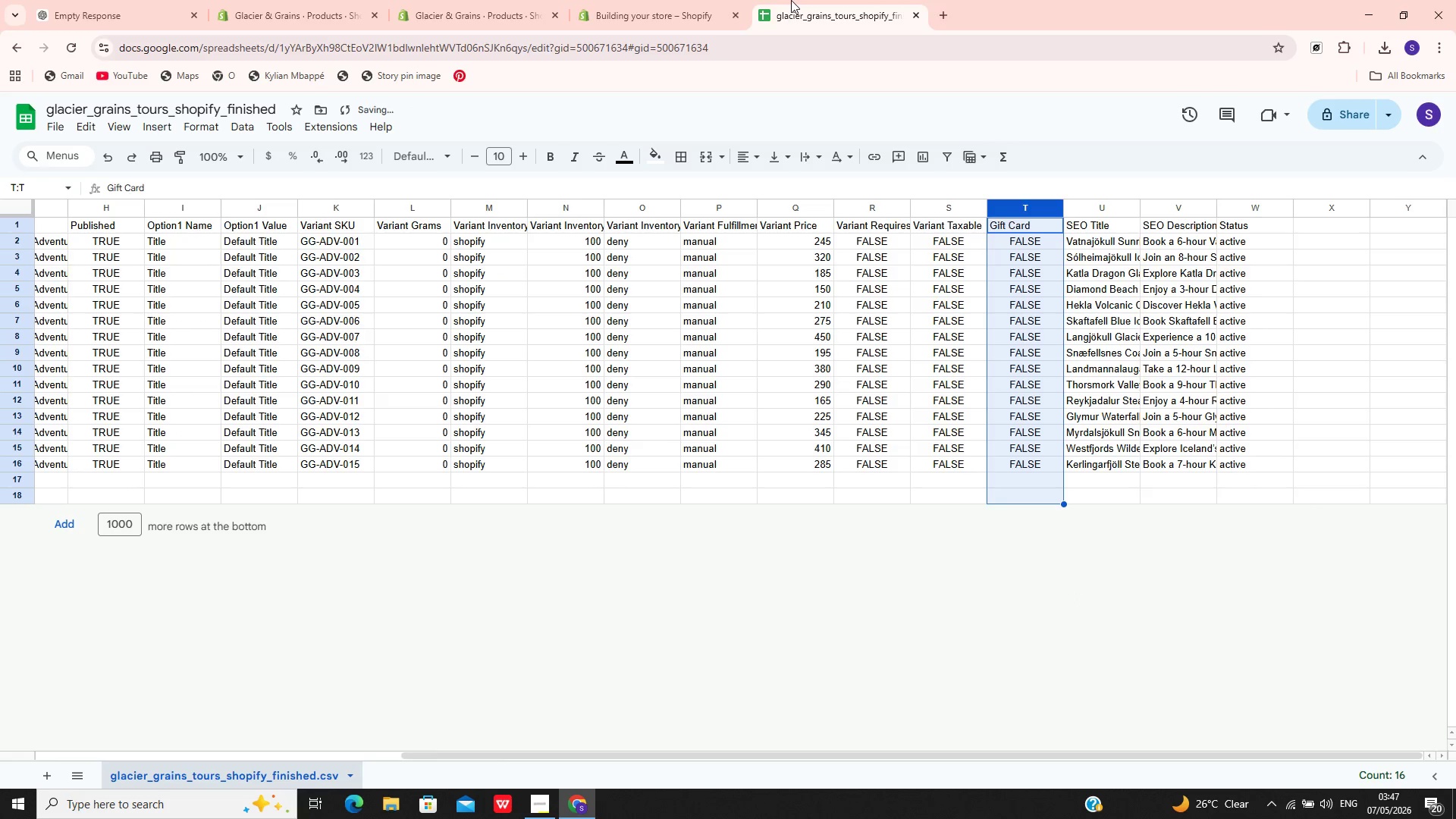 
left_click([632, 0])
 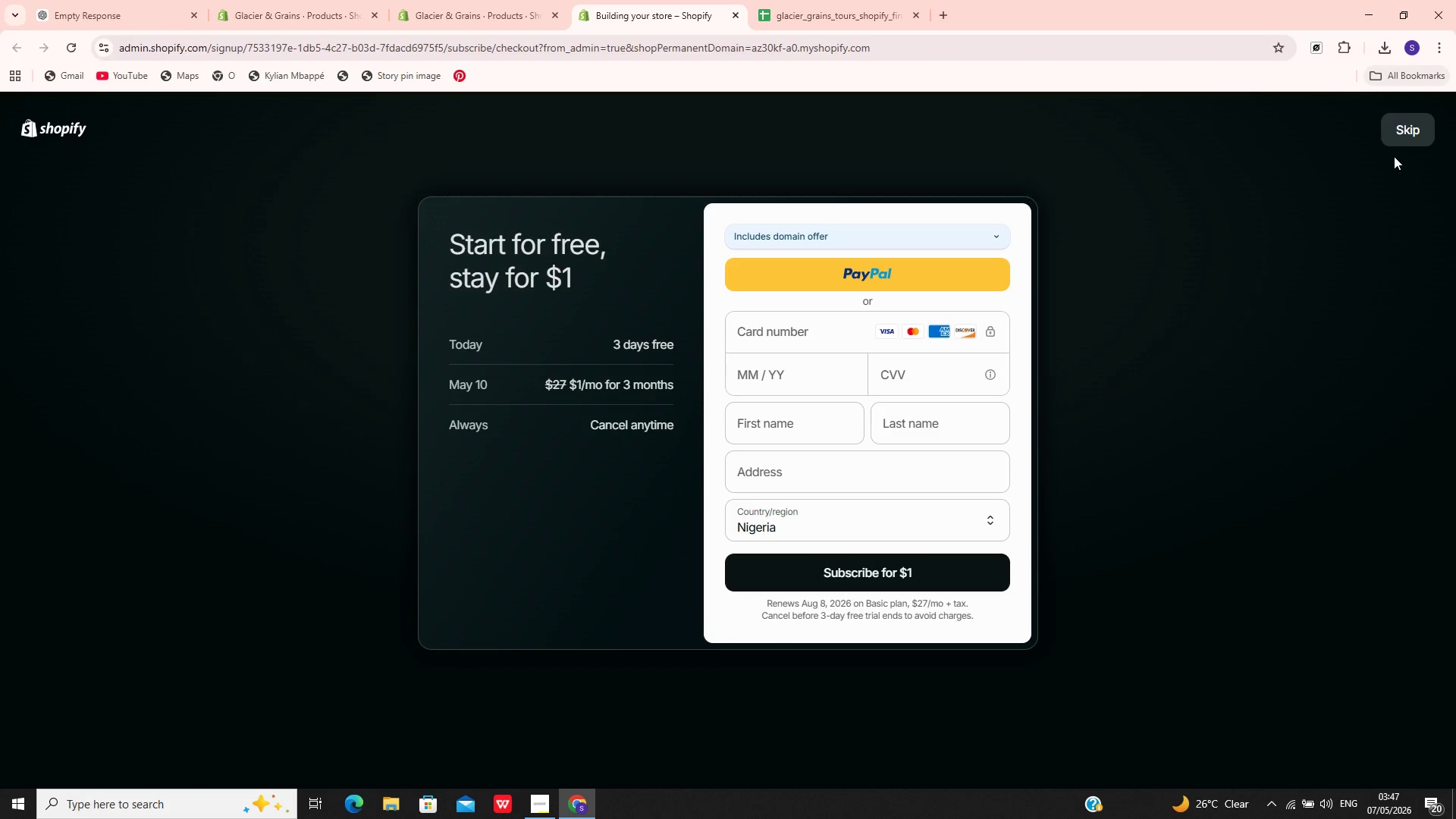 
left_click([1407, 138])
 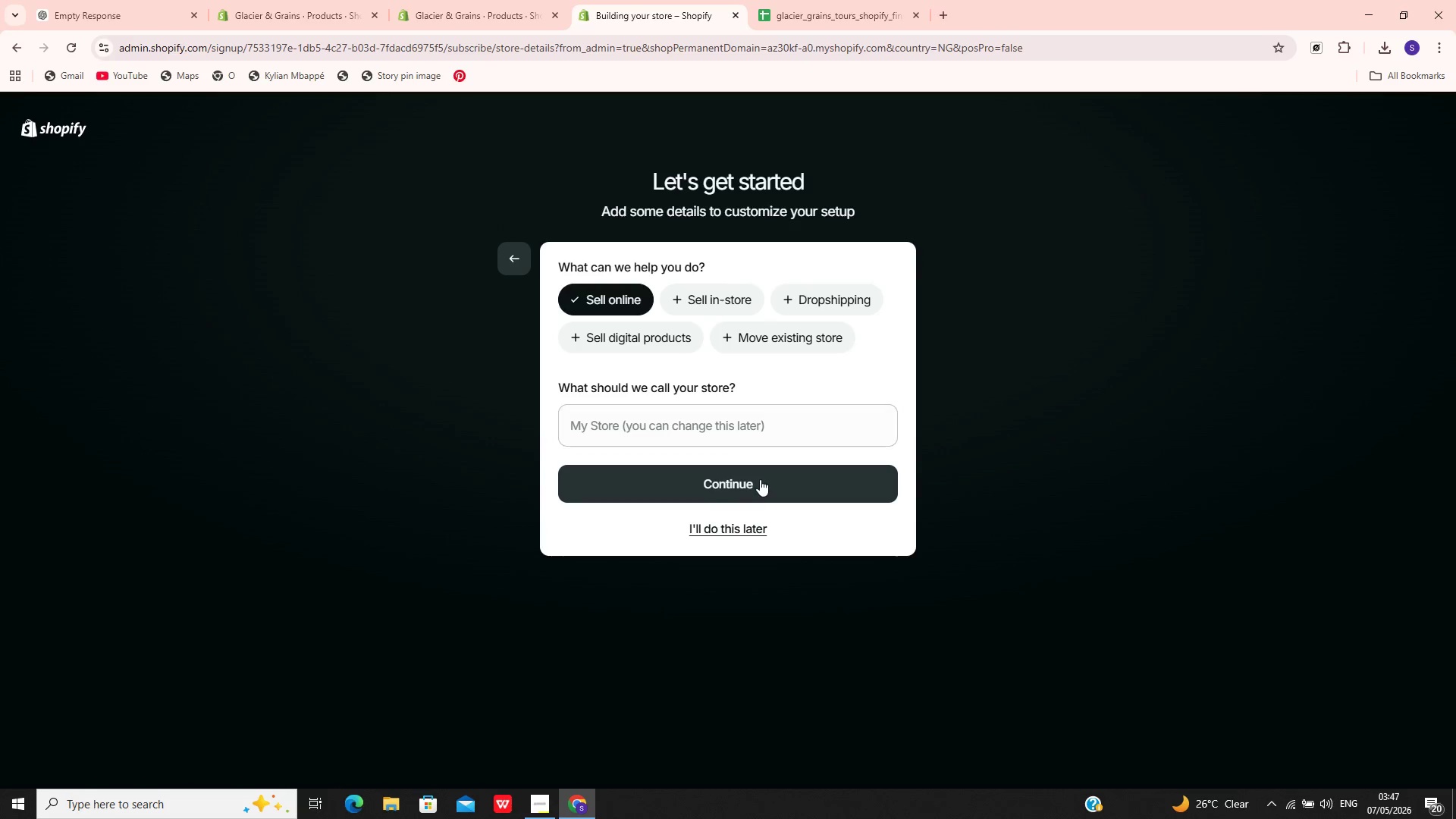 
left_click([740, 533])
 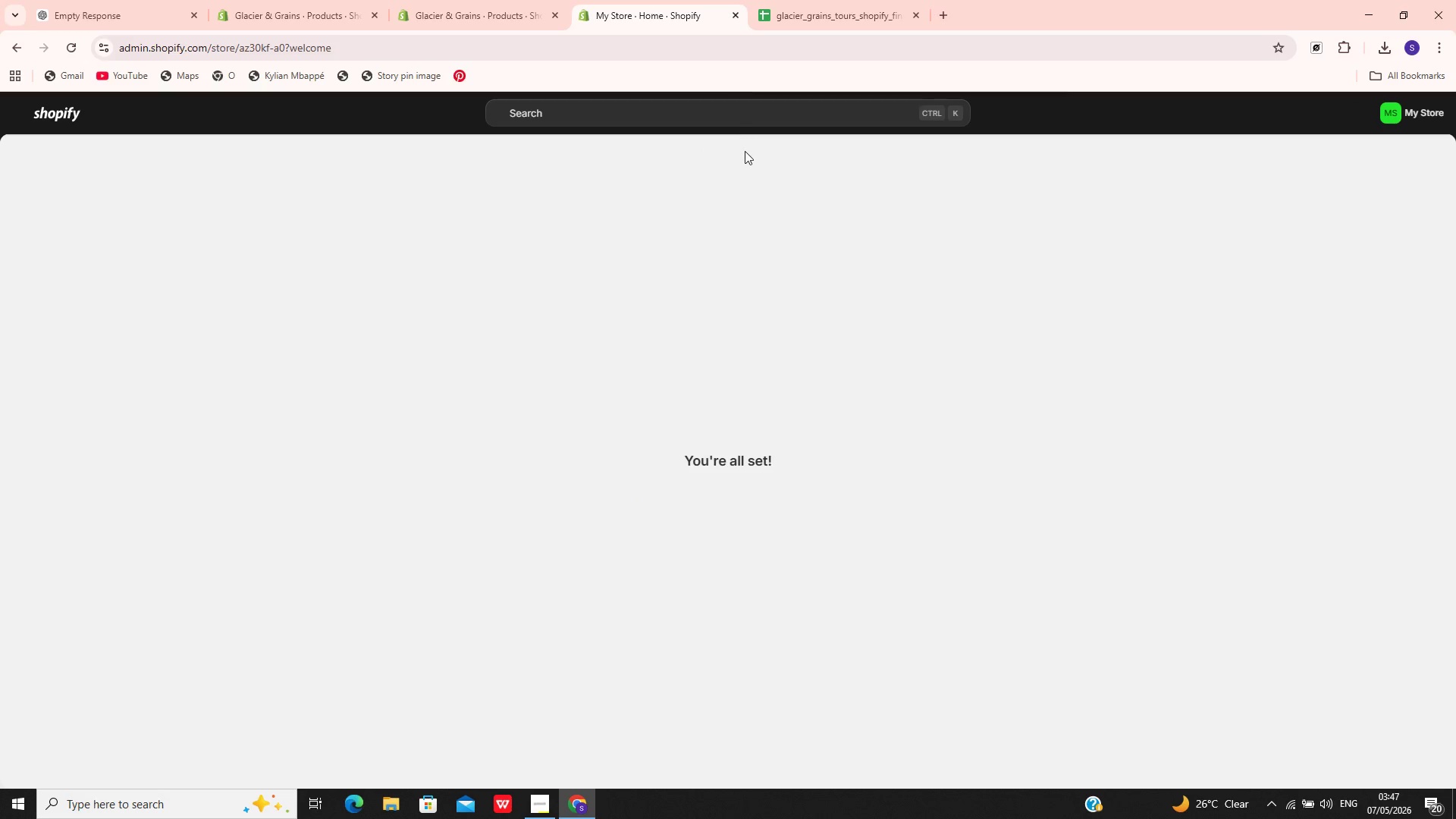 
wait(11.74)
 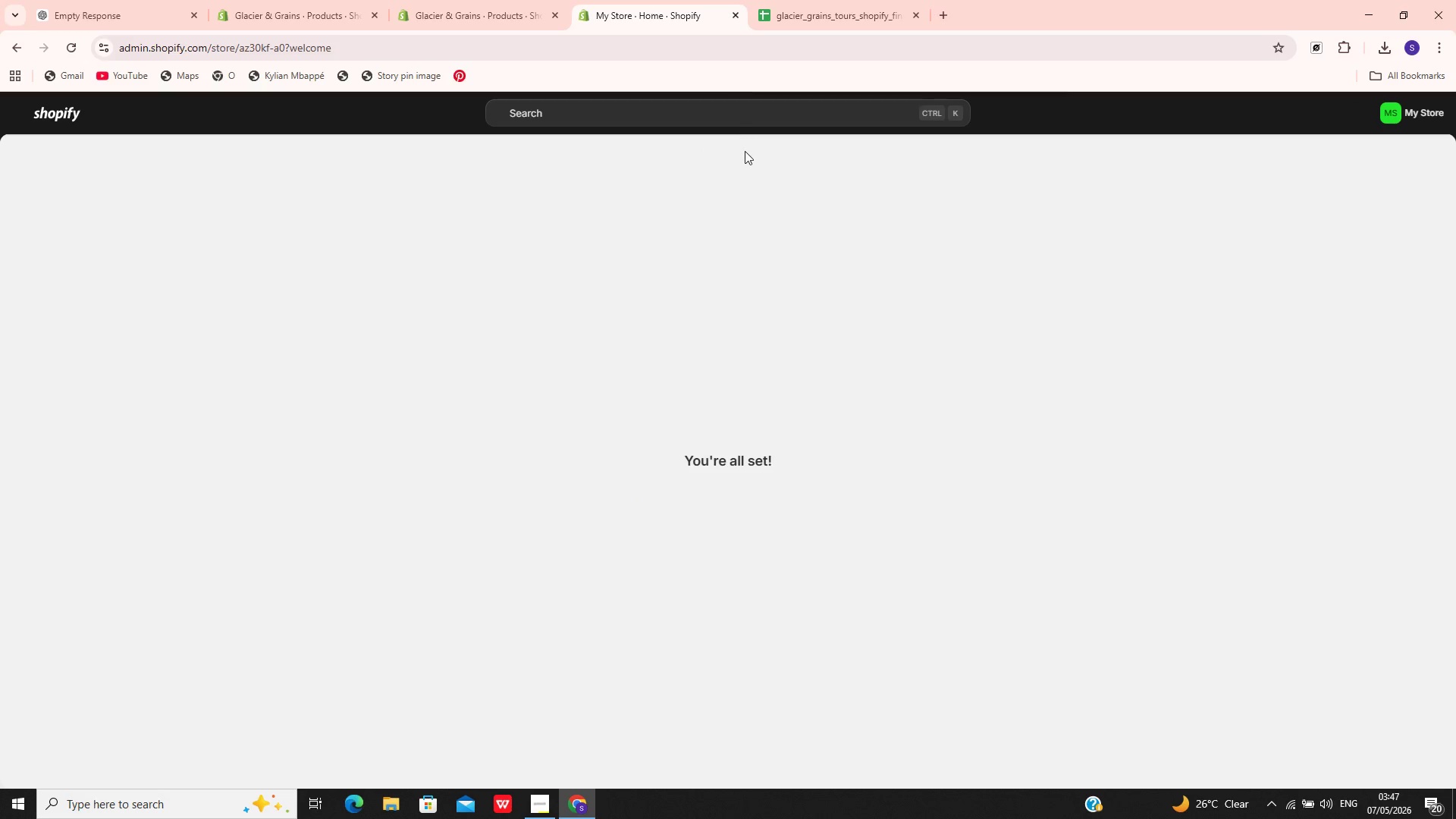 
left_click([799, 0])
 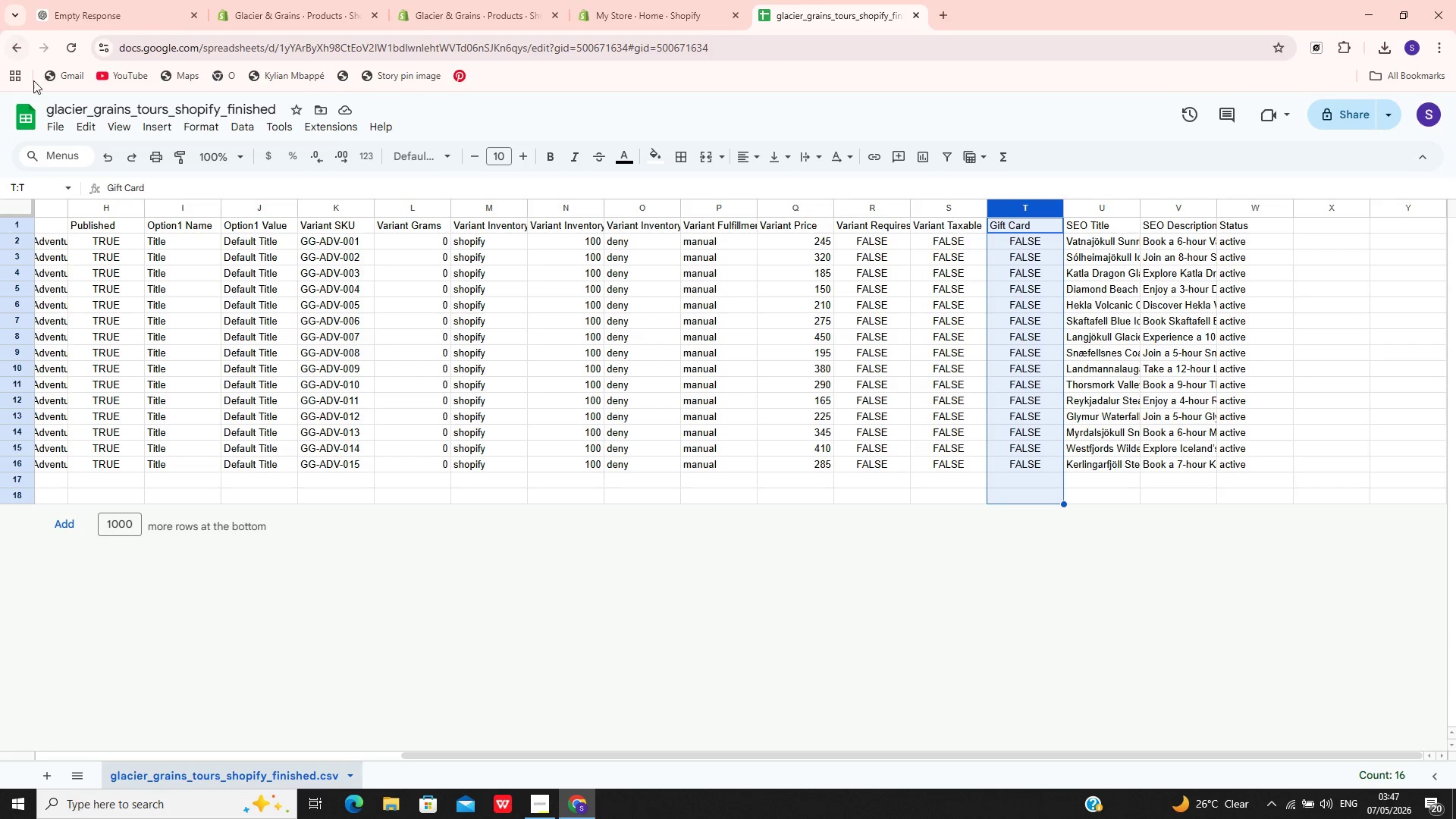 
left_click([61, 128])
 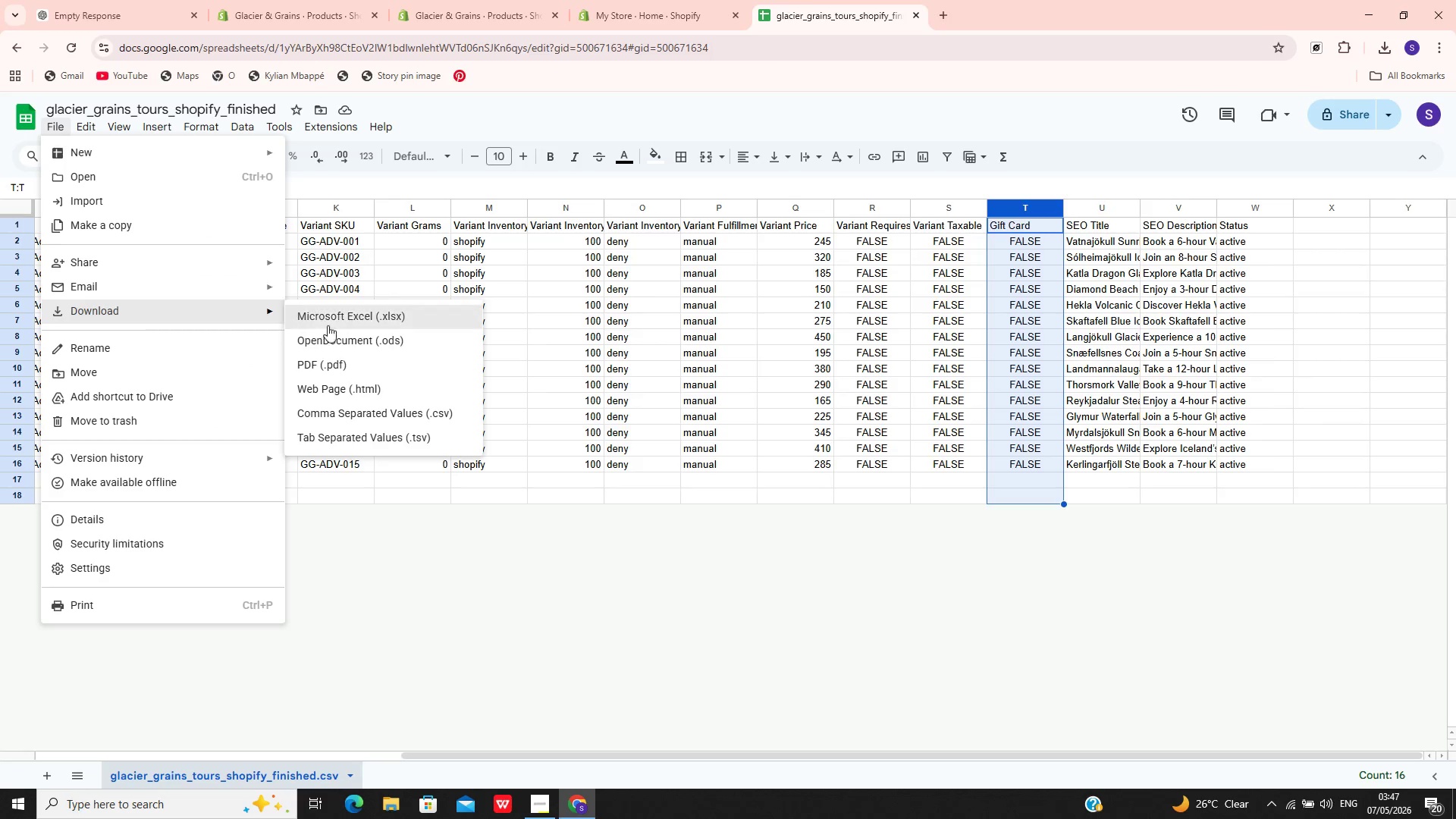 
left_click([365, 408])
 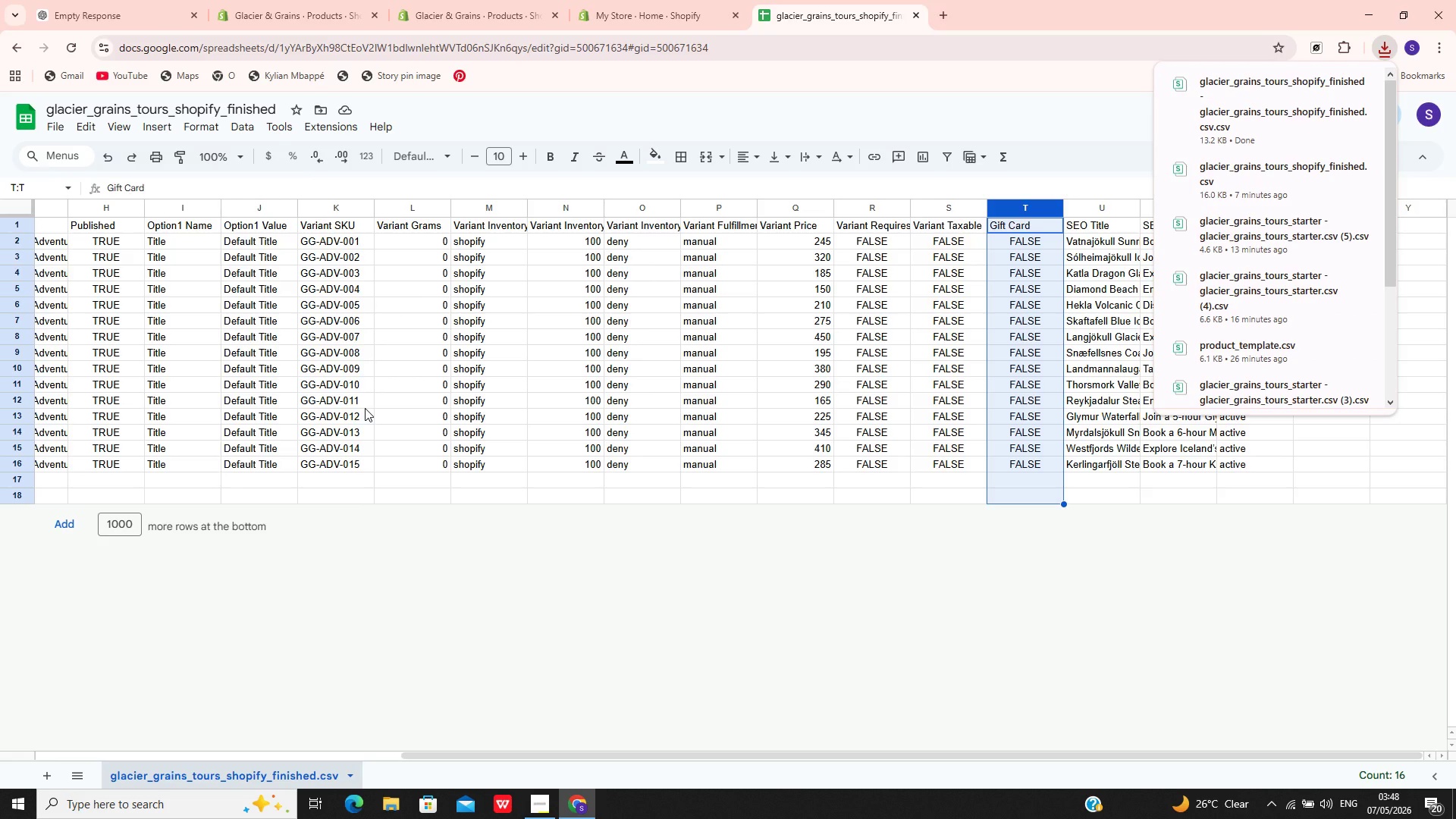 
wait(10.34)
 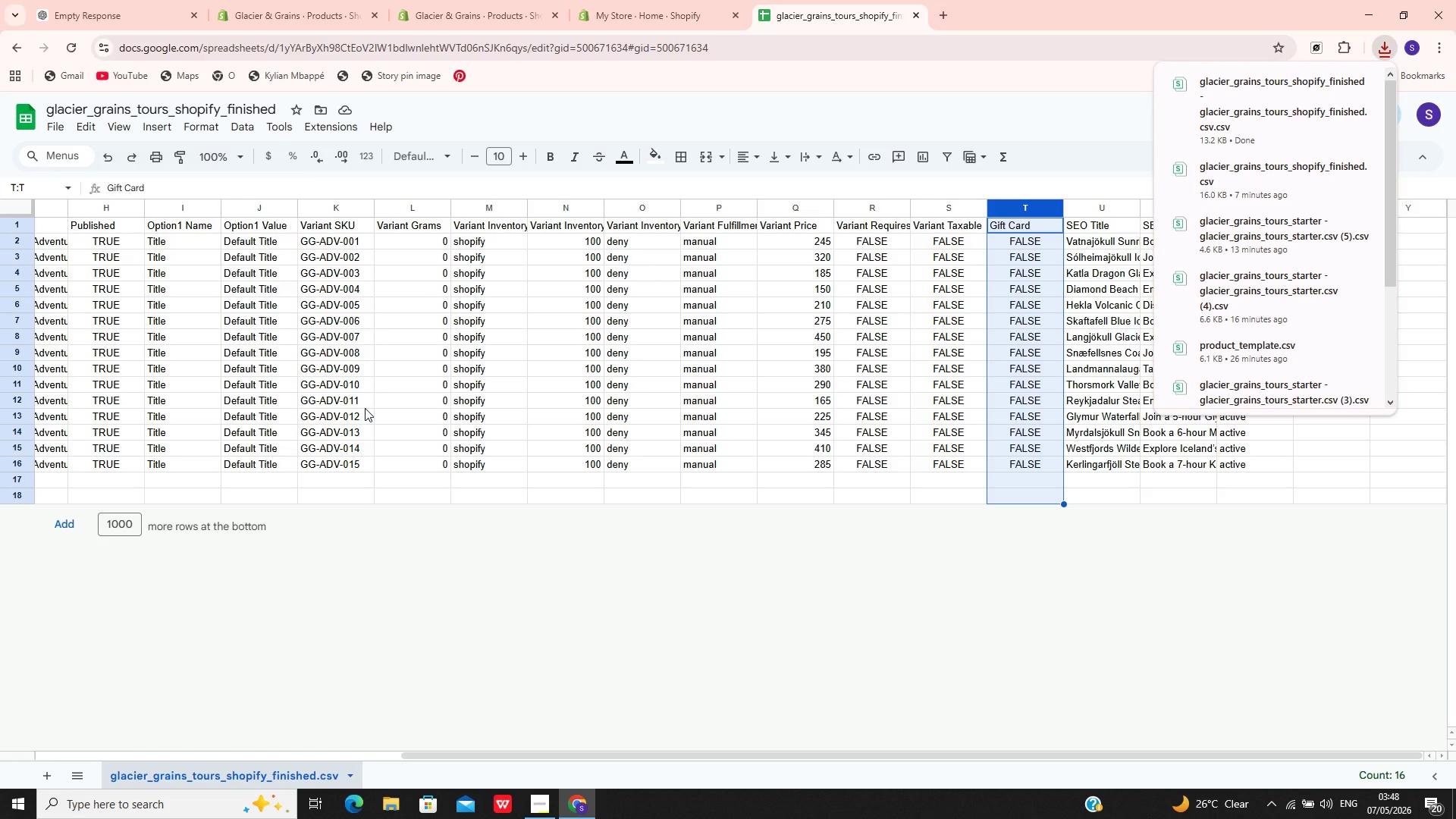 
left_click([596, 0])
 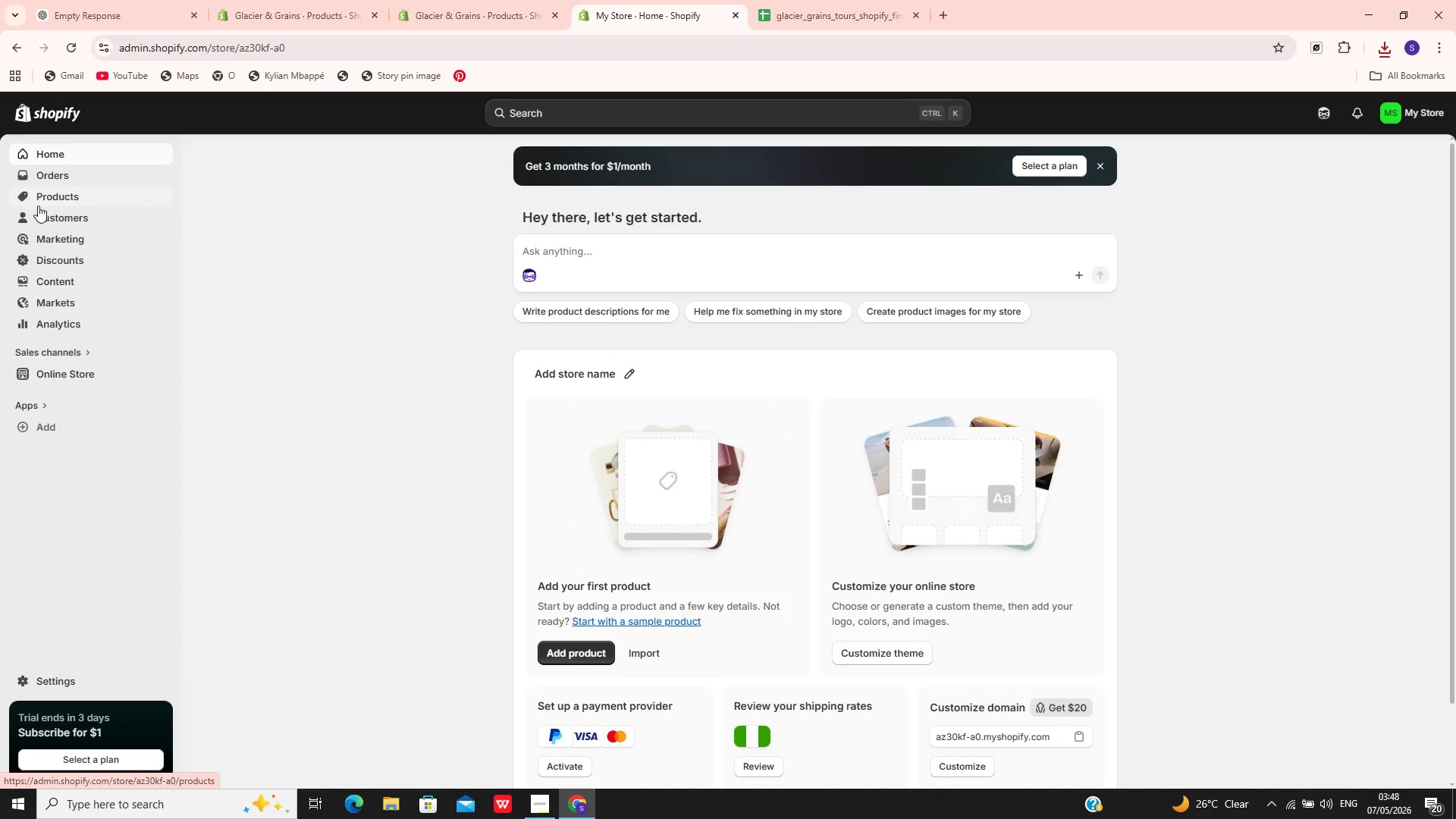 
left_click([58, 194])
 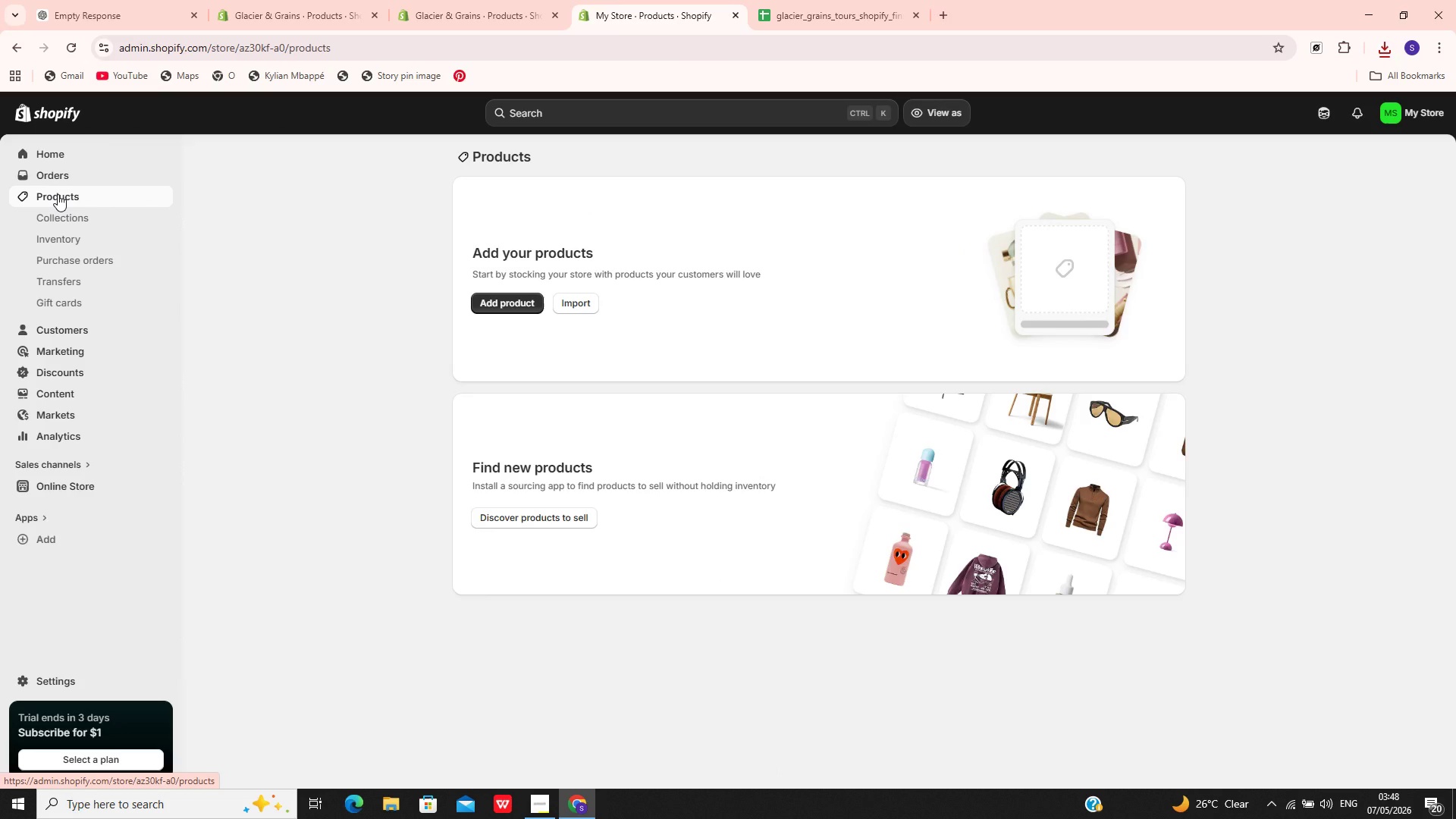 
wait(11.25)
 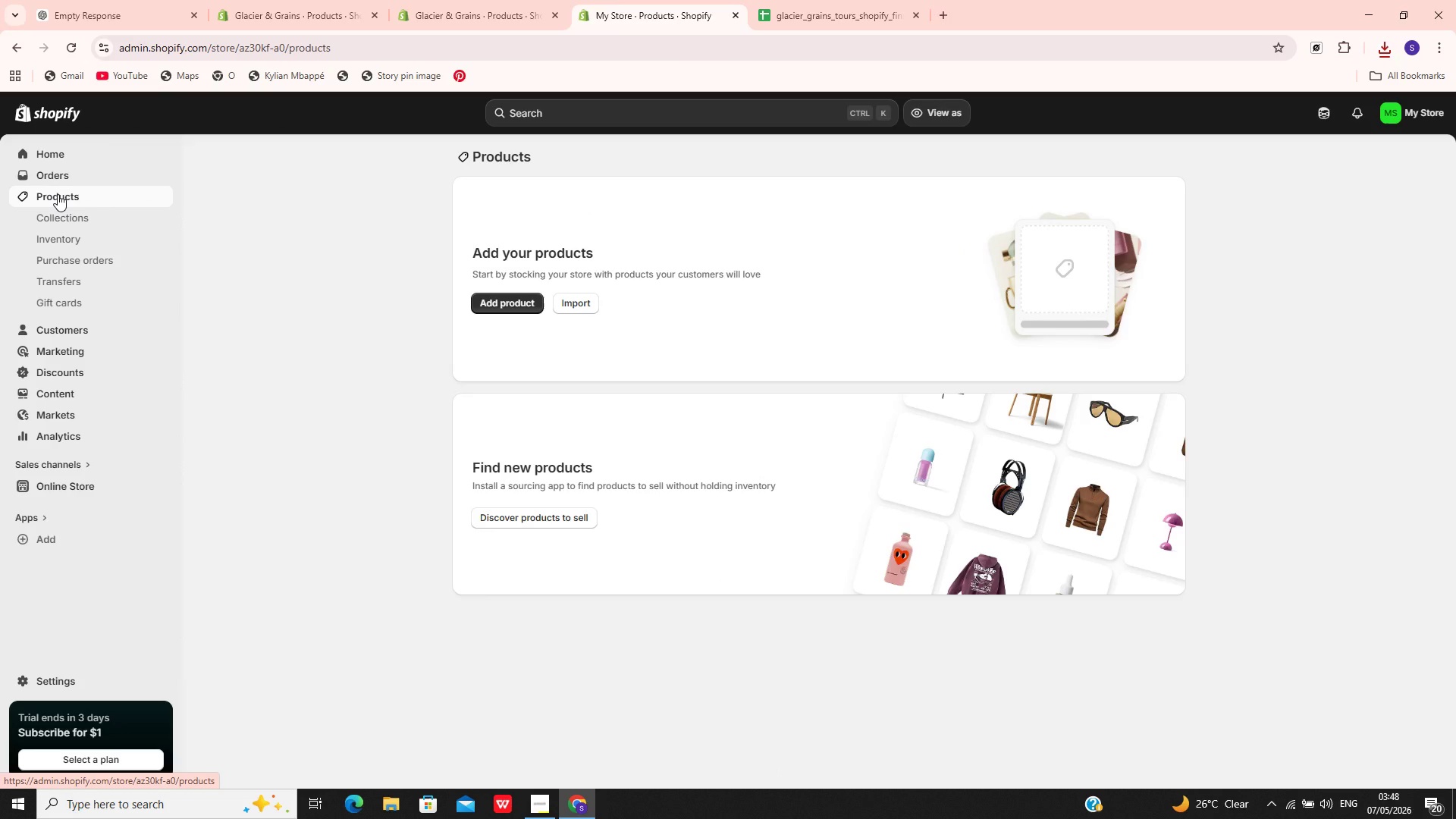 
left_click([576, 302])
 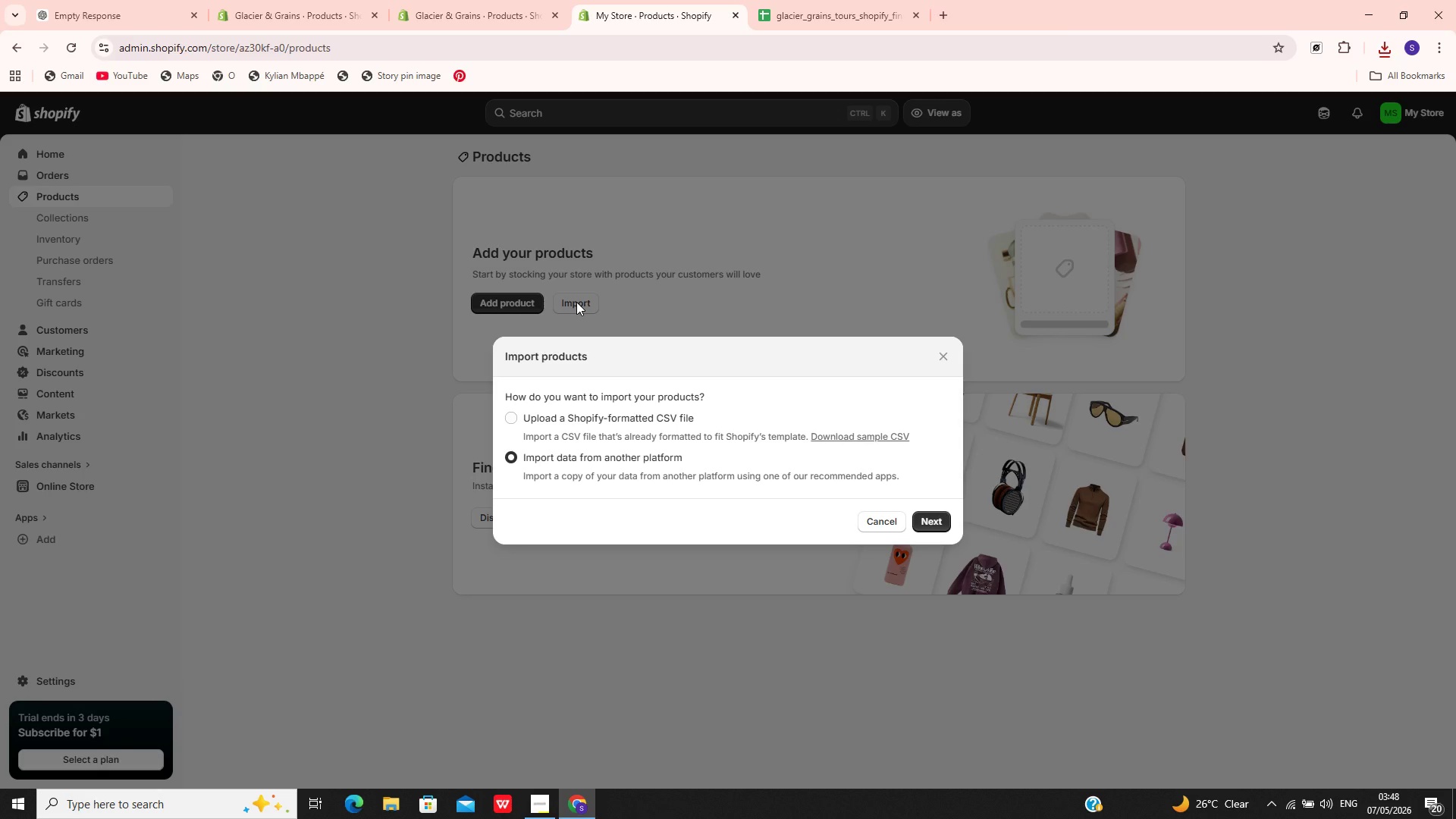 
wait(23.69)
 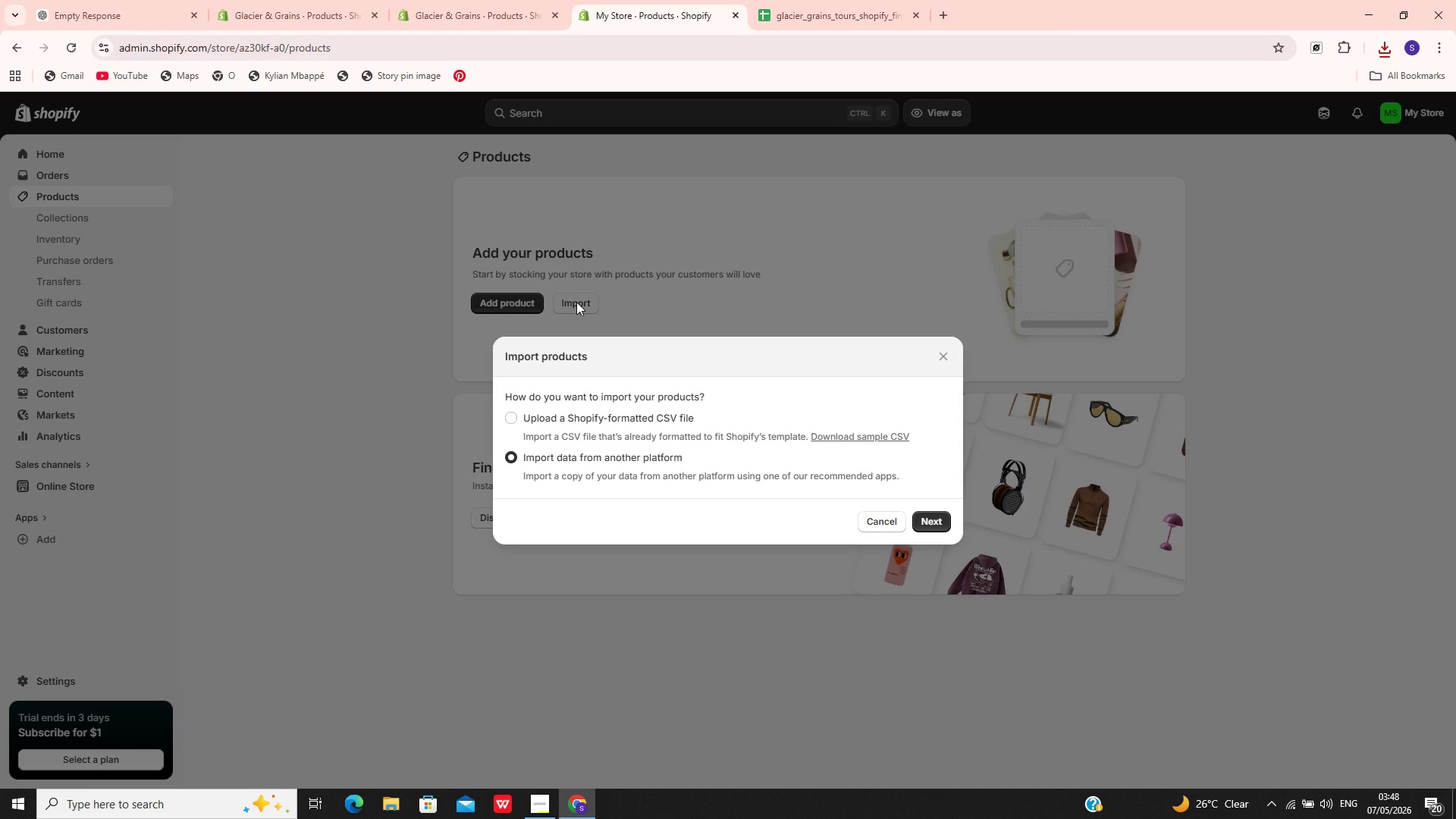 
left_click([570, 428])
 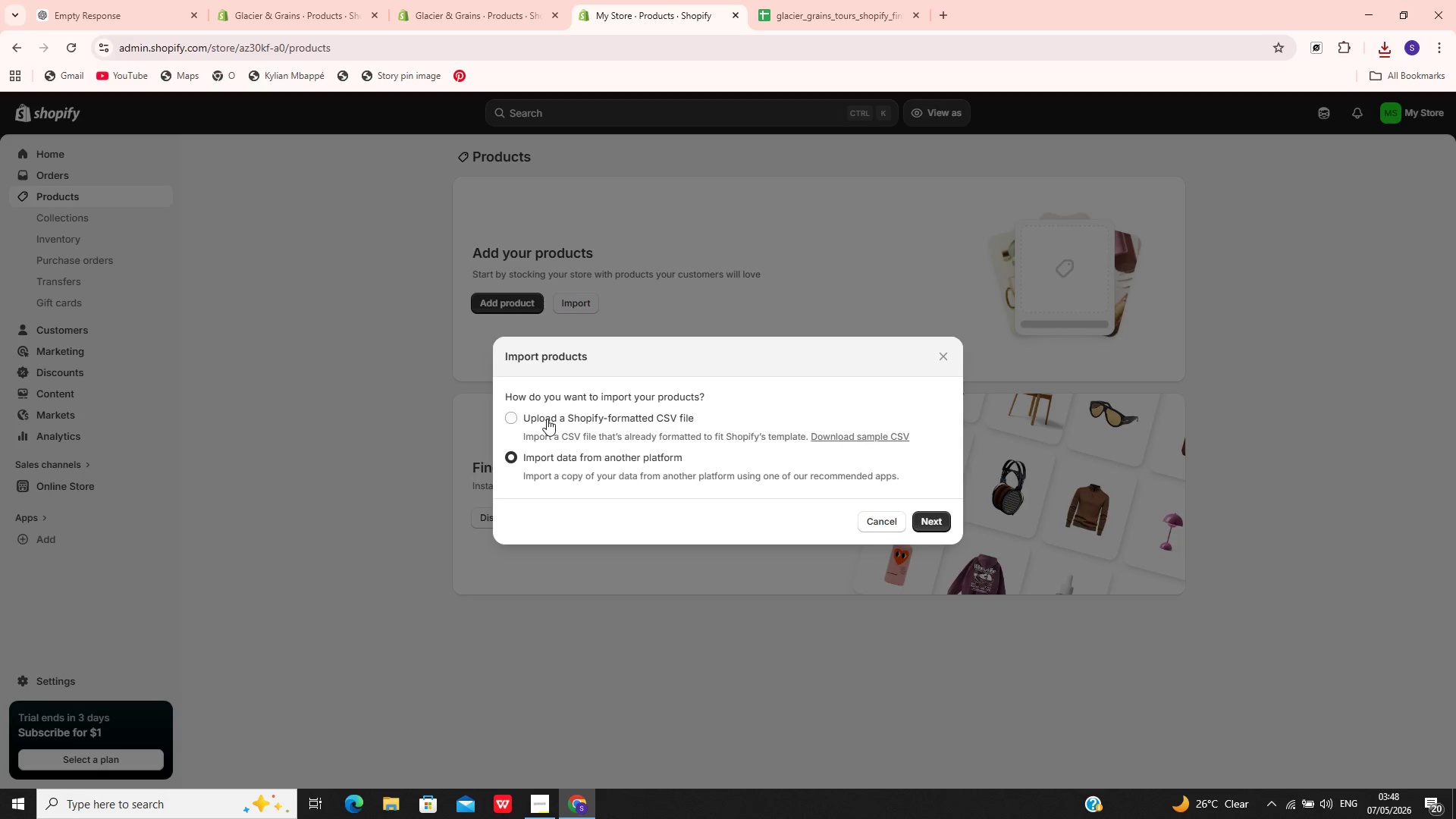 
left_click([544, 418])
 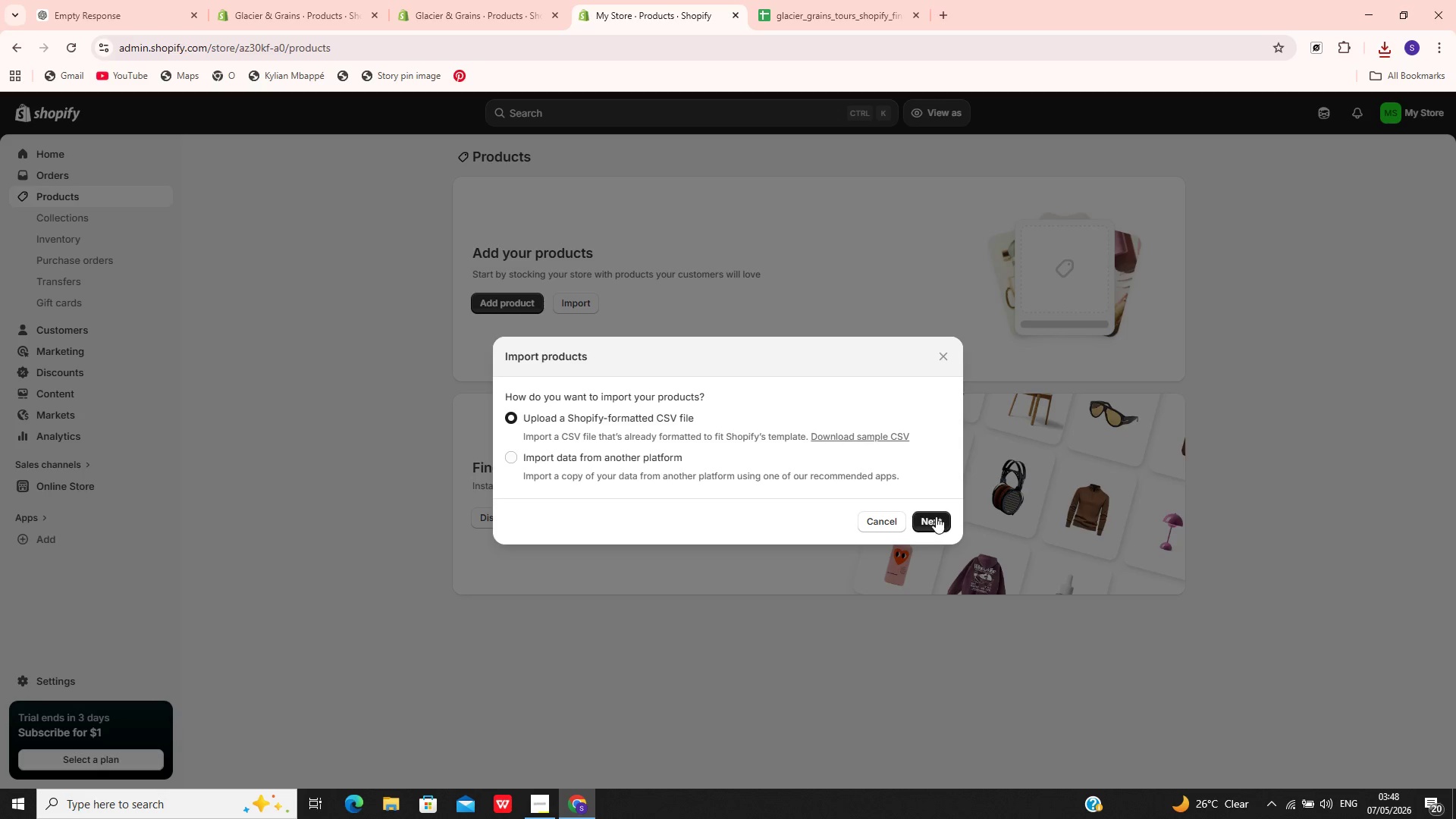 
left_click([930, 518])
 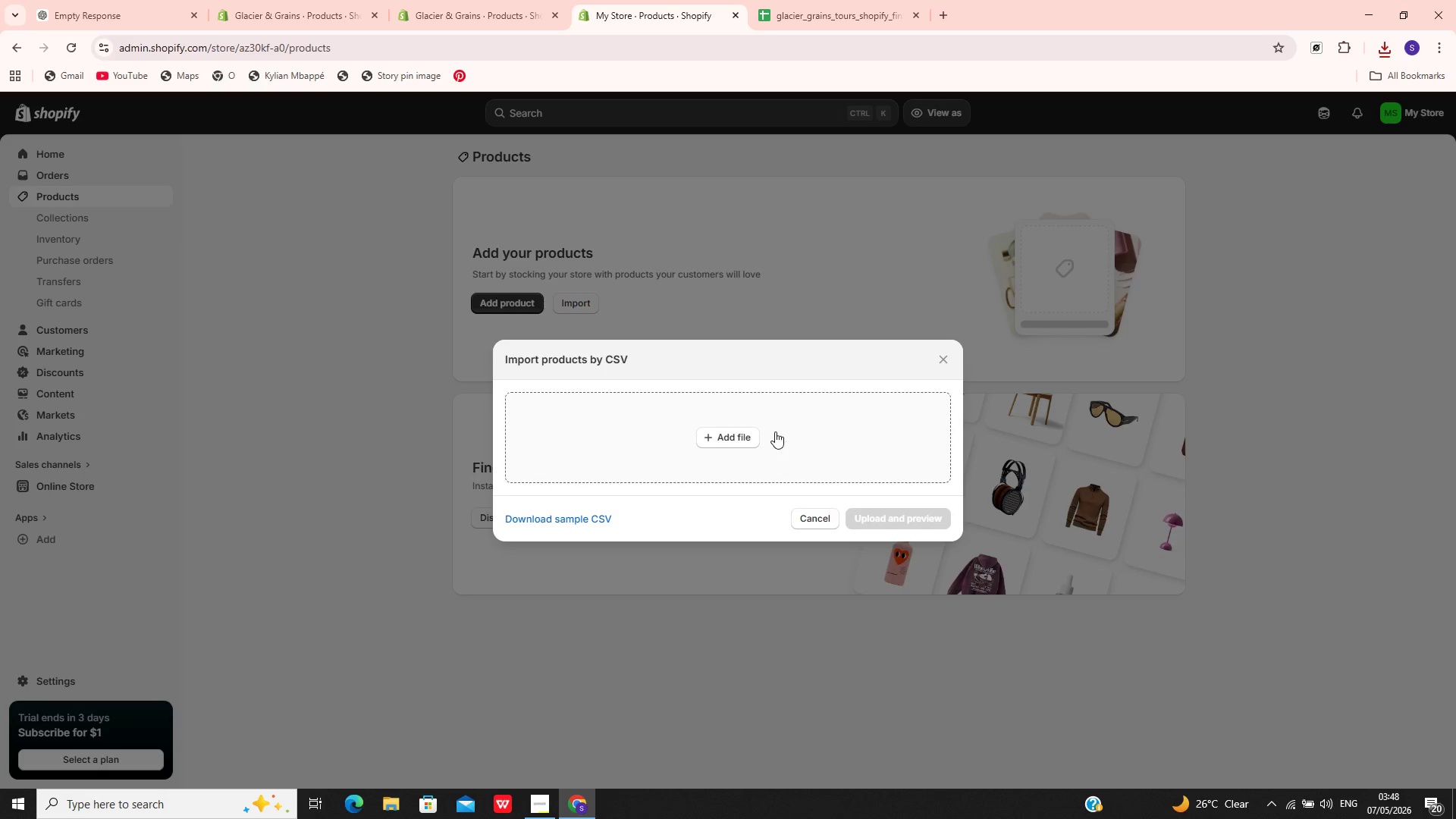 
left_click([770, 429])
 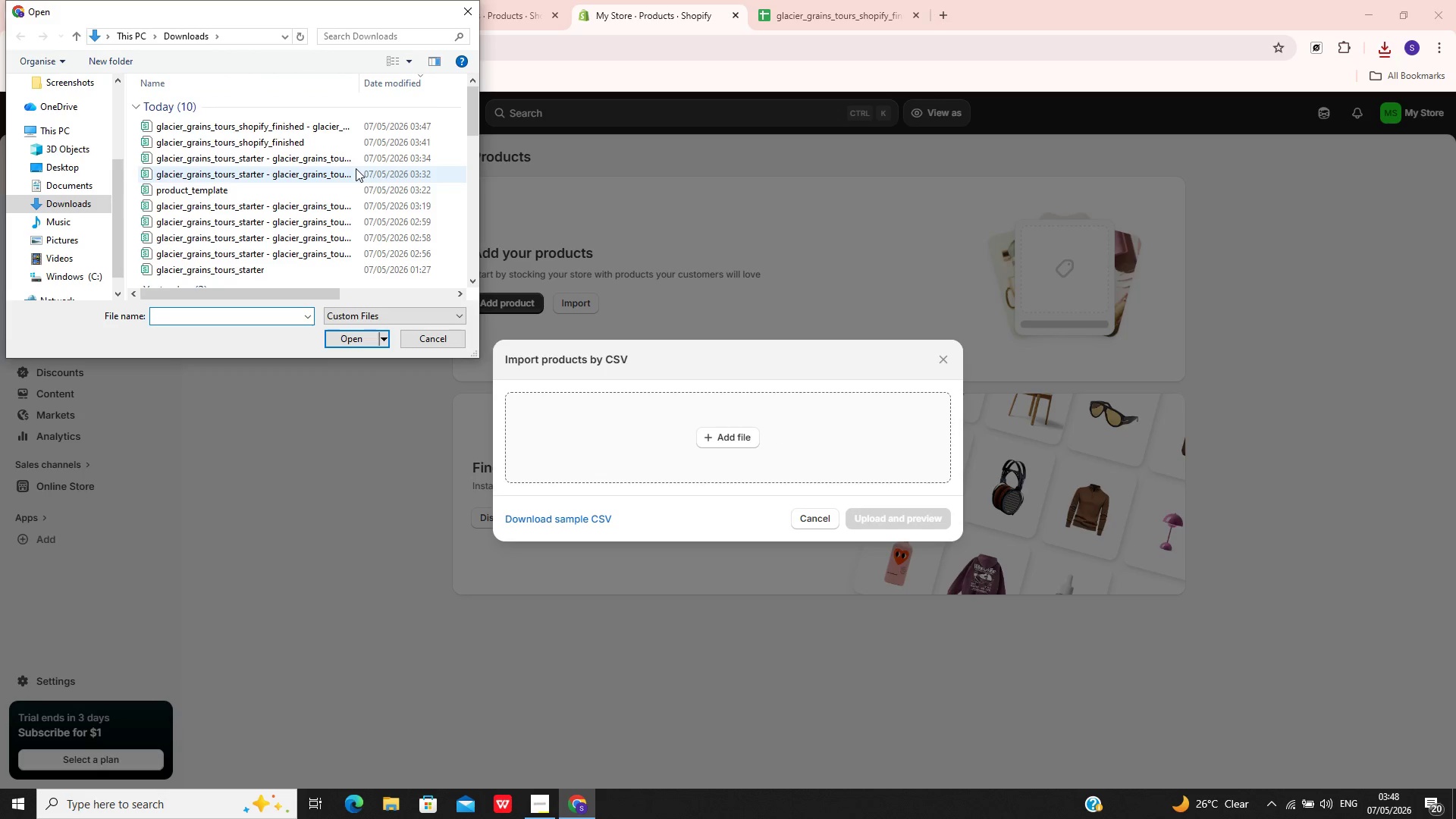 
left_click([383, 130])
 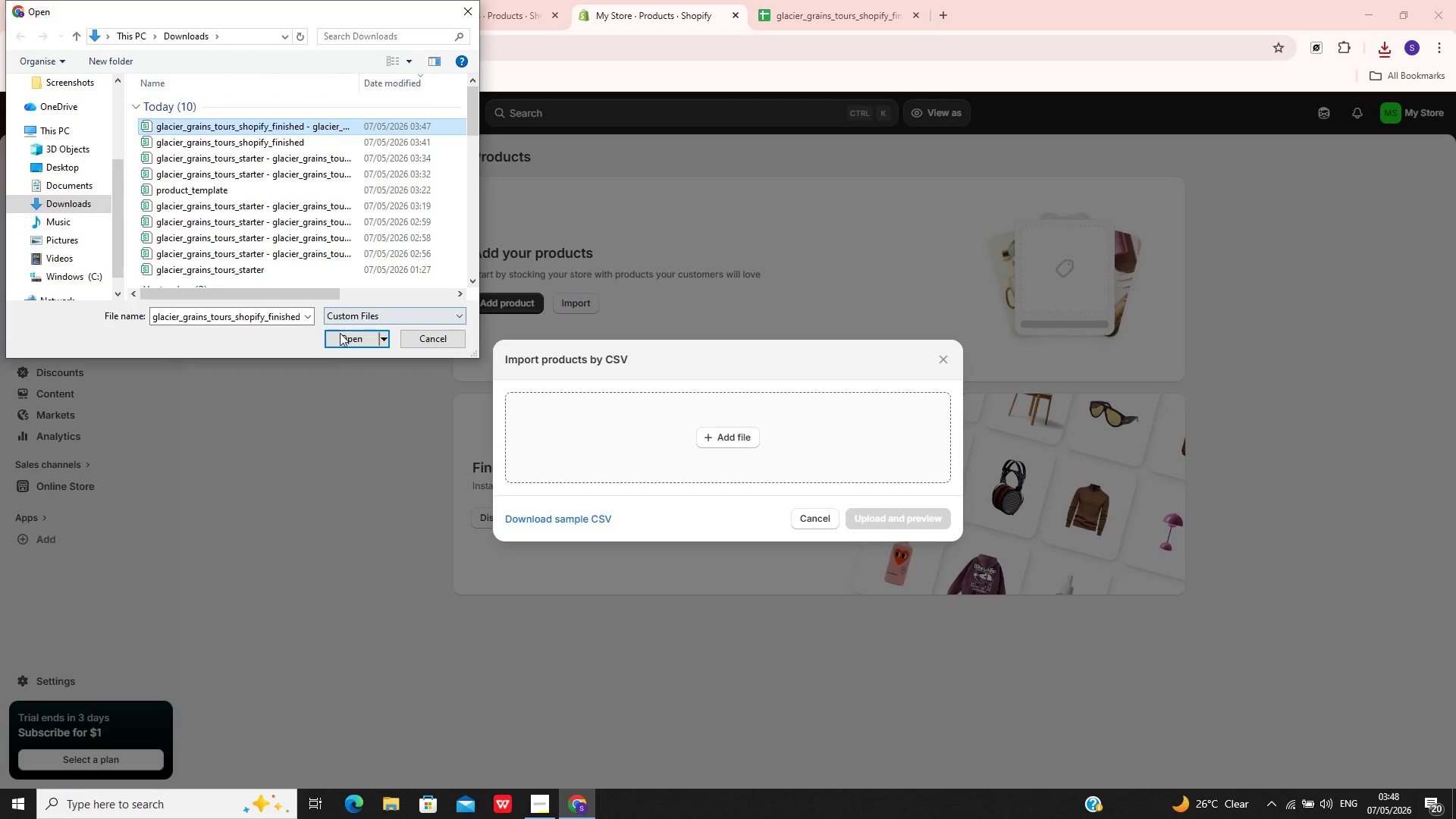 
left_click([334, 340])
 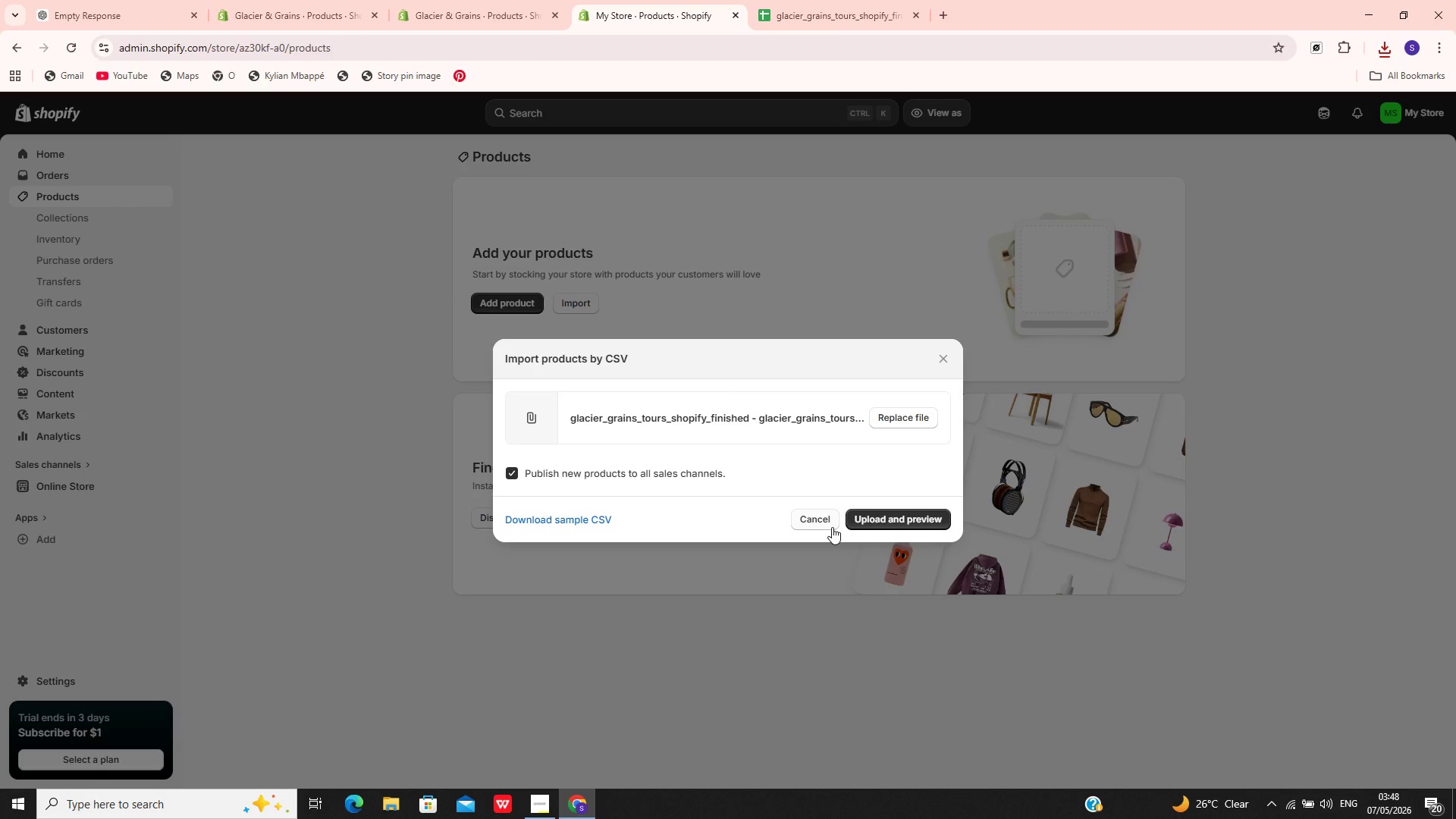 
left_click([864, 523])
 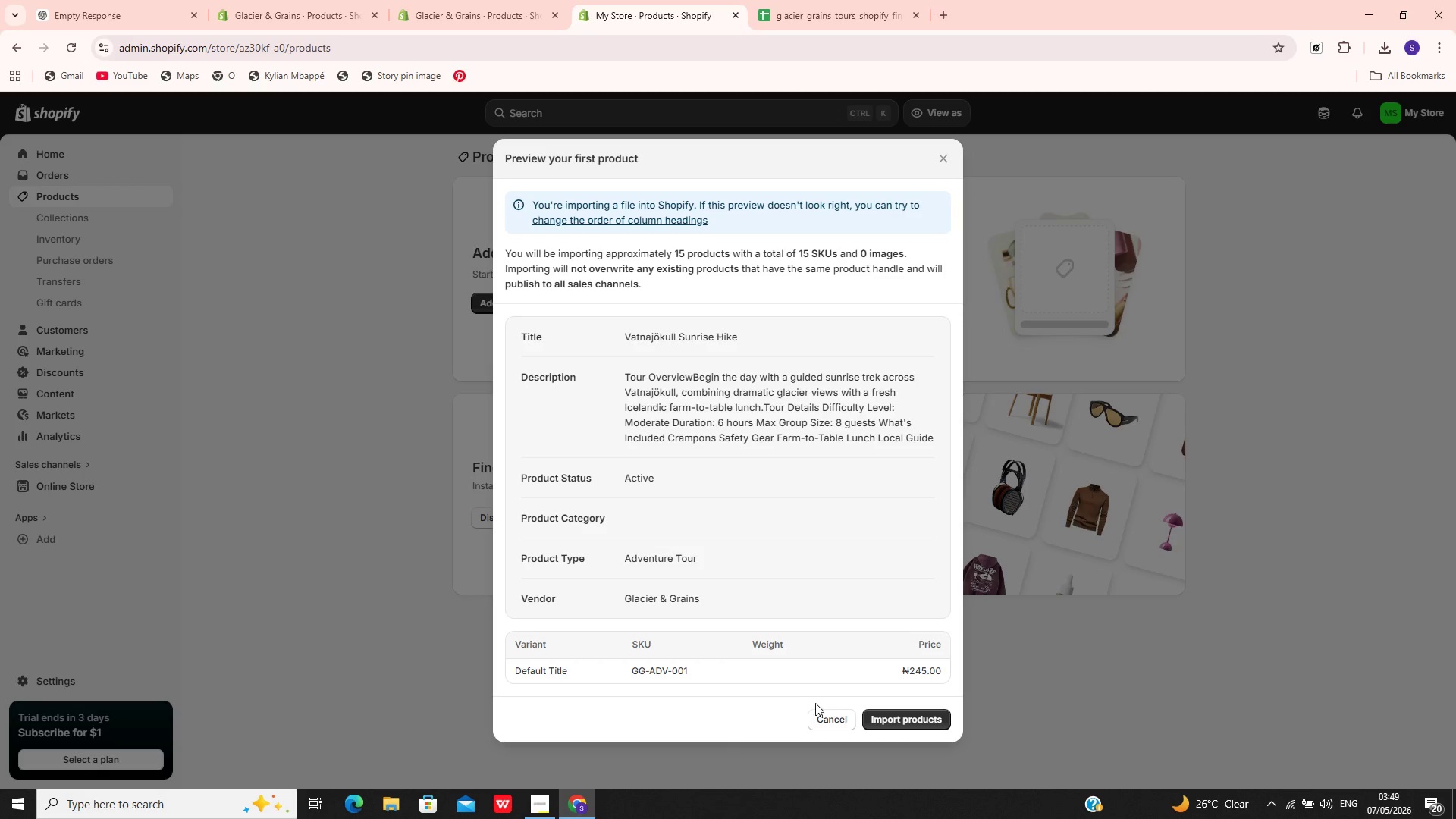 
wait(7.81)
 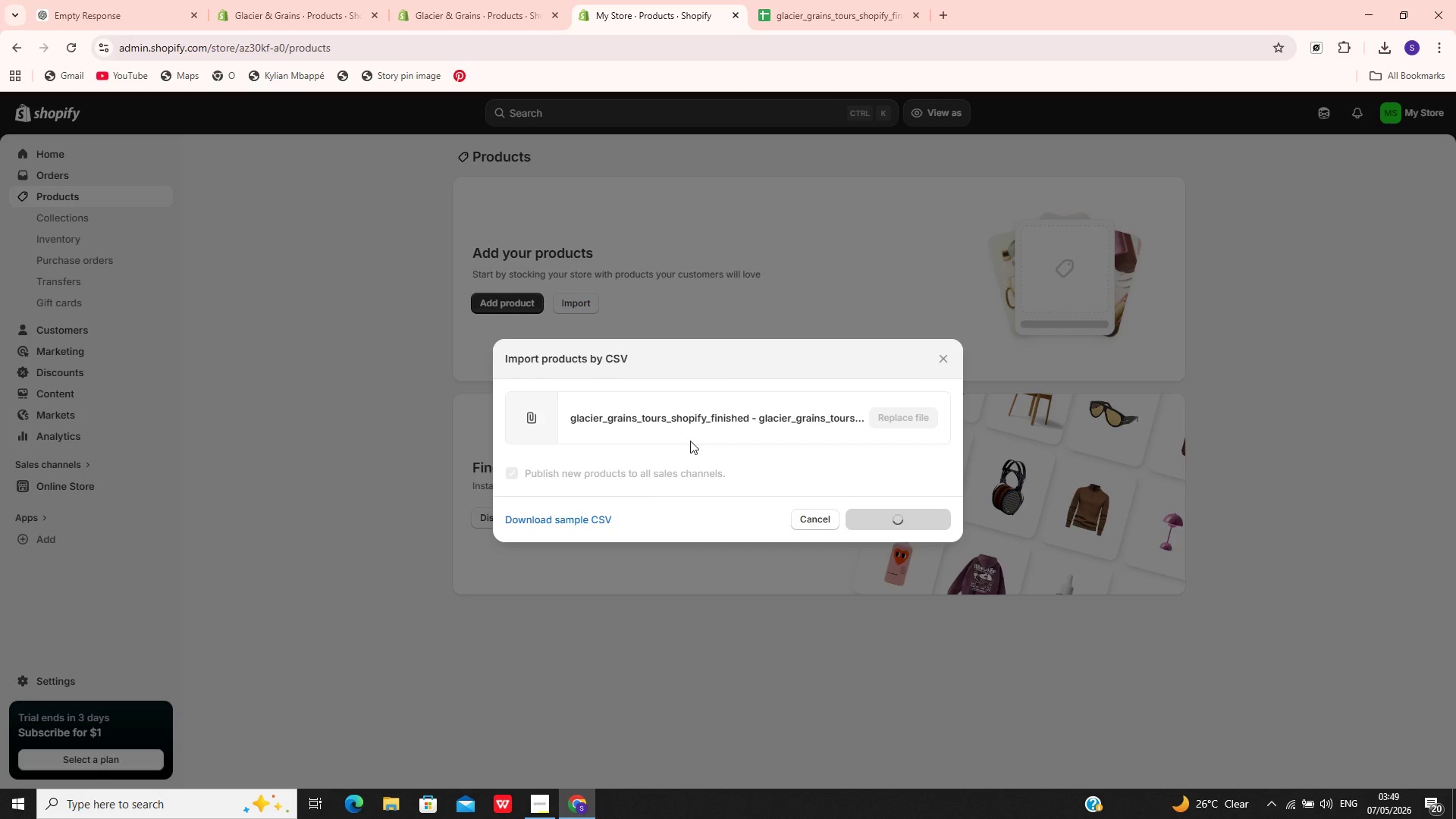 
left_click([893, 719])
 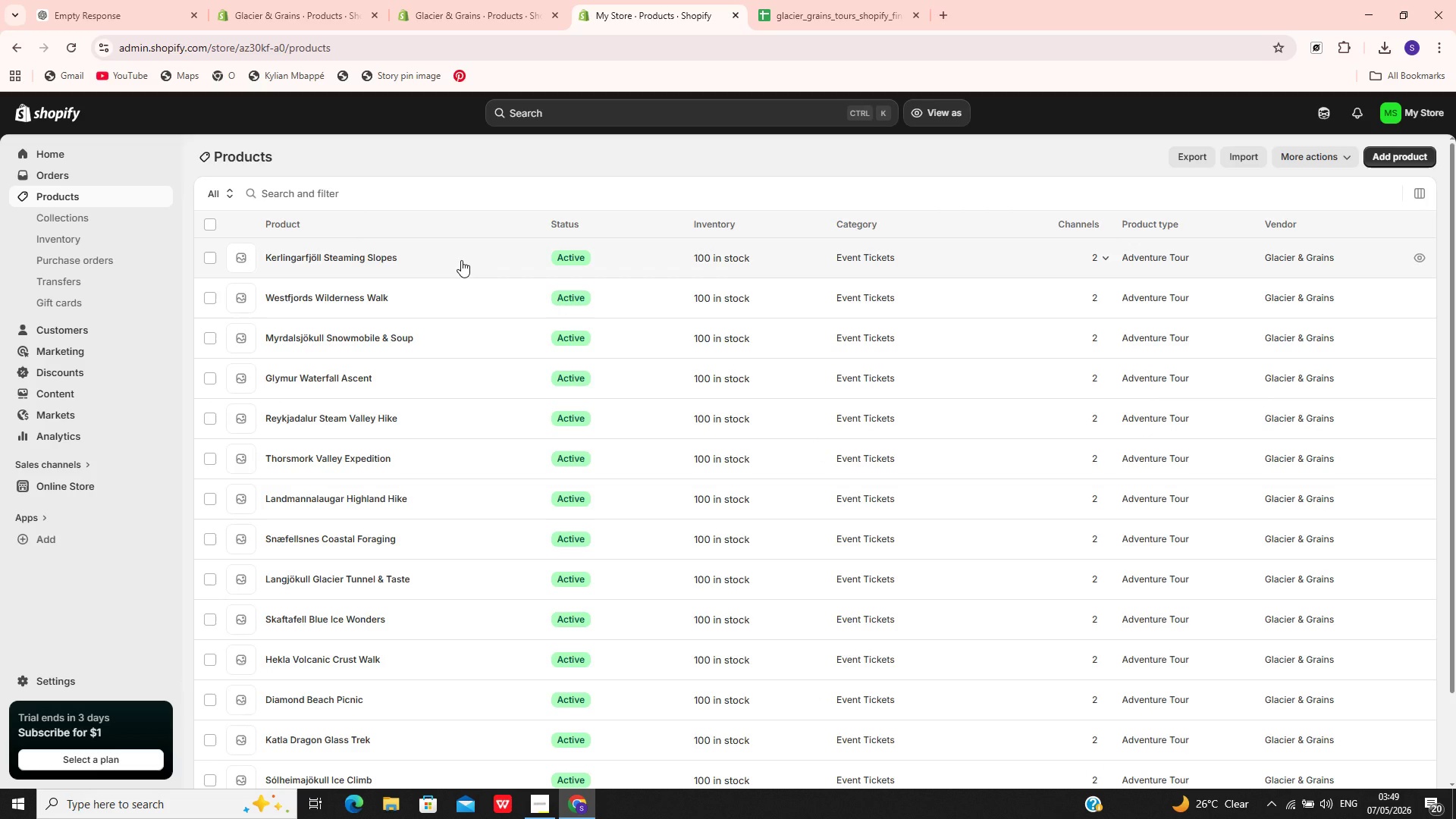 
wait(56.01)
 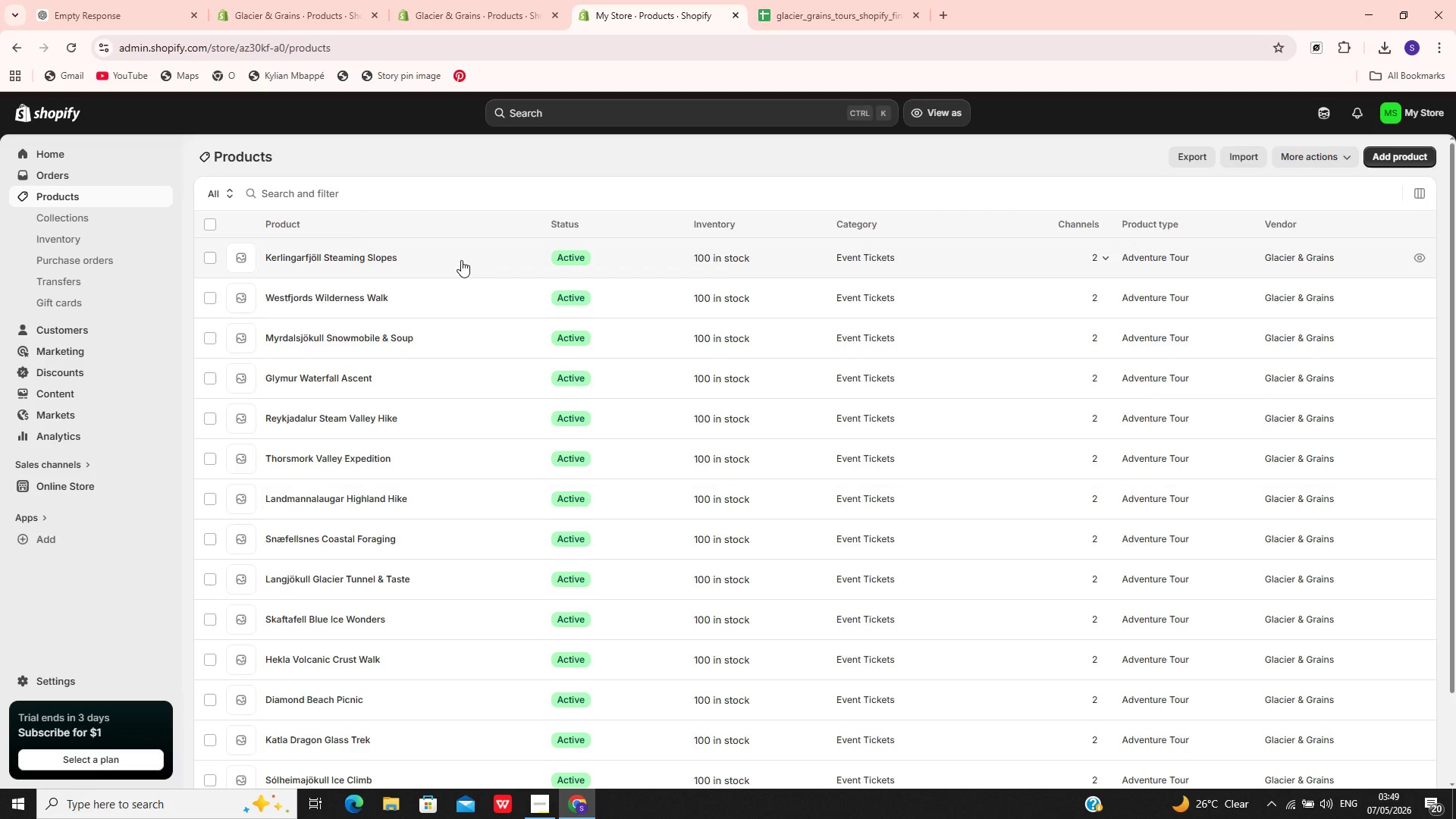 
left_click([449, 257])
 